 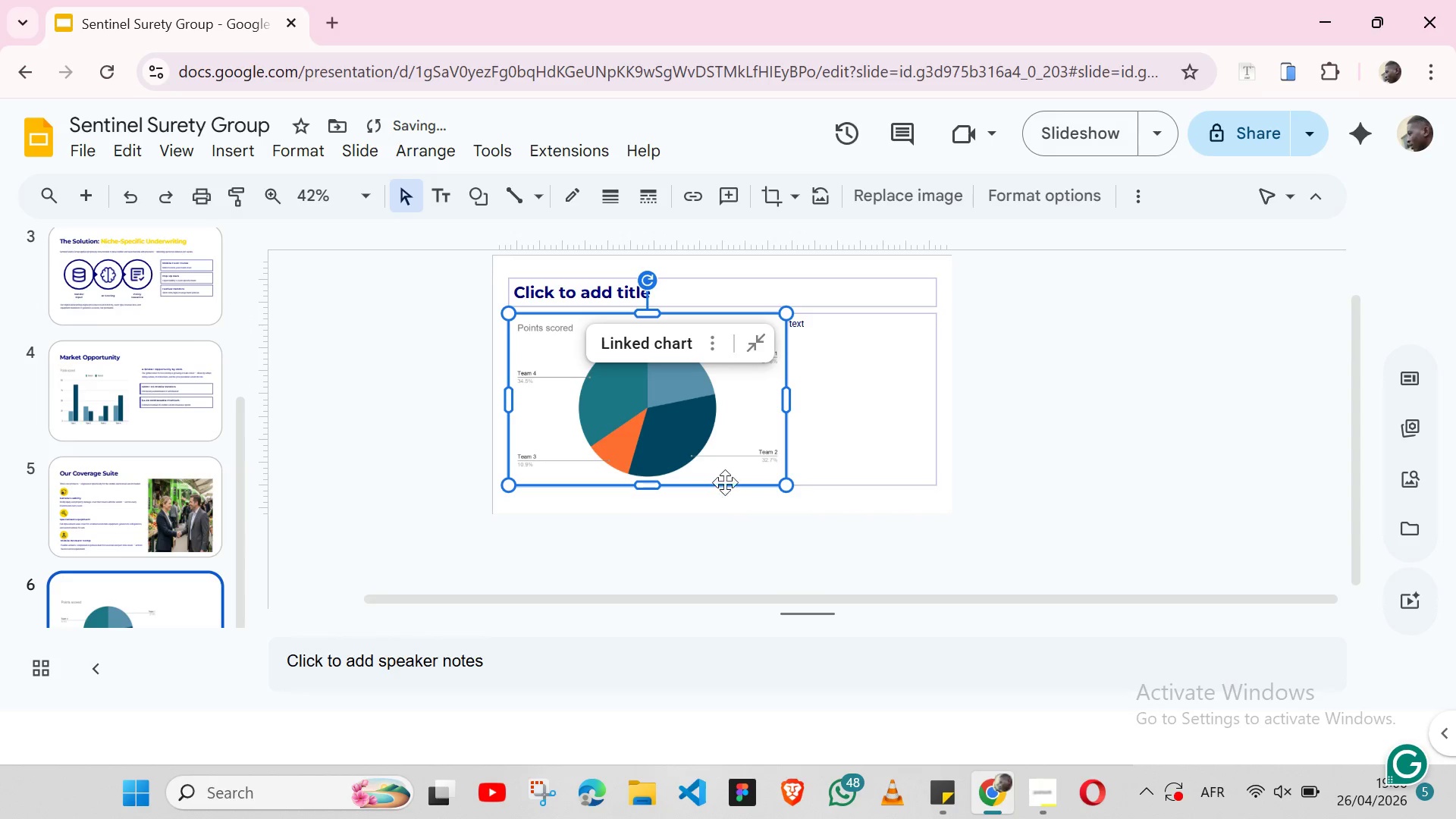 
left_click_drag(start_coordinate=[783, 483], to_coordinate=[675, 450])
 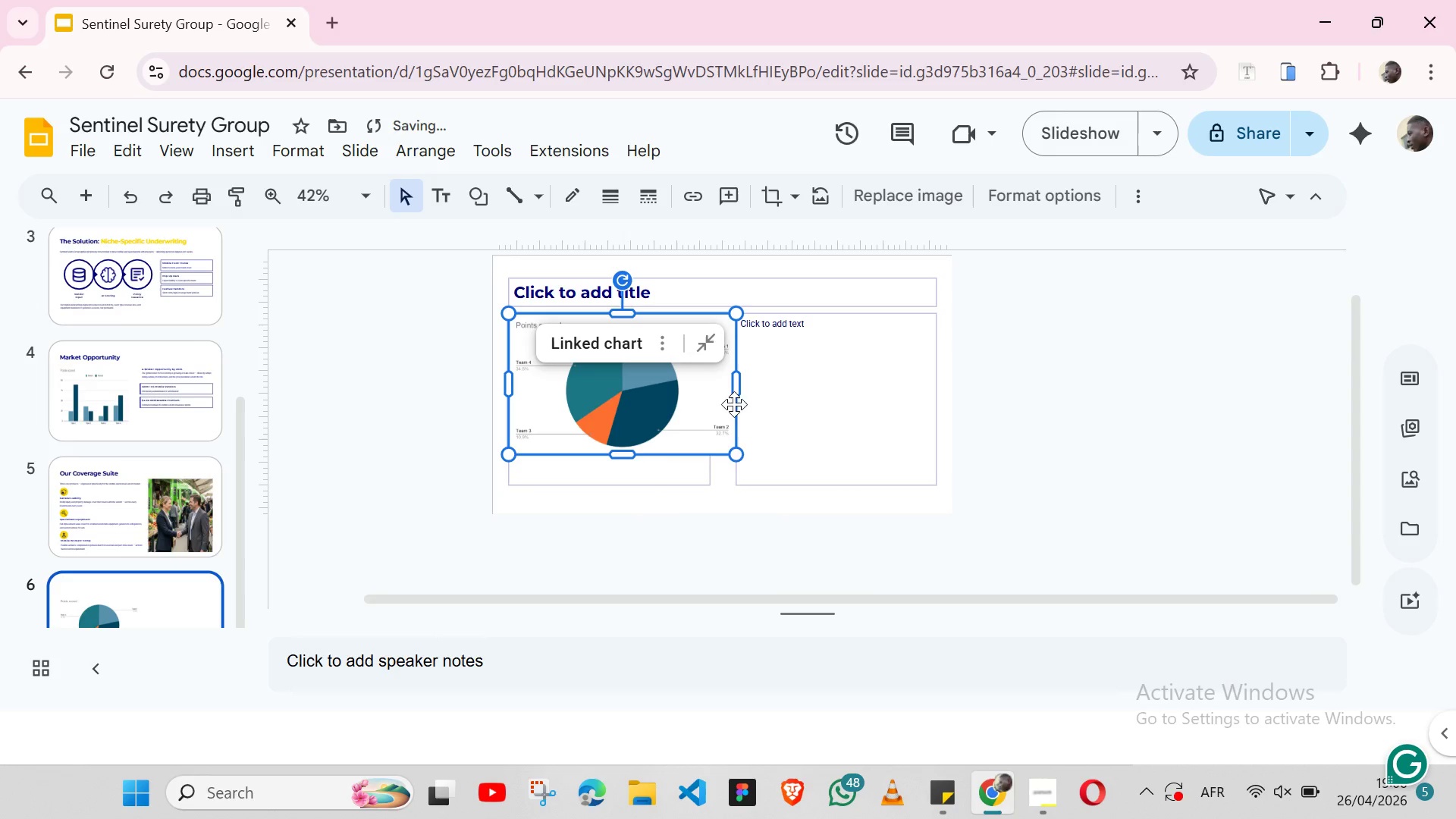 
left_click_drag(start_coordinate=[735, 375], to_coordinate=[704, 375])
 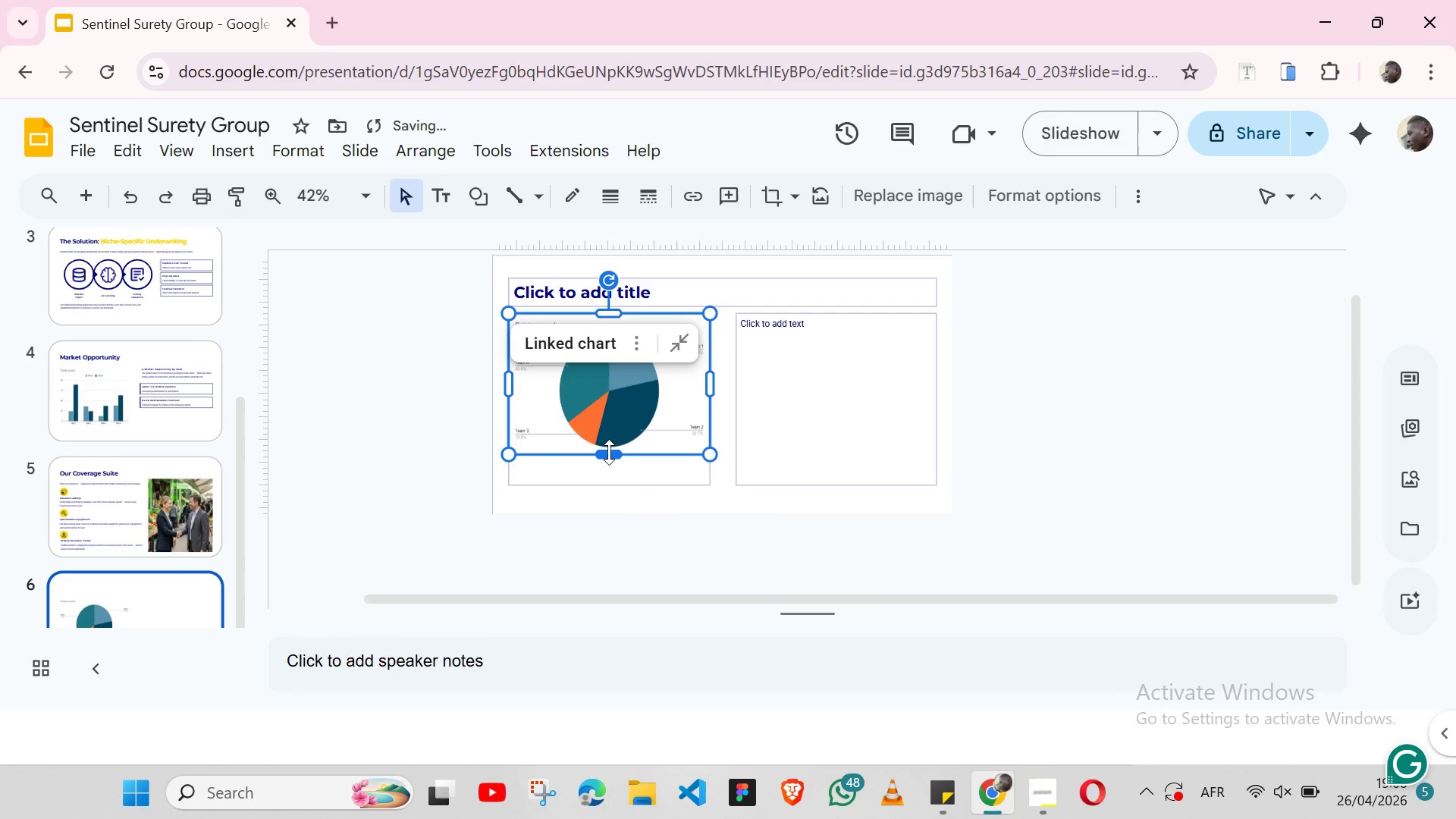 
left_click_drag(start_coordinate=[609, 452], to_coordinate=[607, 482])
 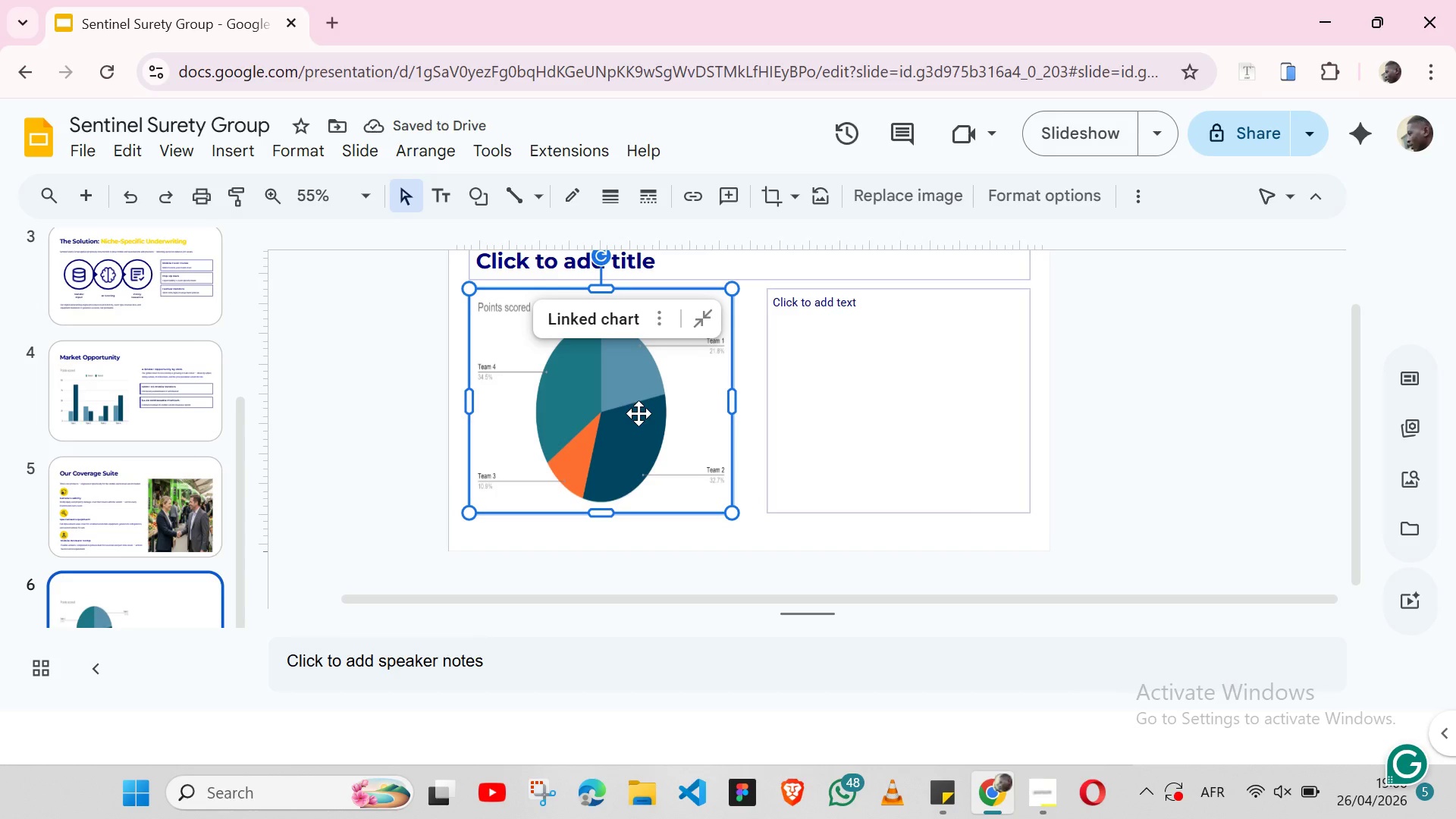 
double_click([708, 398])
 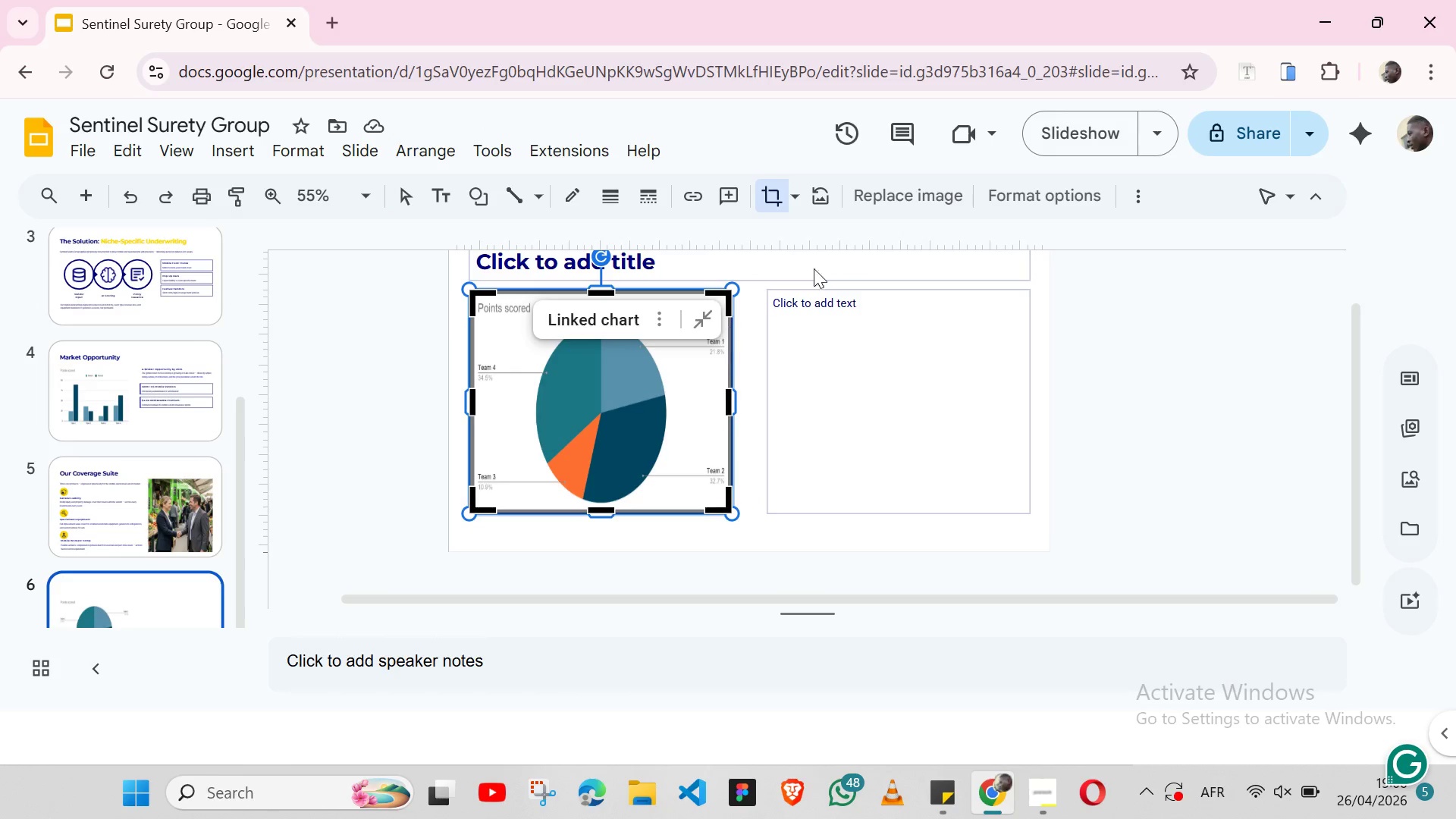 
left_click([823, 195])
 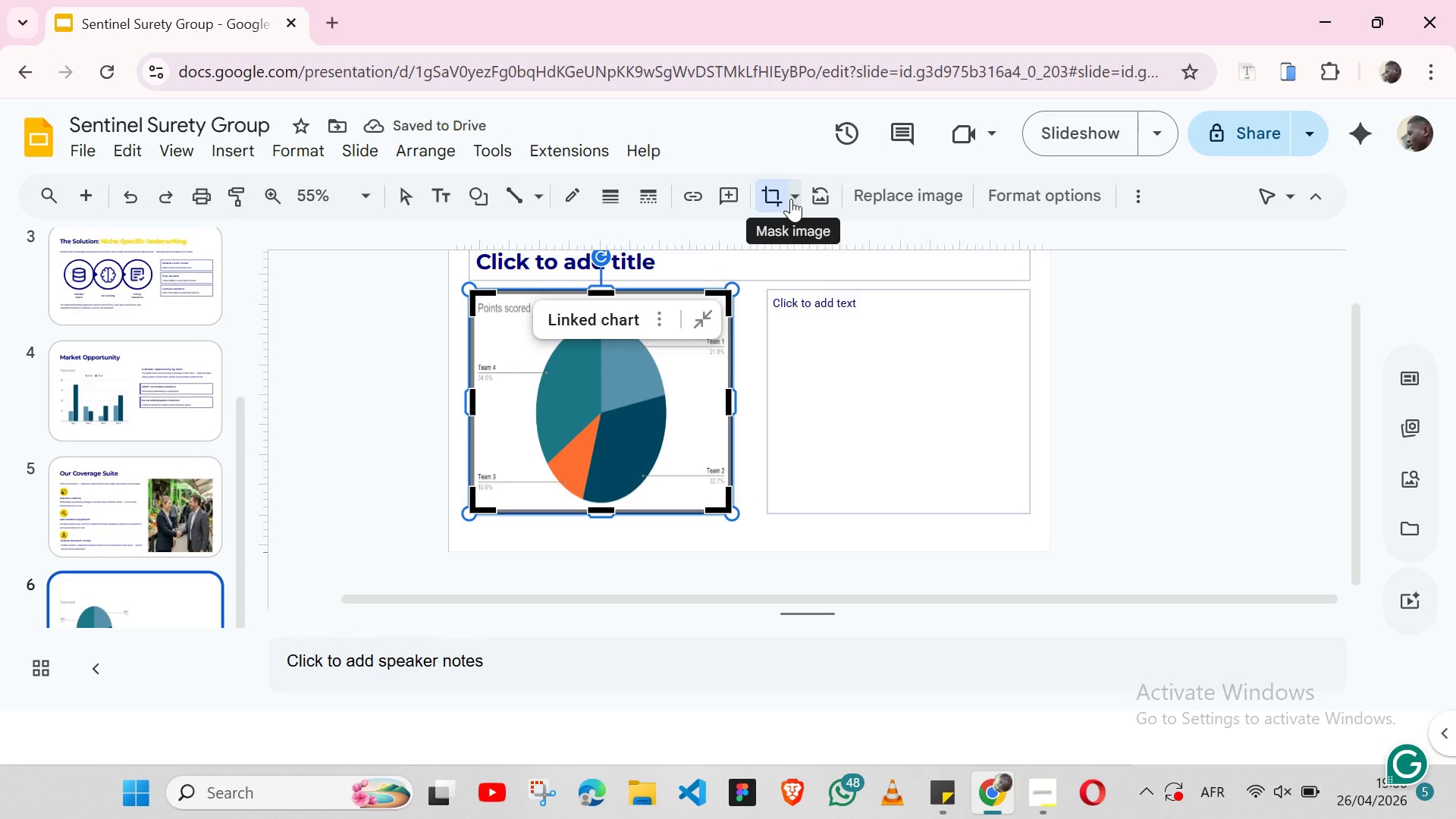 
wait(5.03)
 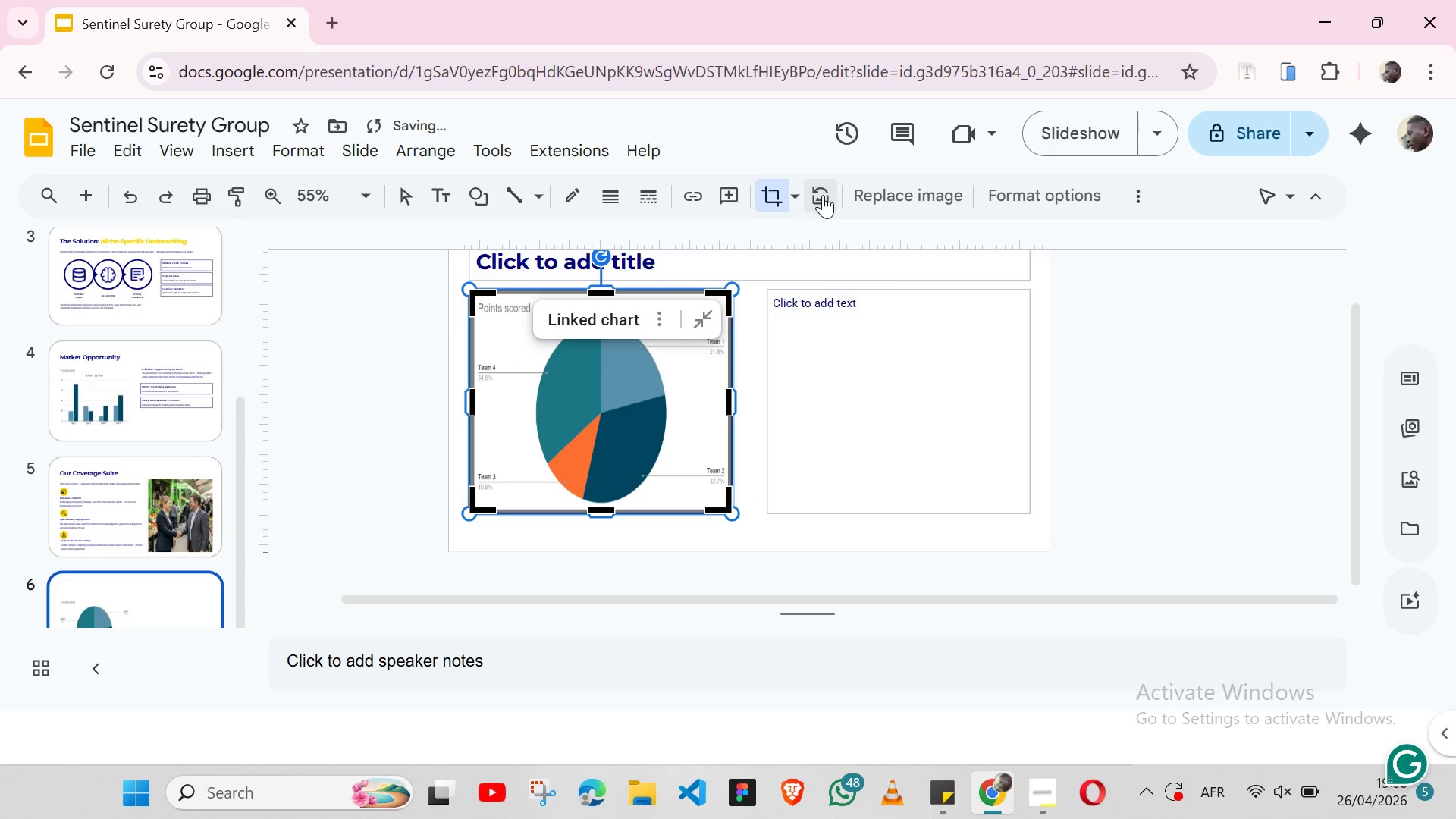 
left_click([822, 197])
 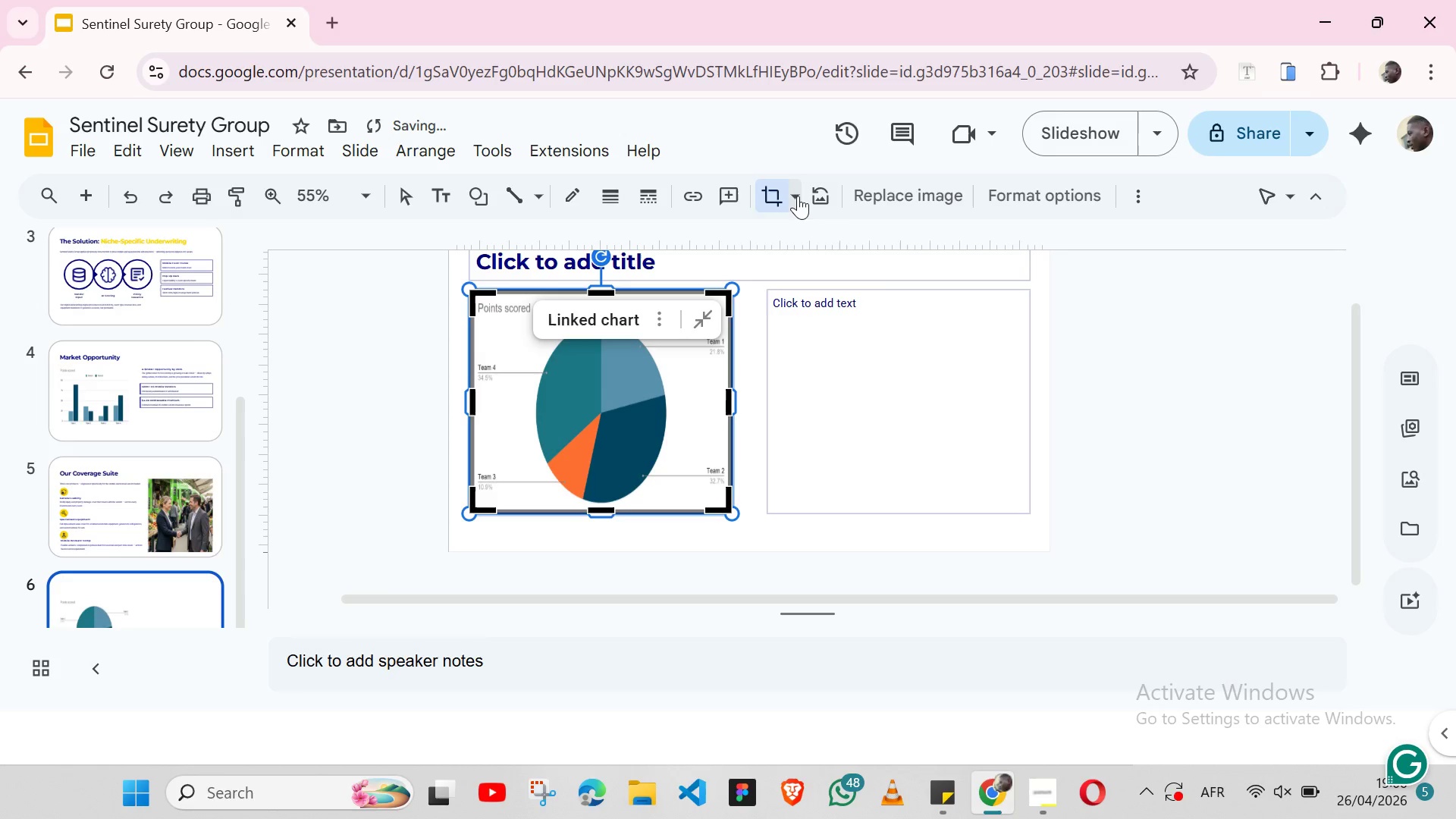 
left_click([798, 196])
 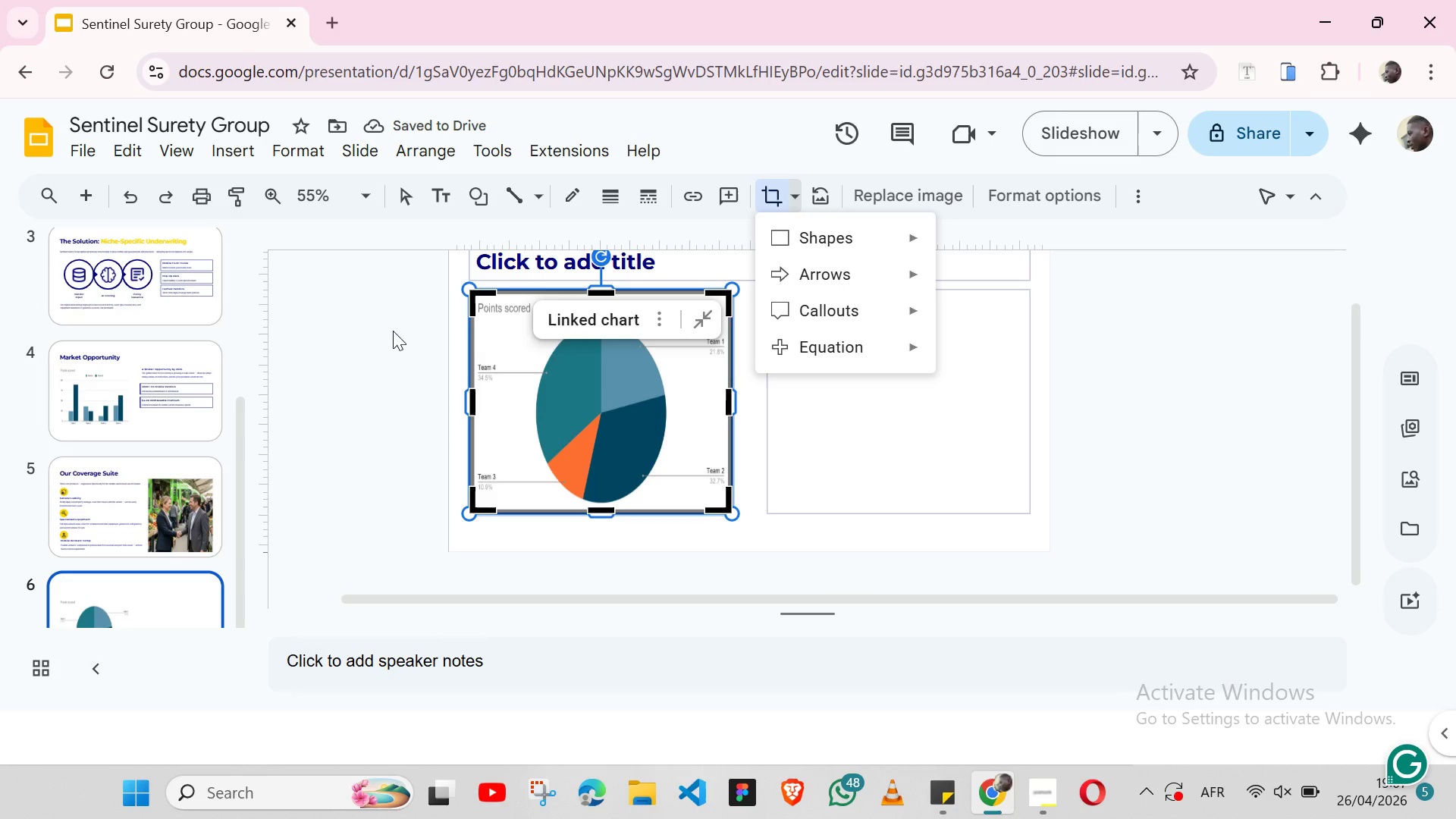 
left_click([399, 332])
 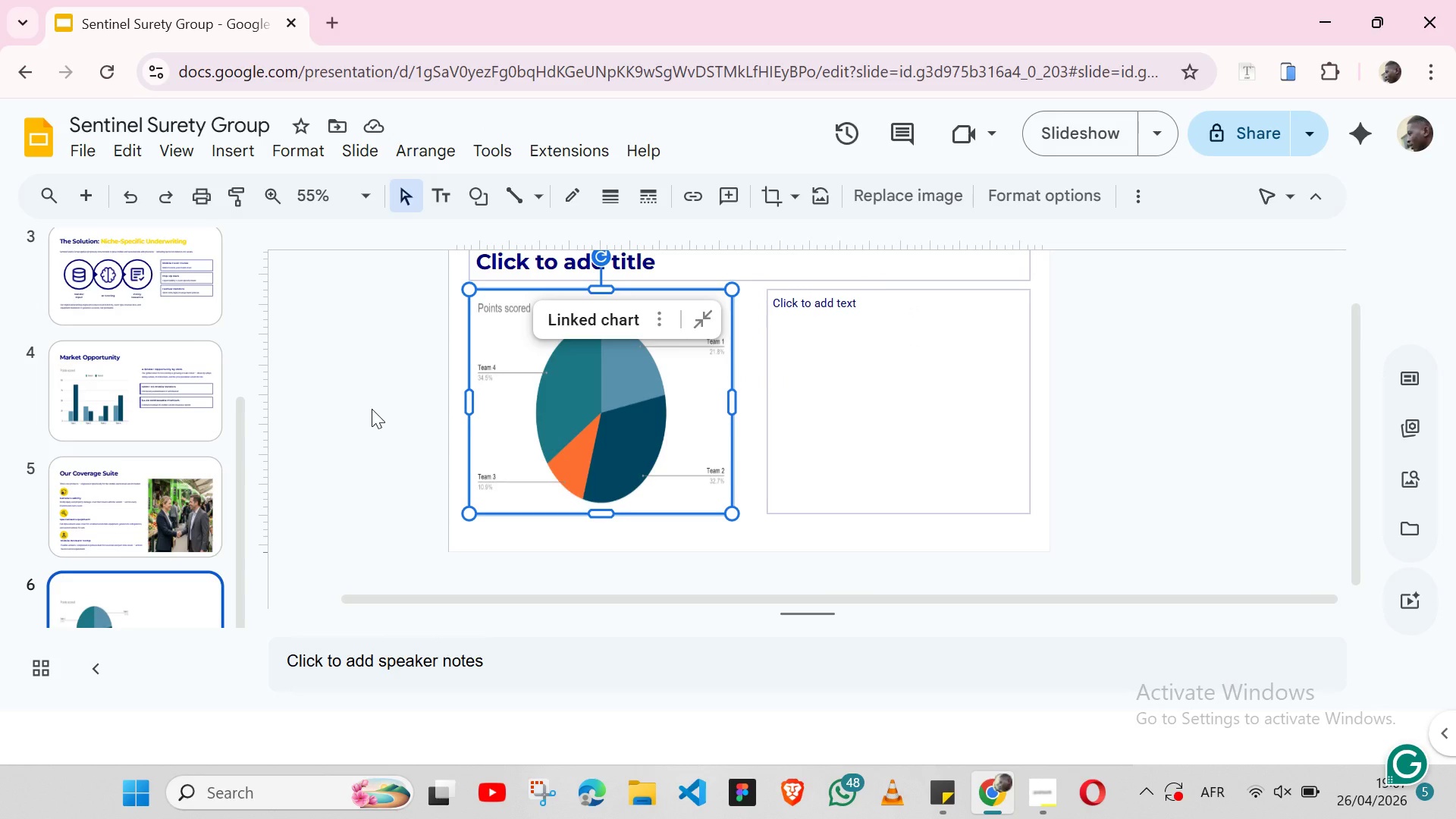 
key(Control+Z)
 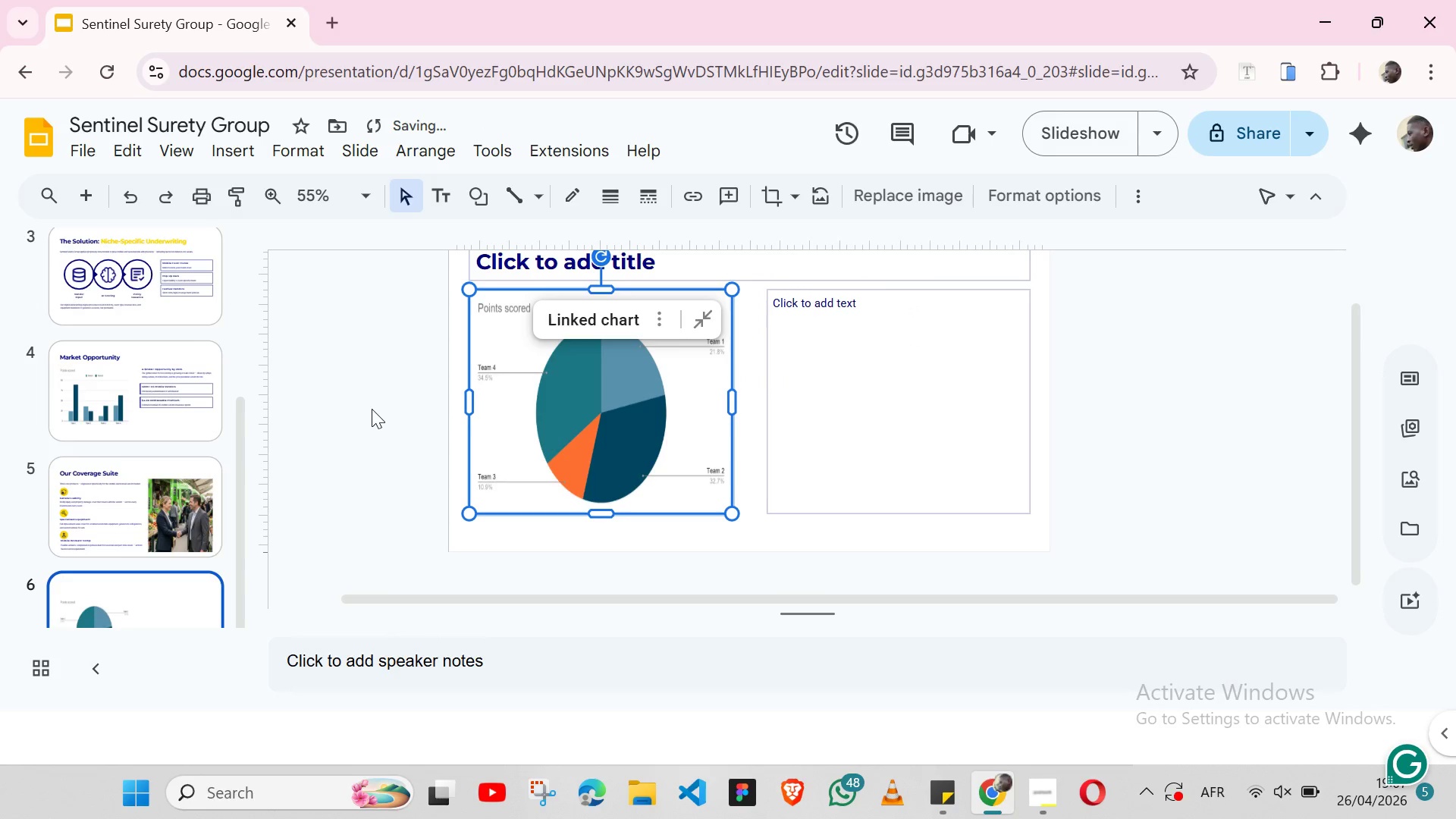 
key(Control+Z)
 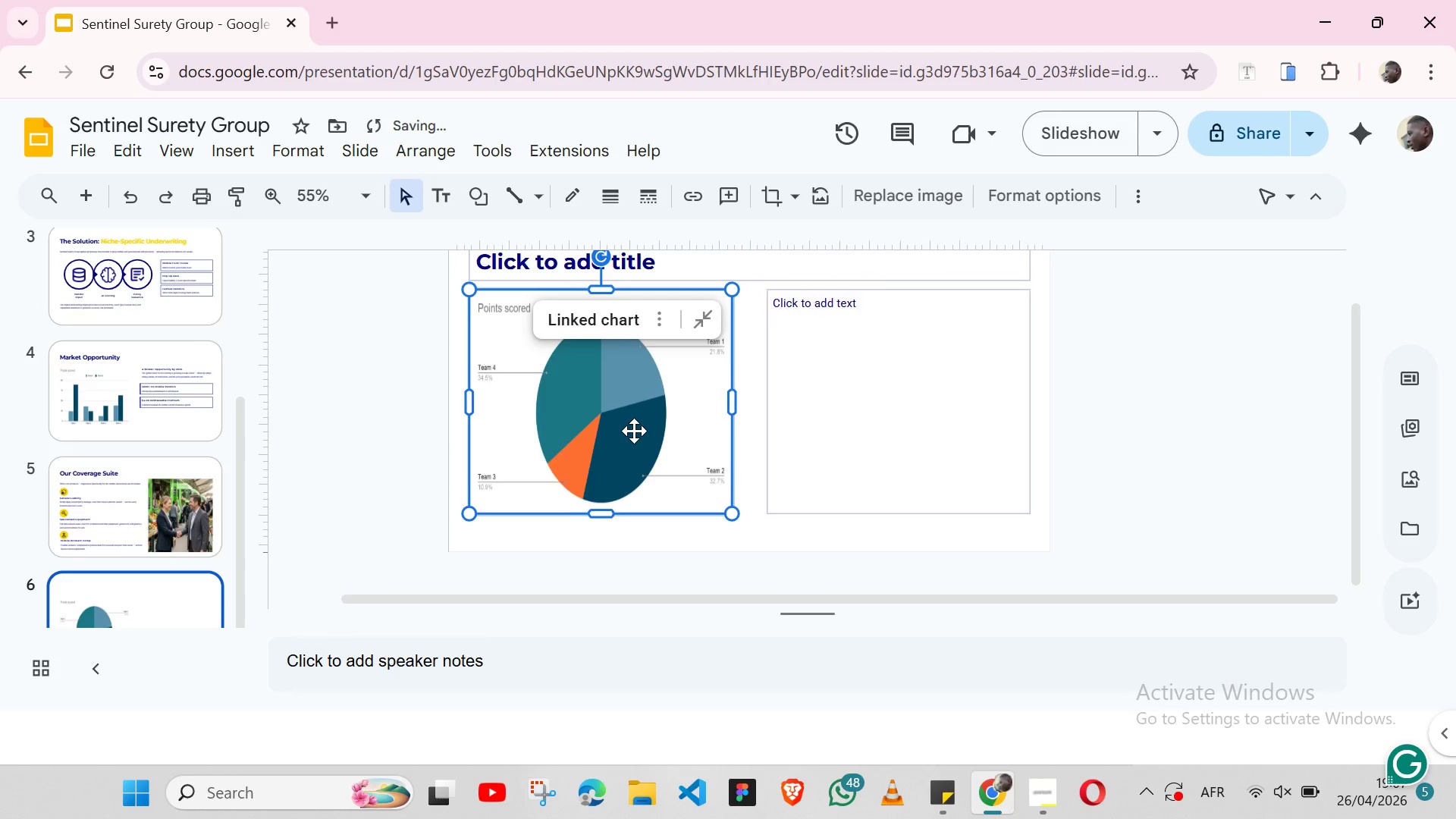 
key(Control+Z)
 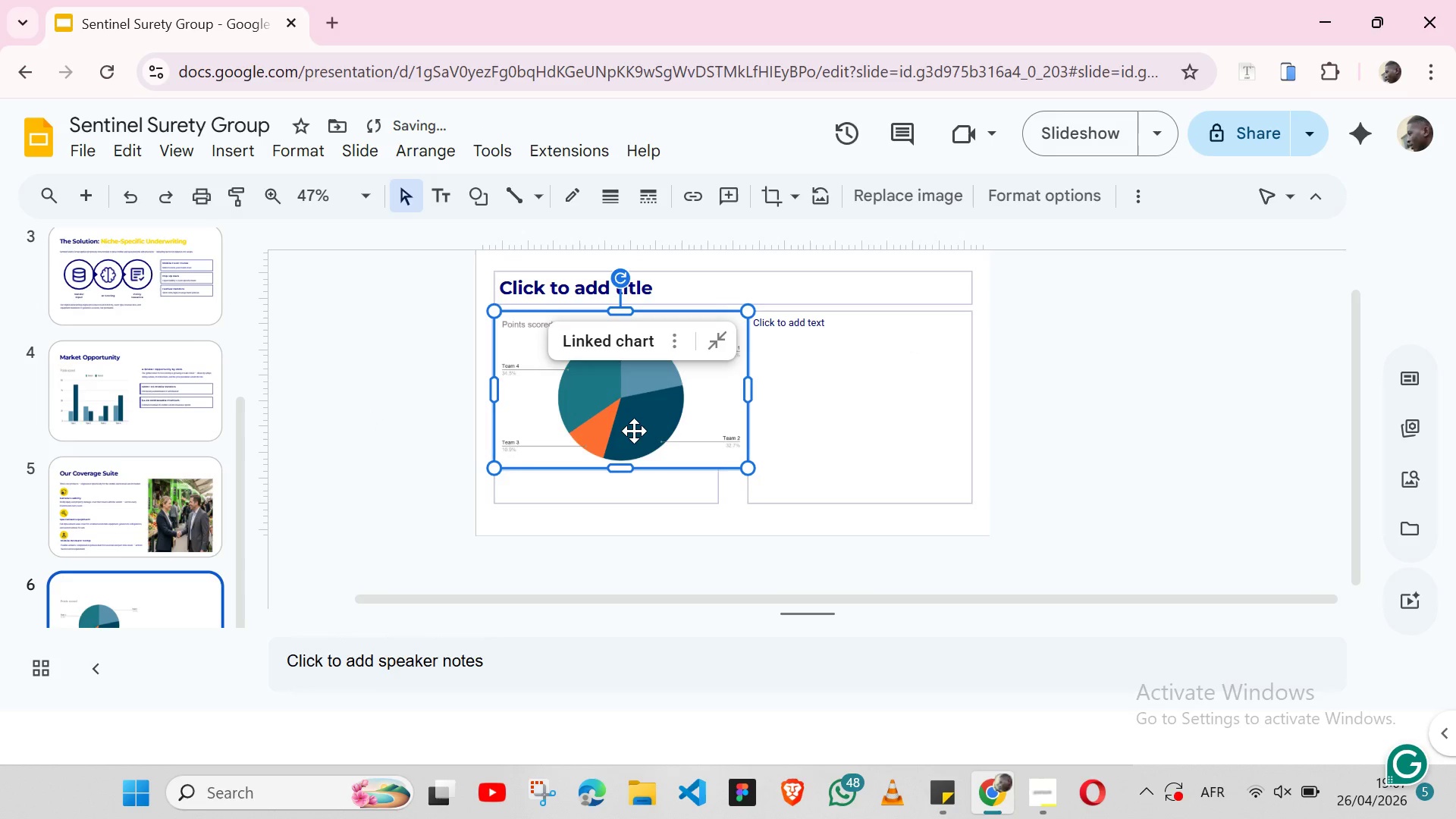 
key(Control+Z)
 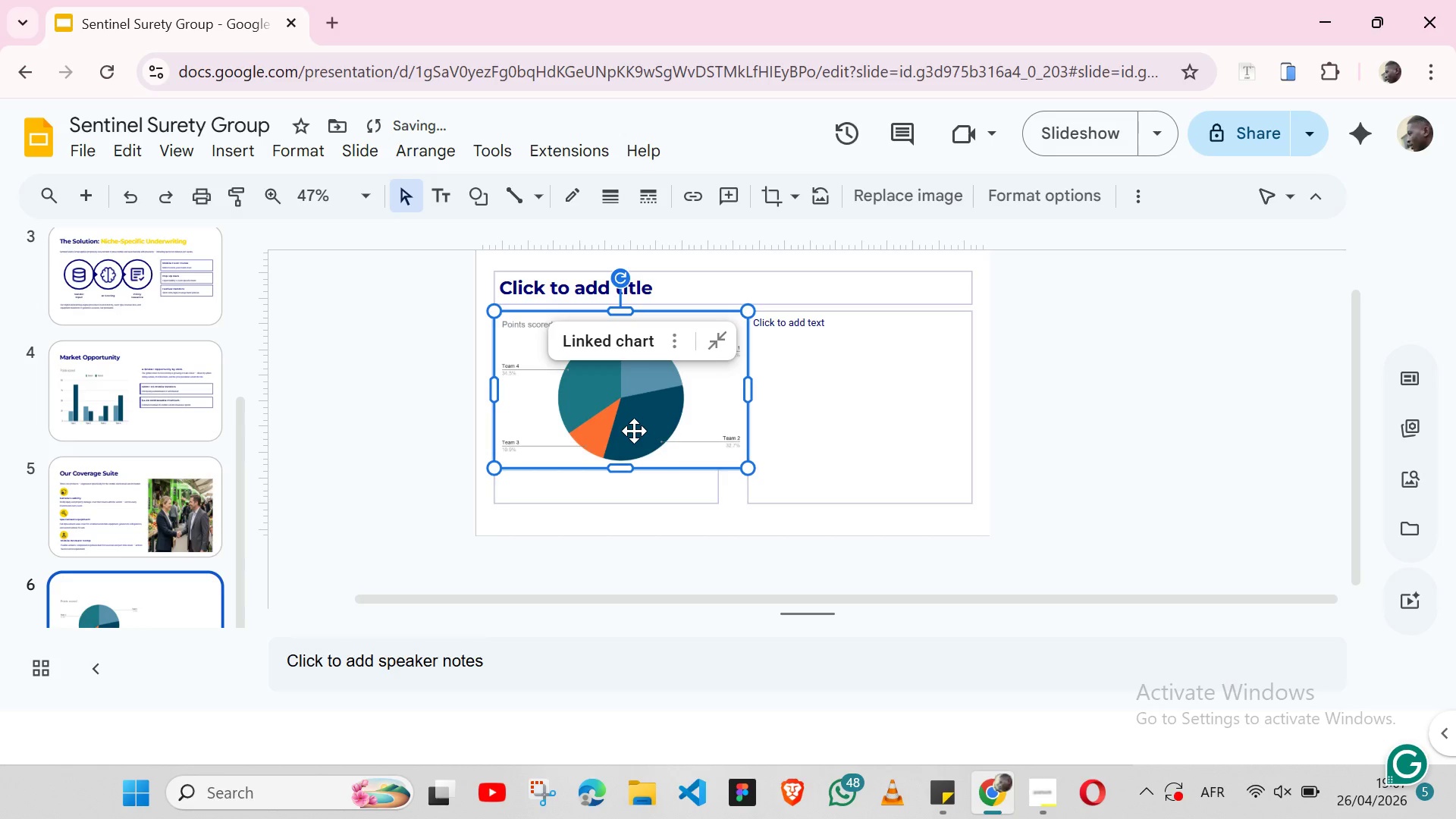 
key(Control+Y)
 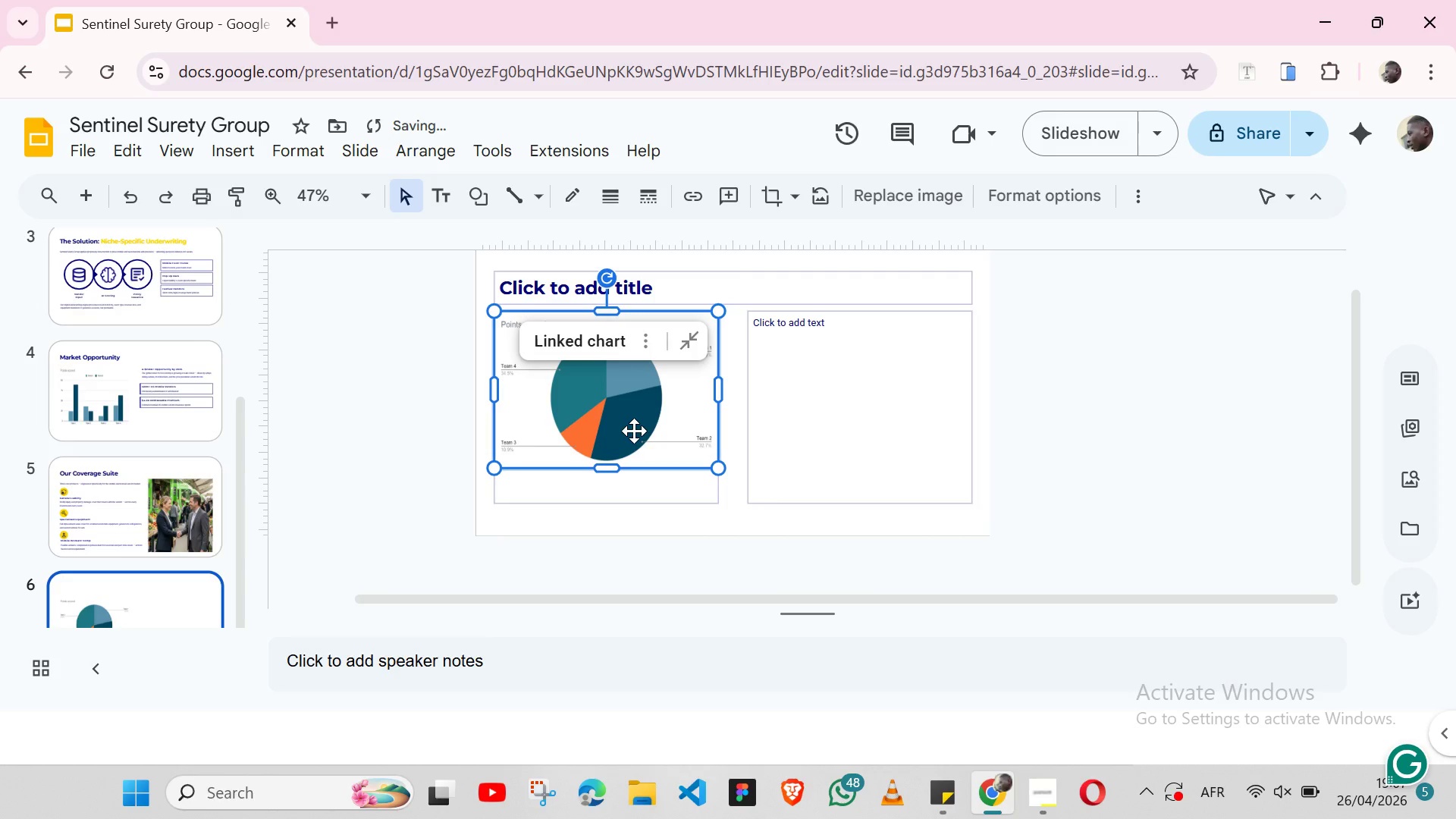 
key(Control+Z)
 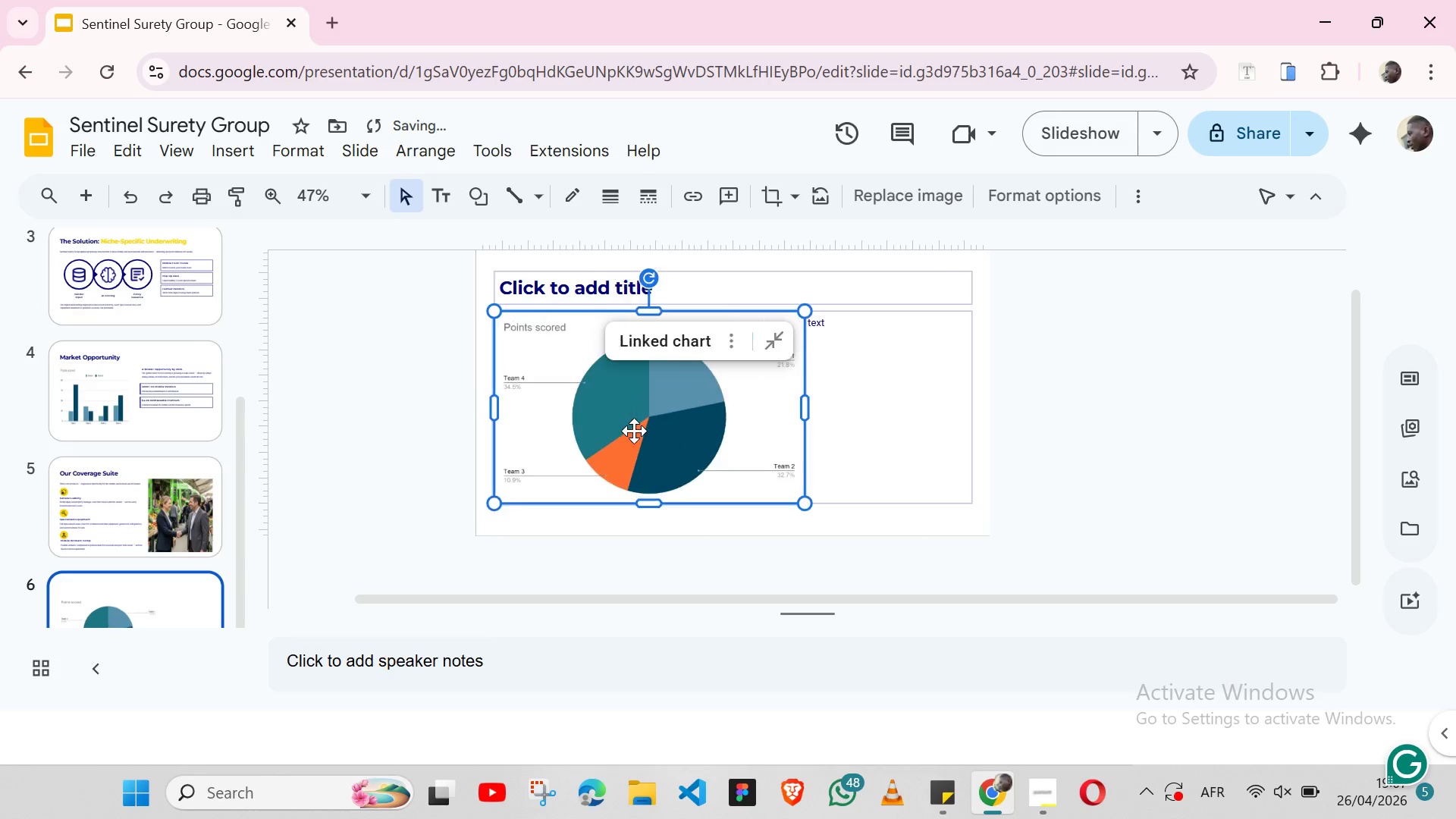 
key(Control+Z)
 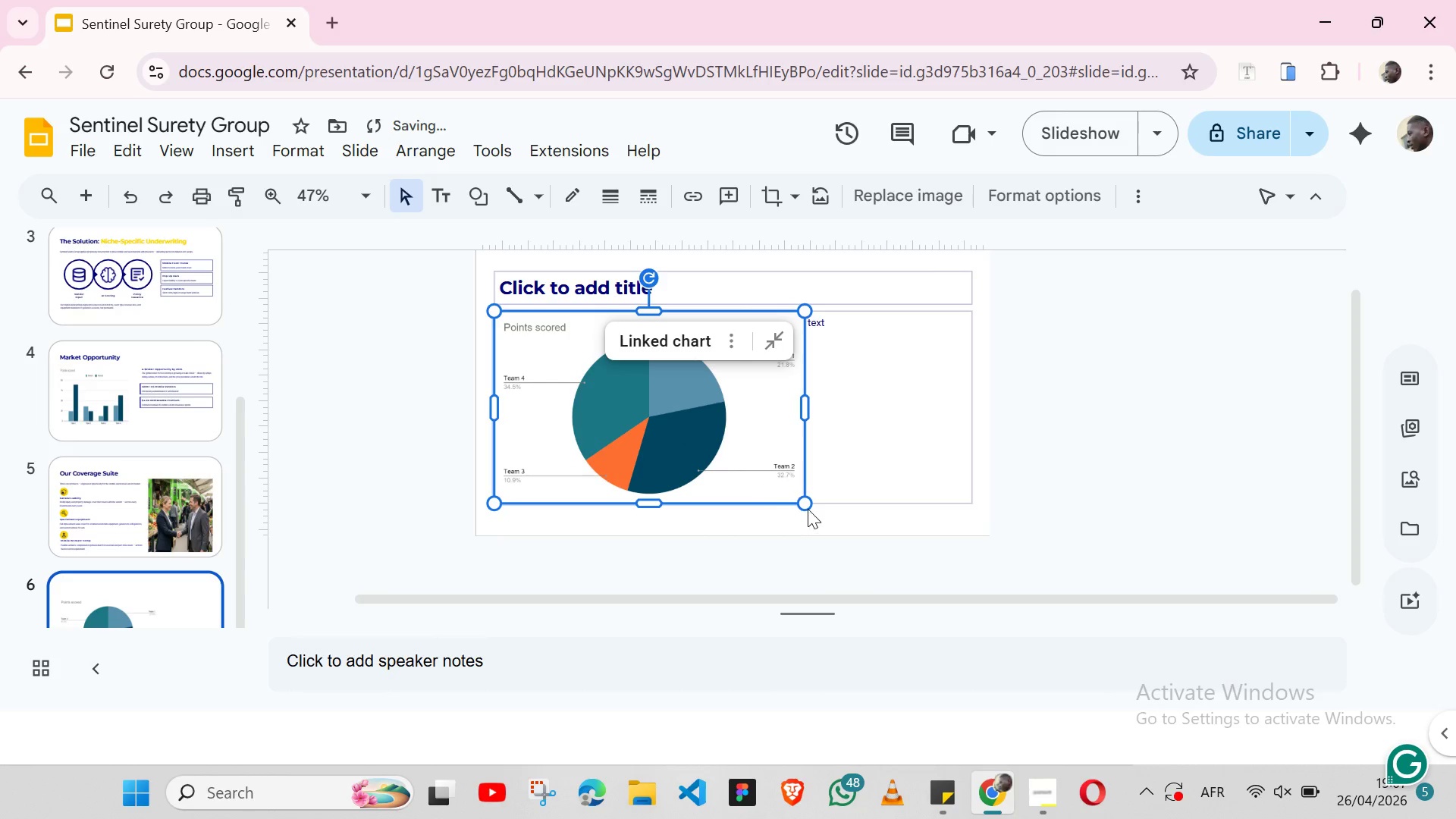 
left_click_drag(start_coordinate=[805, 501], to_coordinate=[717, 467])
 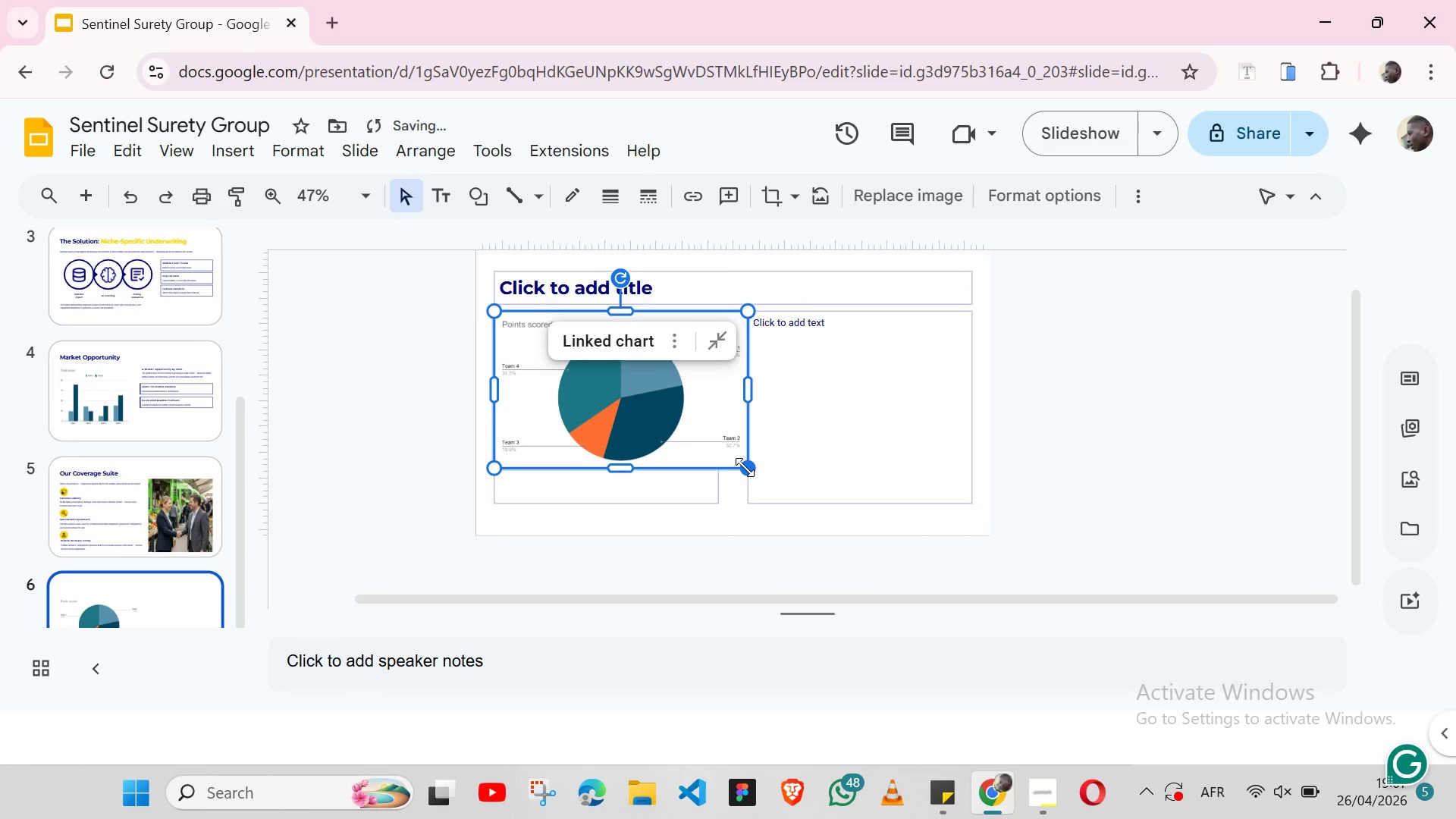 
left_click_drag(start_coordinate=[745, 467], to_coordinate=[694, 450])
 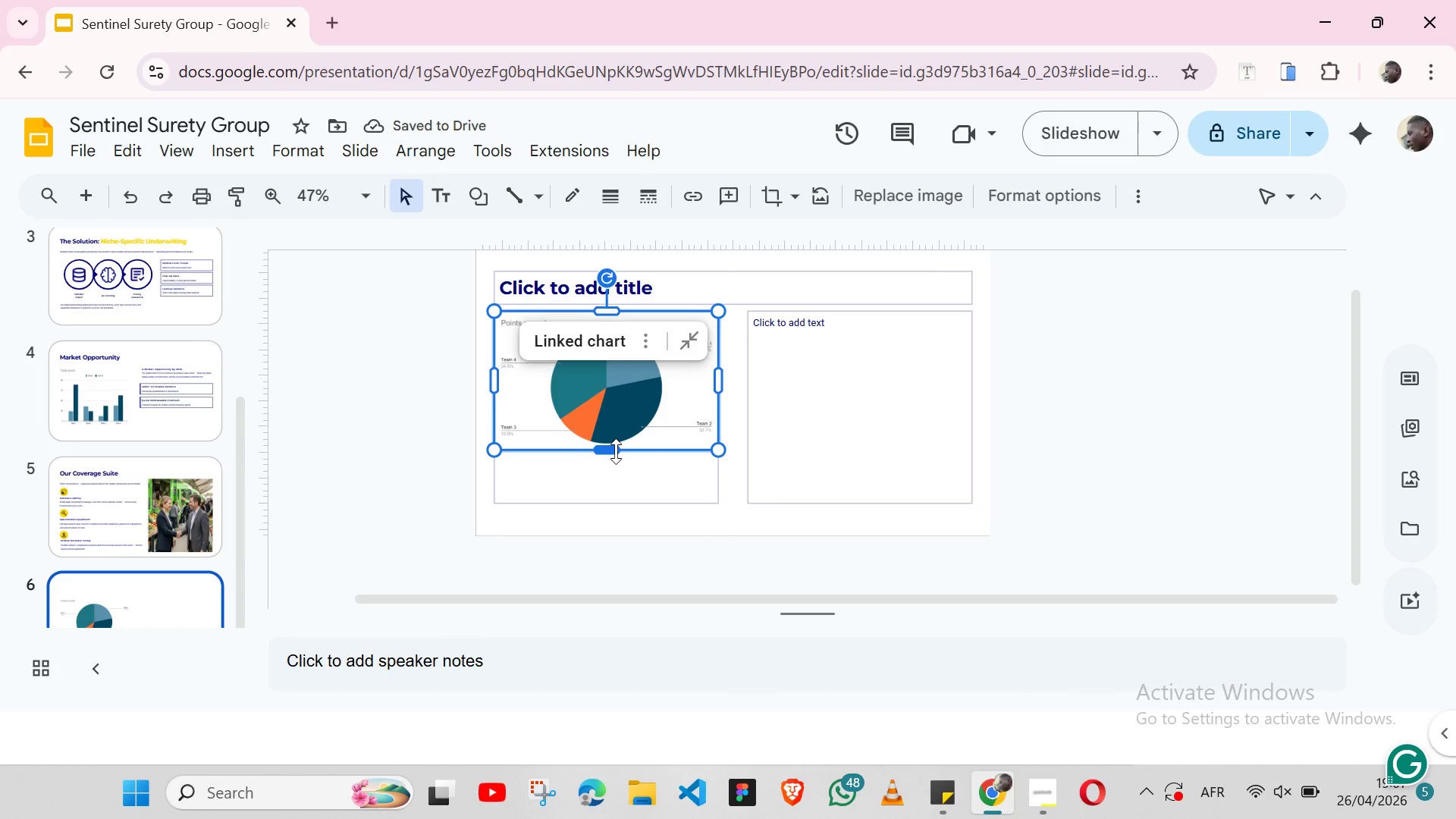 
left_click_drag(start_coordinate=[616, 451], to_coordinate=[617, 504])
 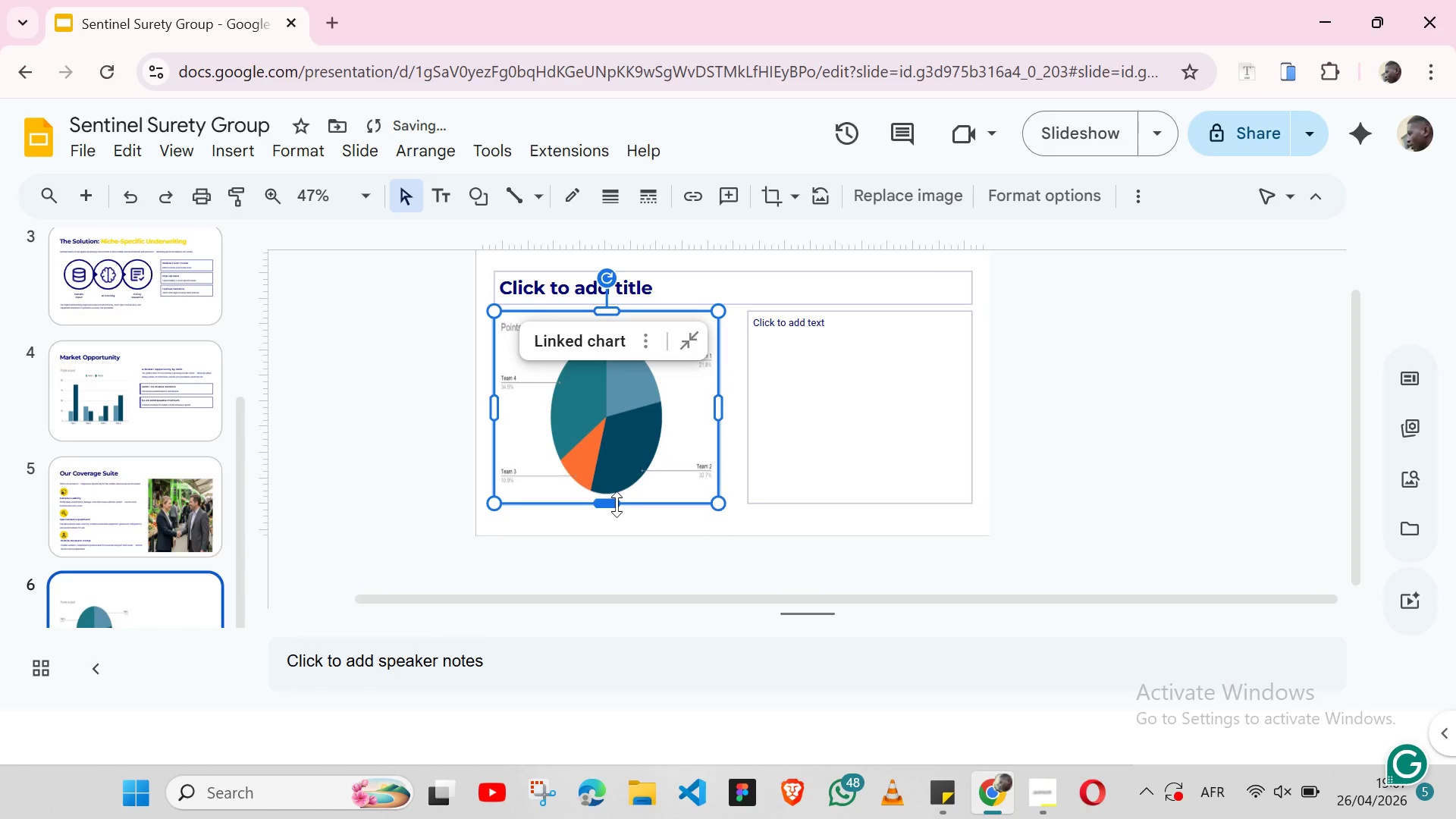 
key(Control+Z)
 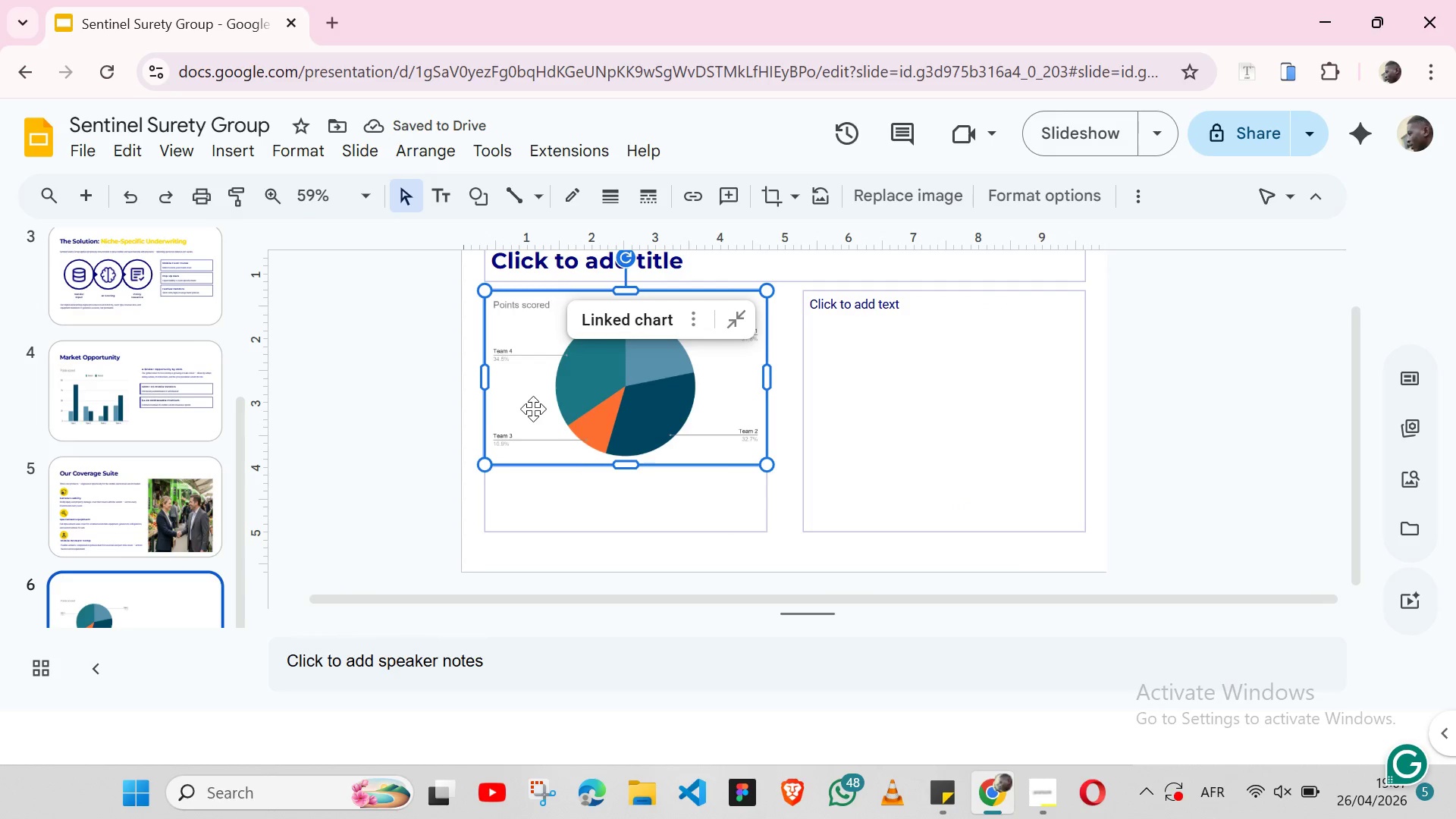 
wait(5.48)
 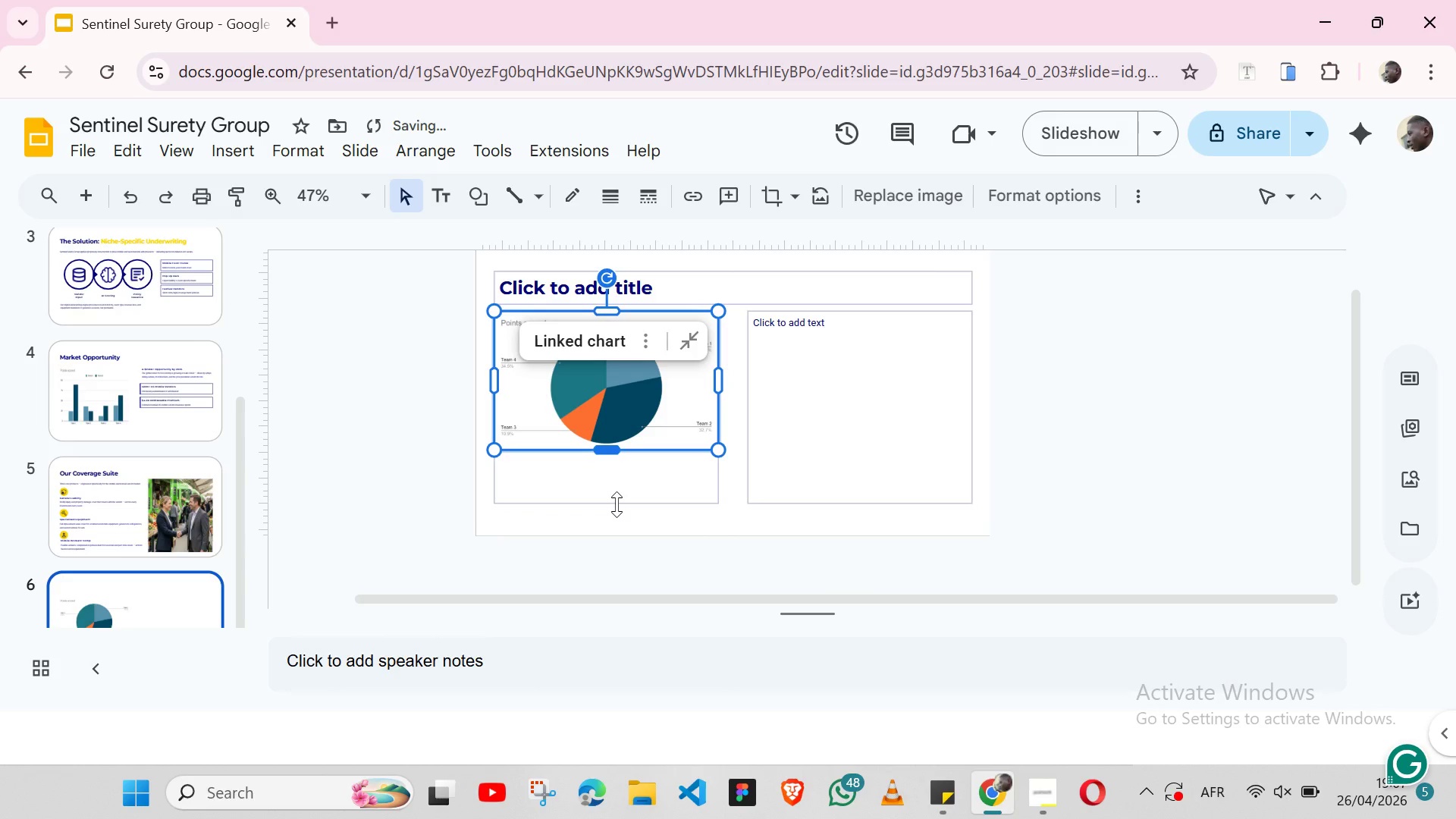 
double_click([610, 379])
 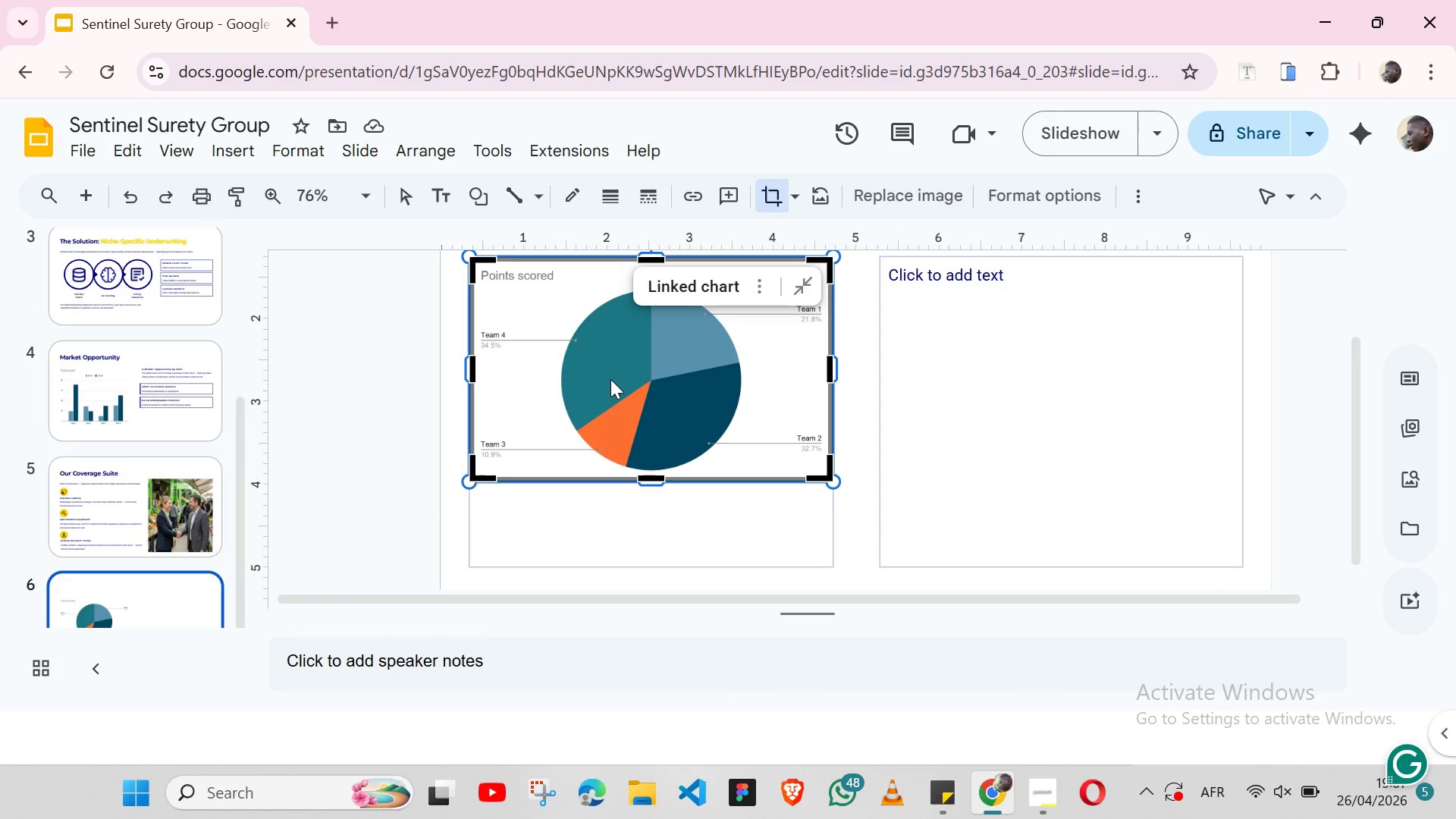 
double_click([610, 379])
 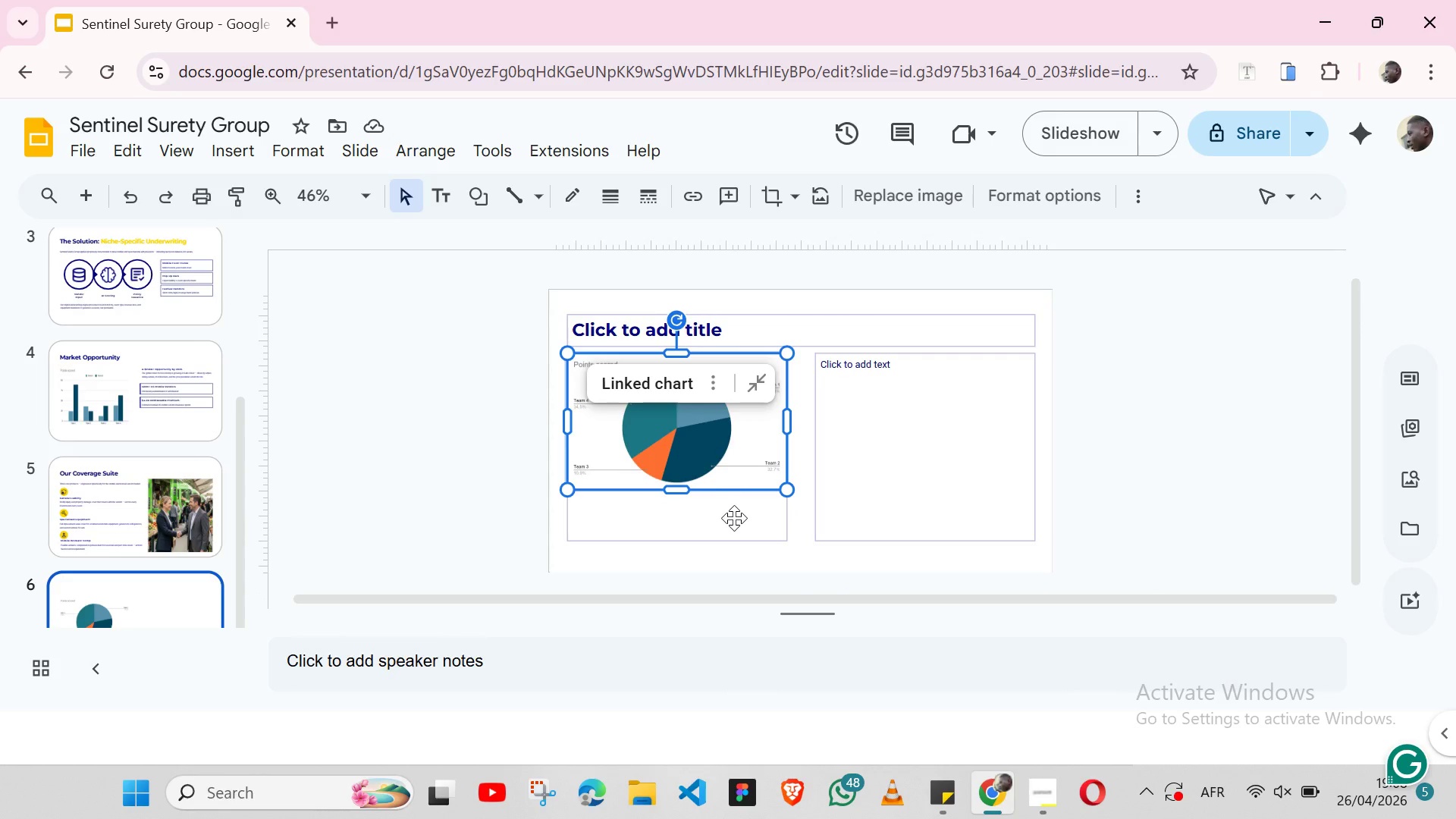 
wait(45.27)
 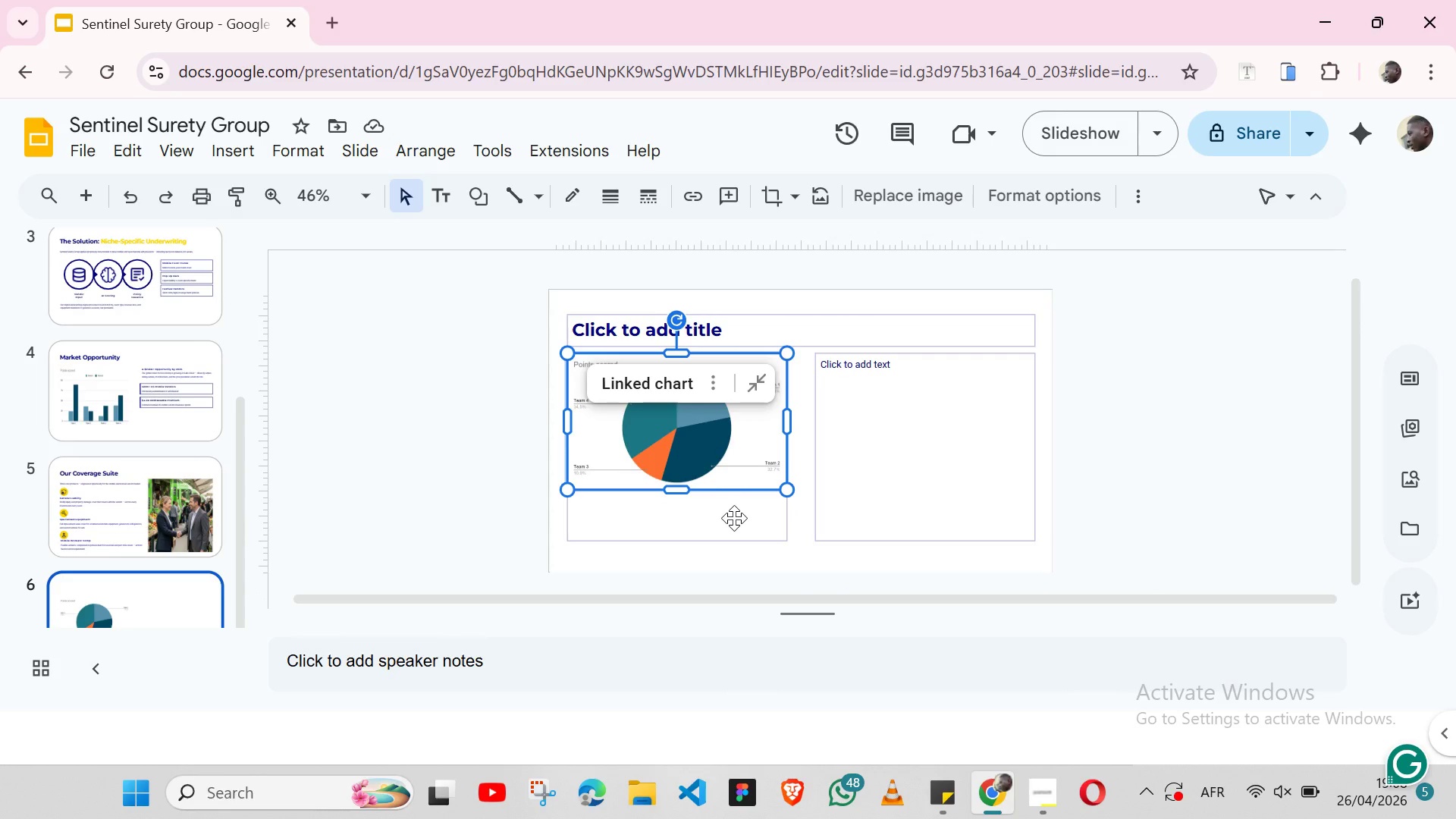 
left_click([111, 320])
 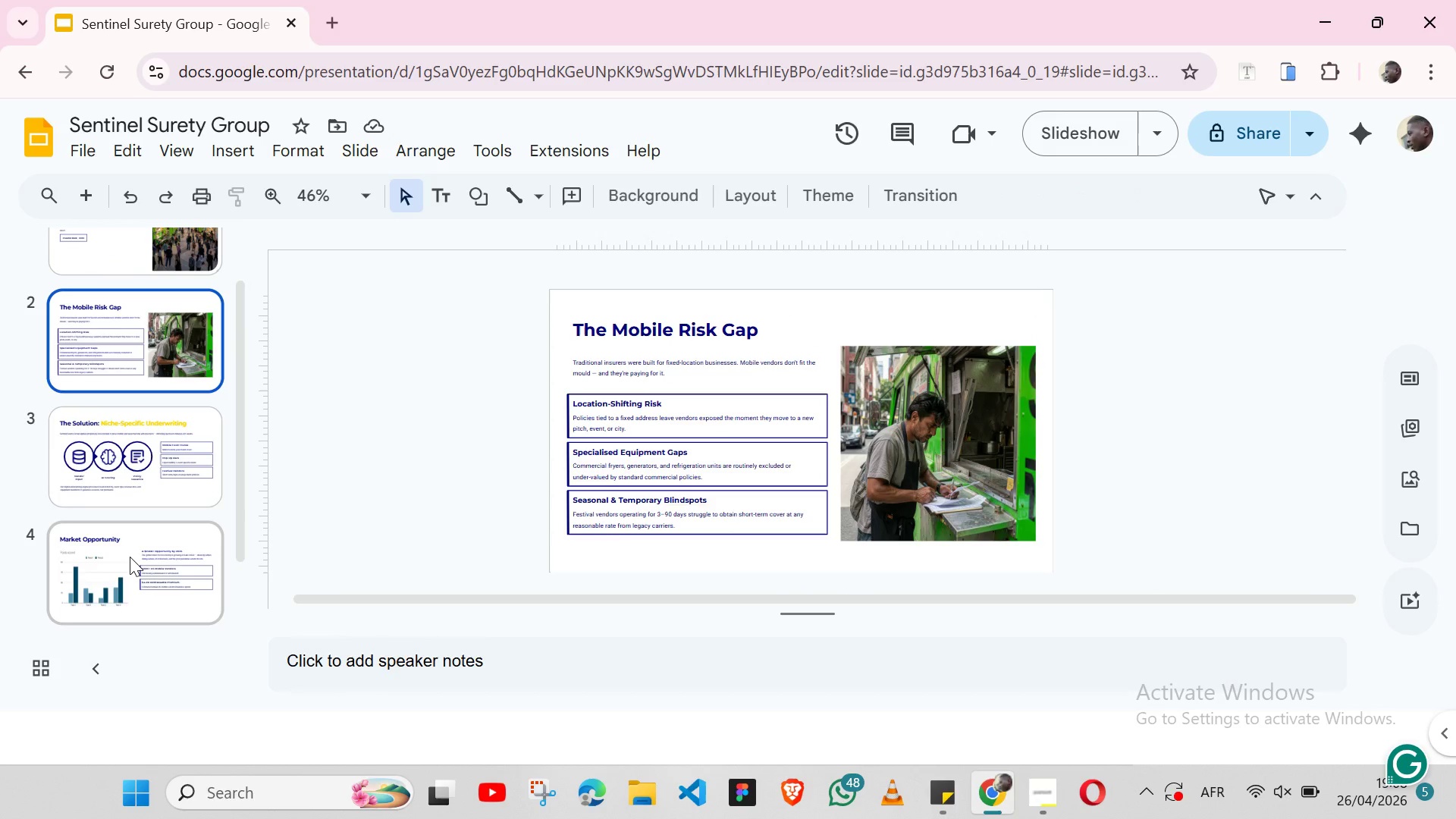 
left_click([130, 557])
 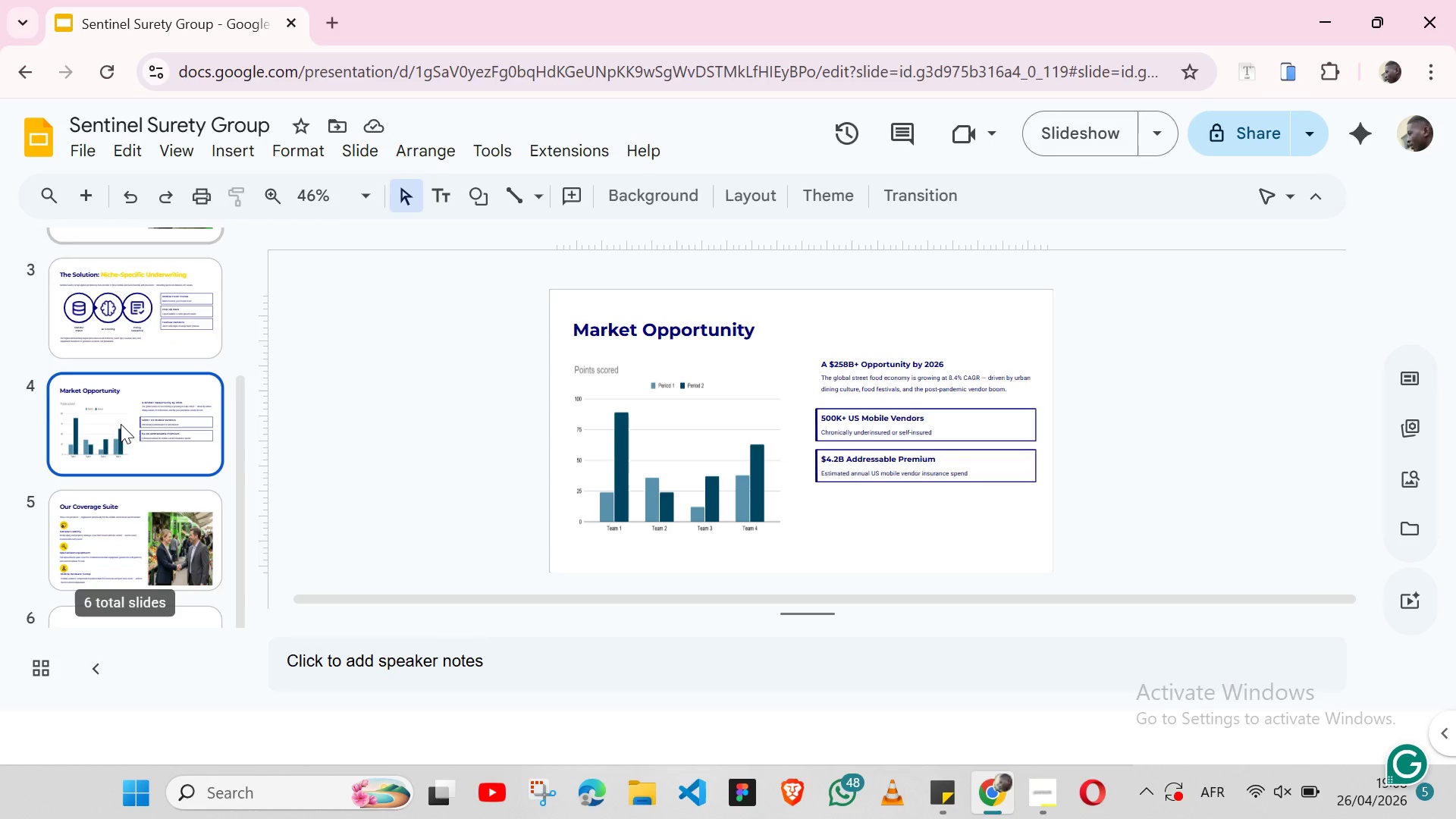 
wait(7.83)
 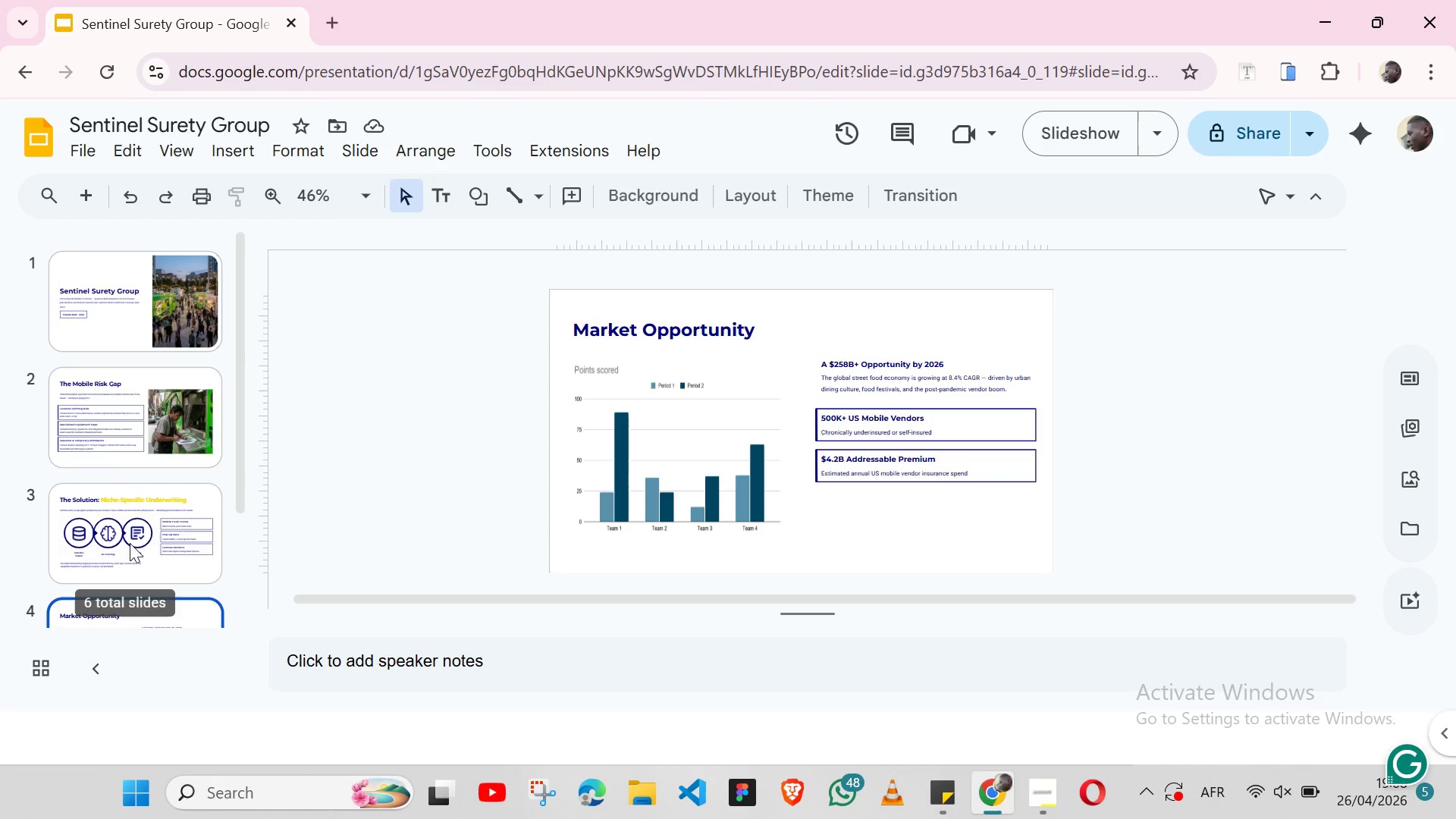 
left_click([139, 495])
 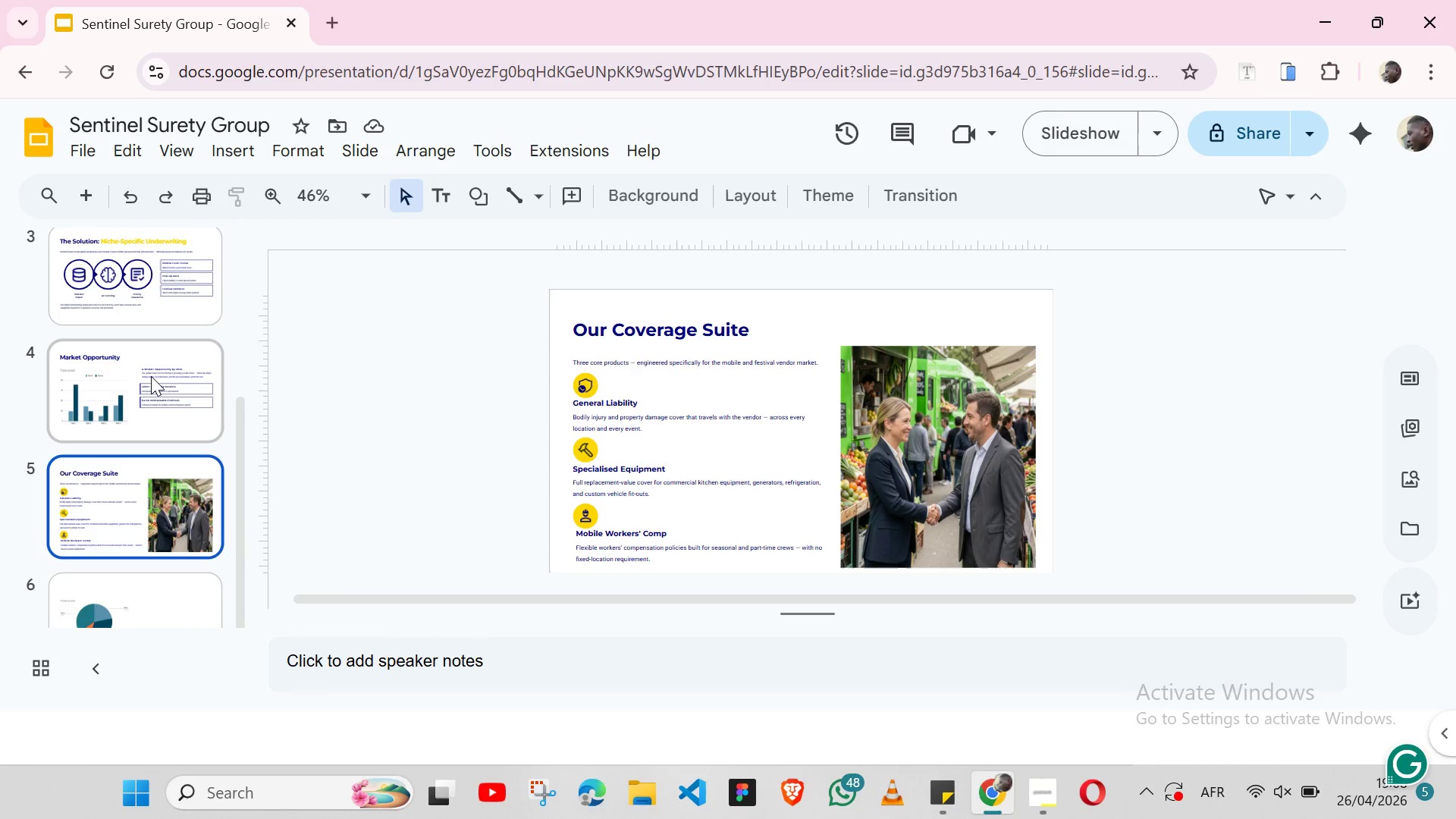 
left_click([151, 376])
 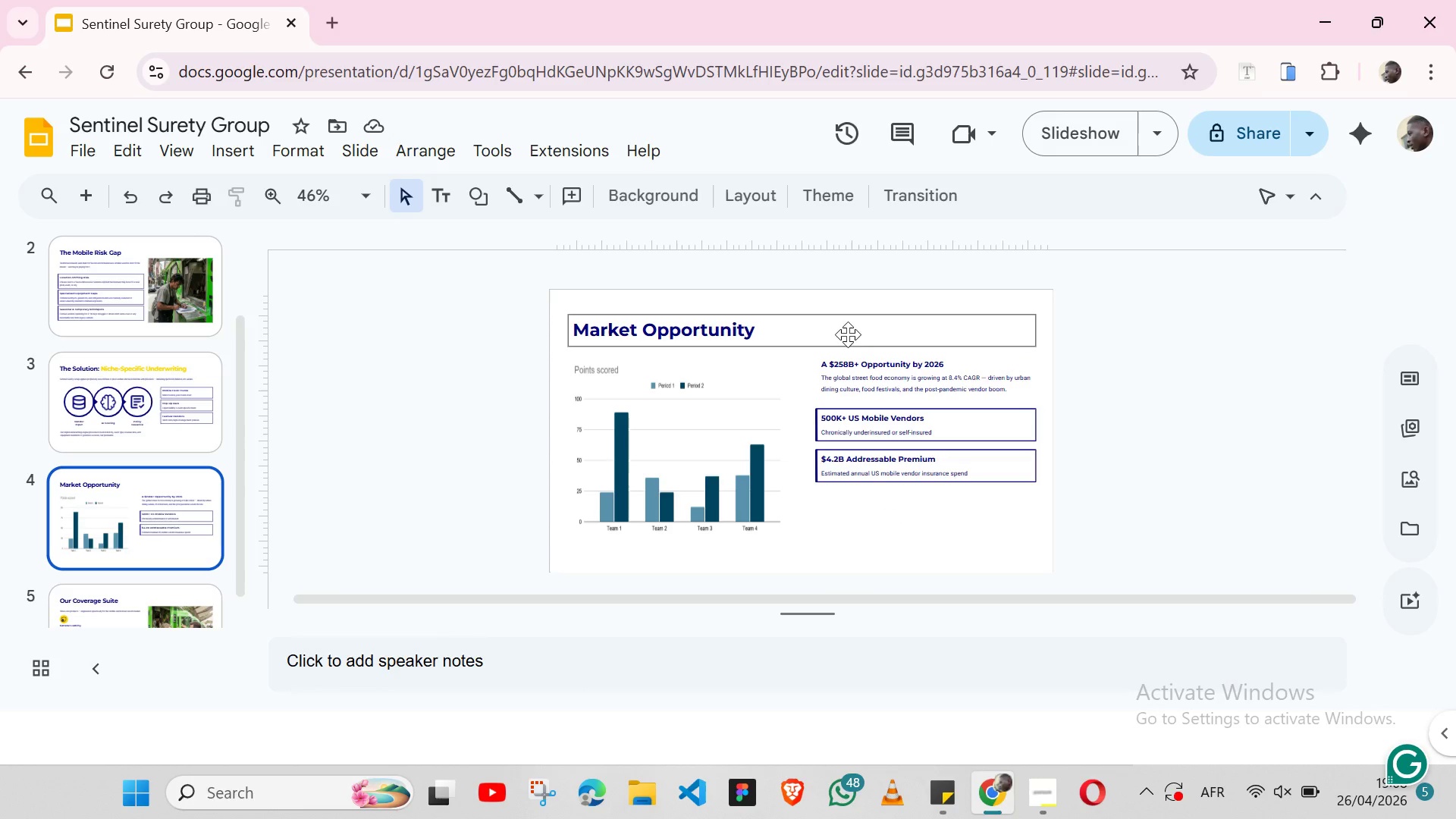 
wait(12.02)
 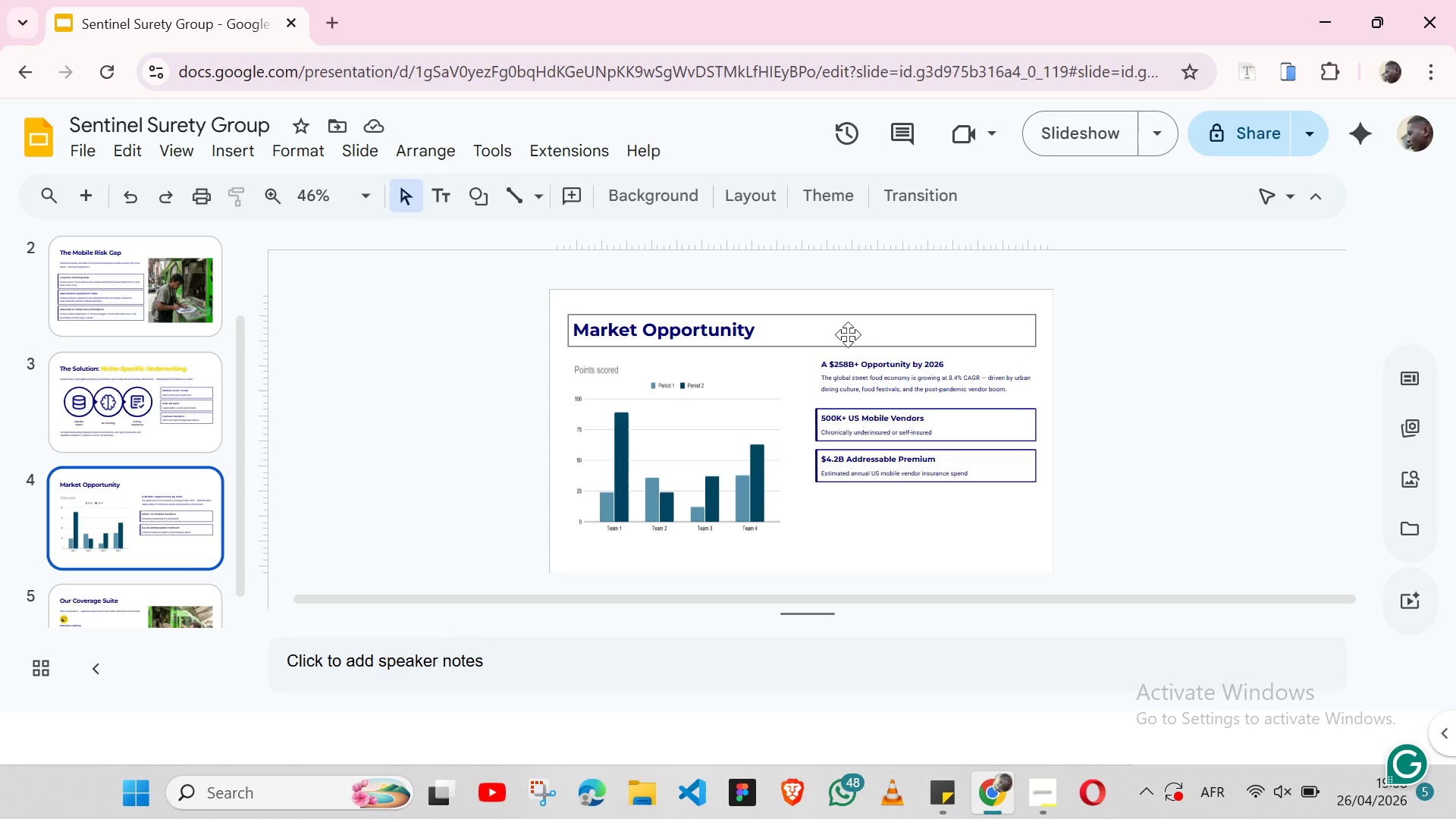 
left_click([861, 350])
 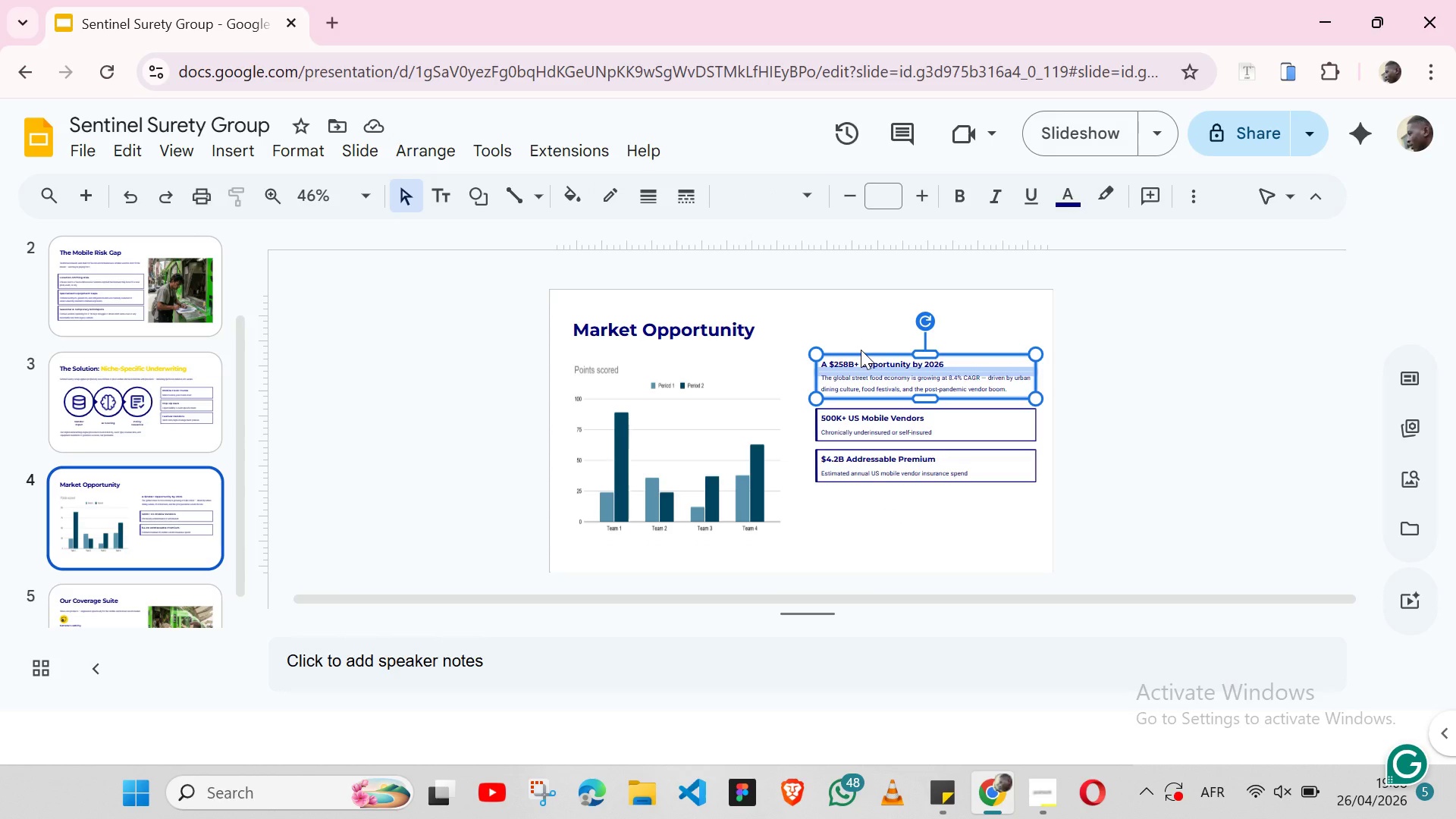 
key(Control+C)
 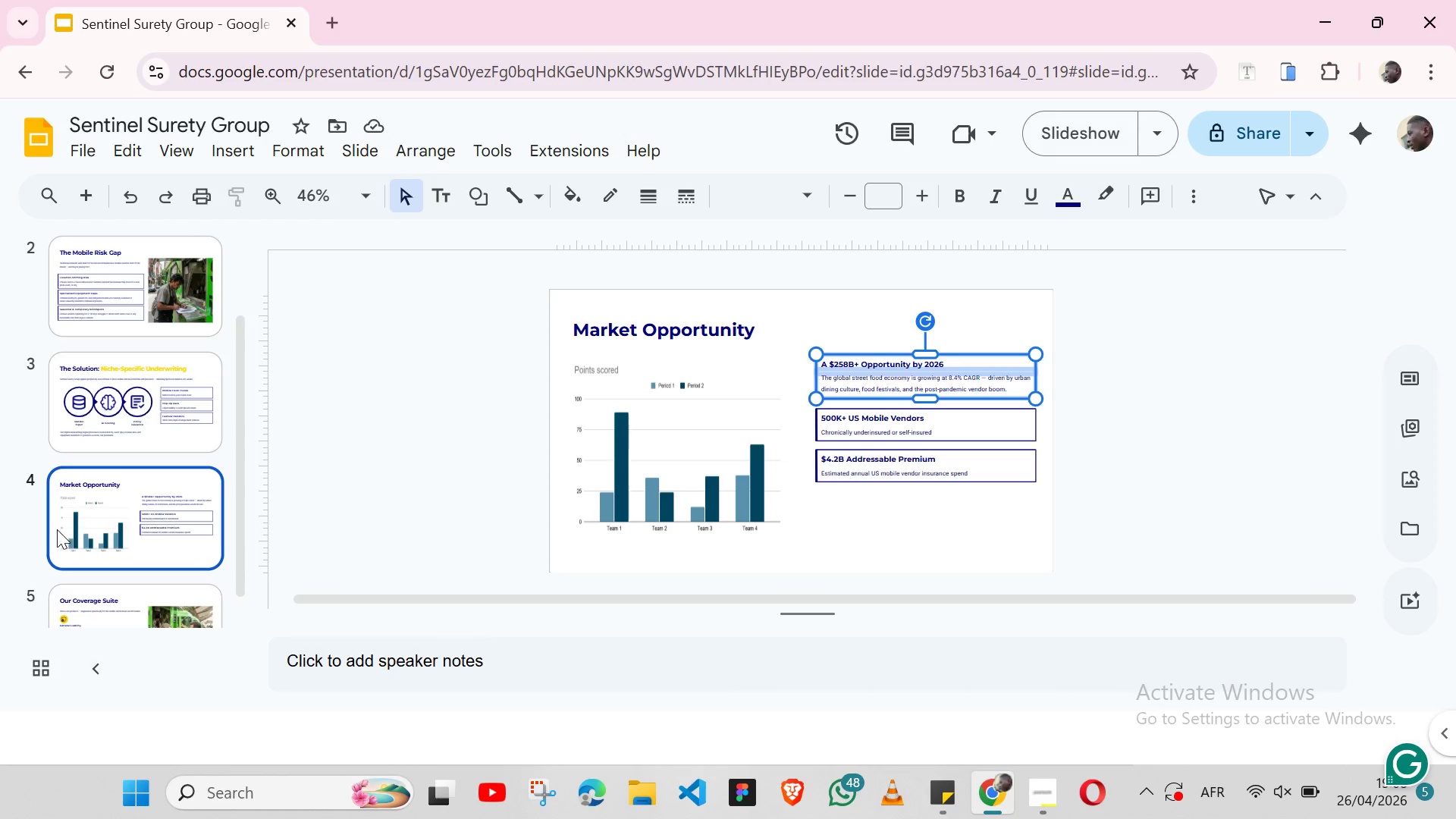 
left_click([80, 475])
 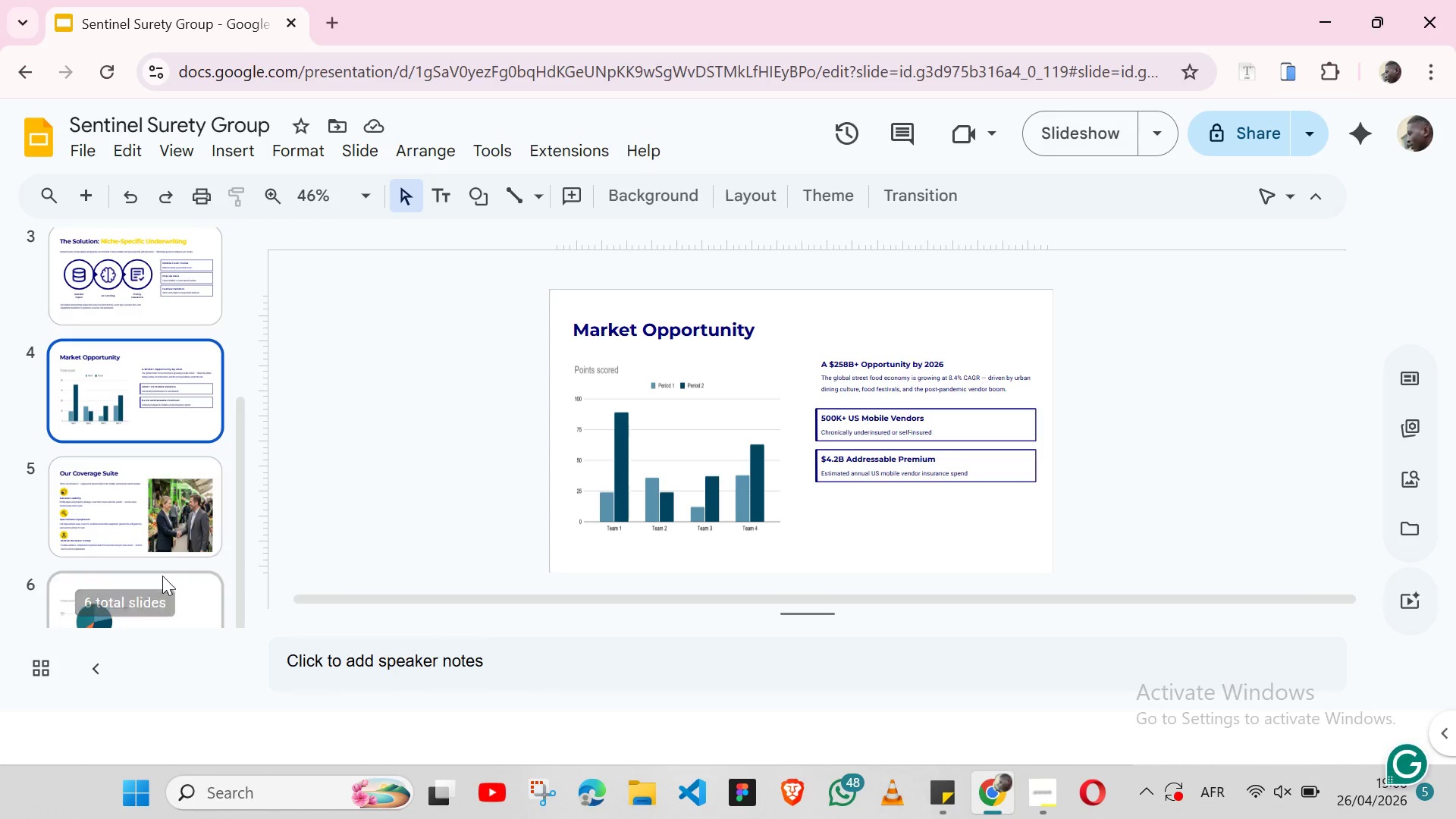 
left_click([162, 576])
 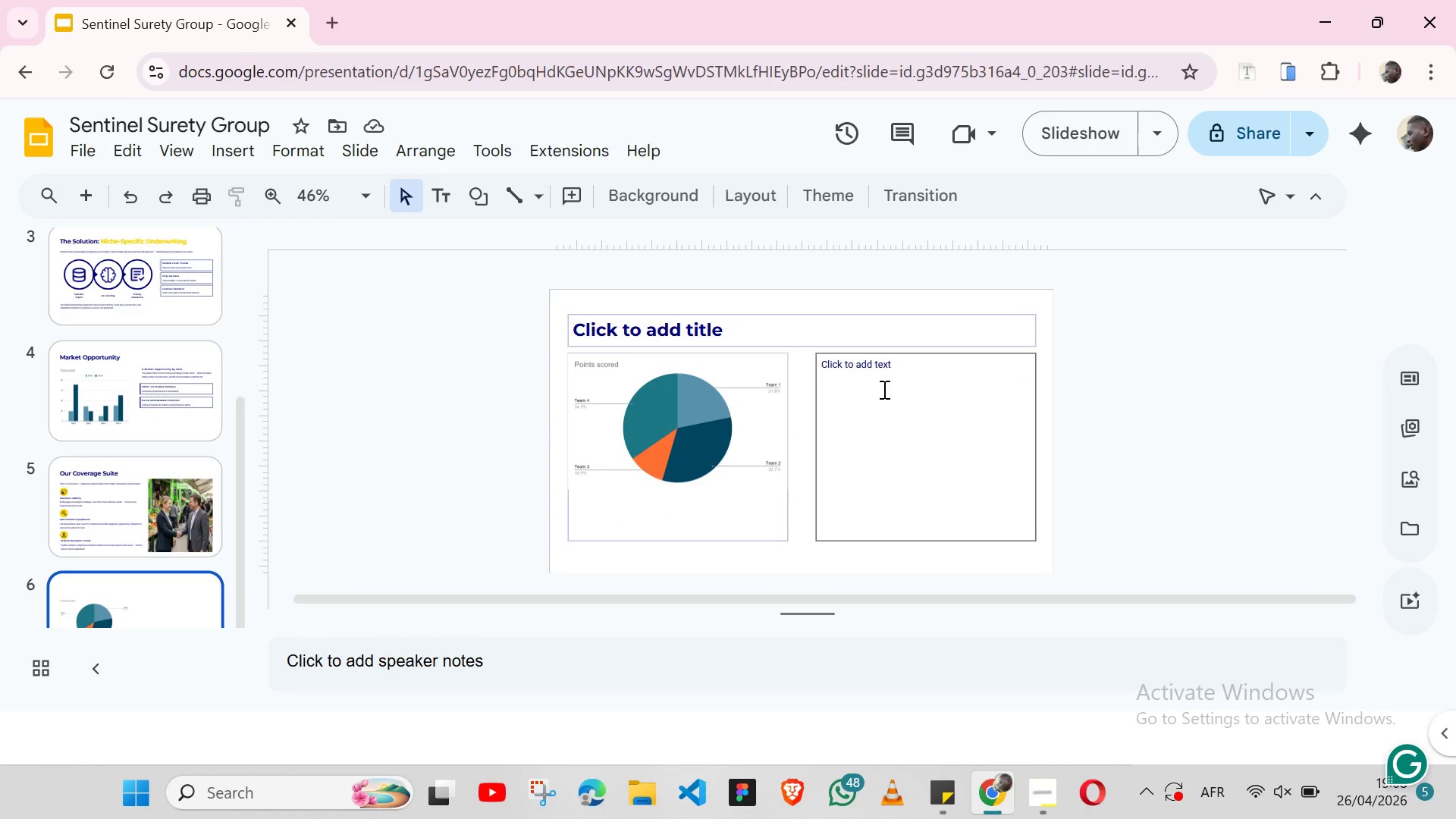 
key(Control+V)
 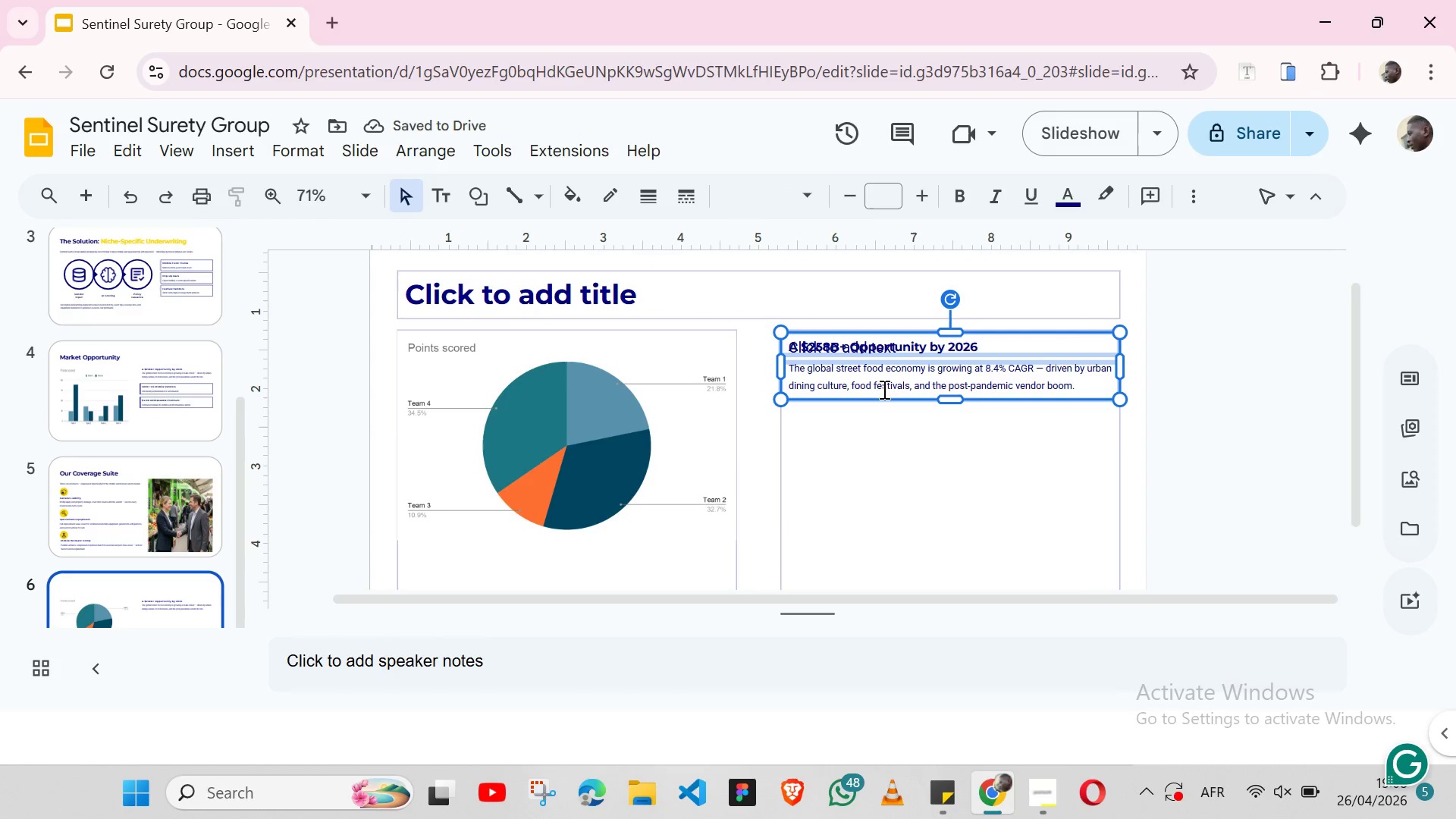 
key(Shift+ArrowUp)
 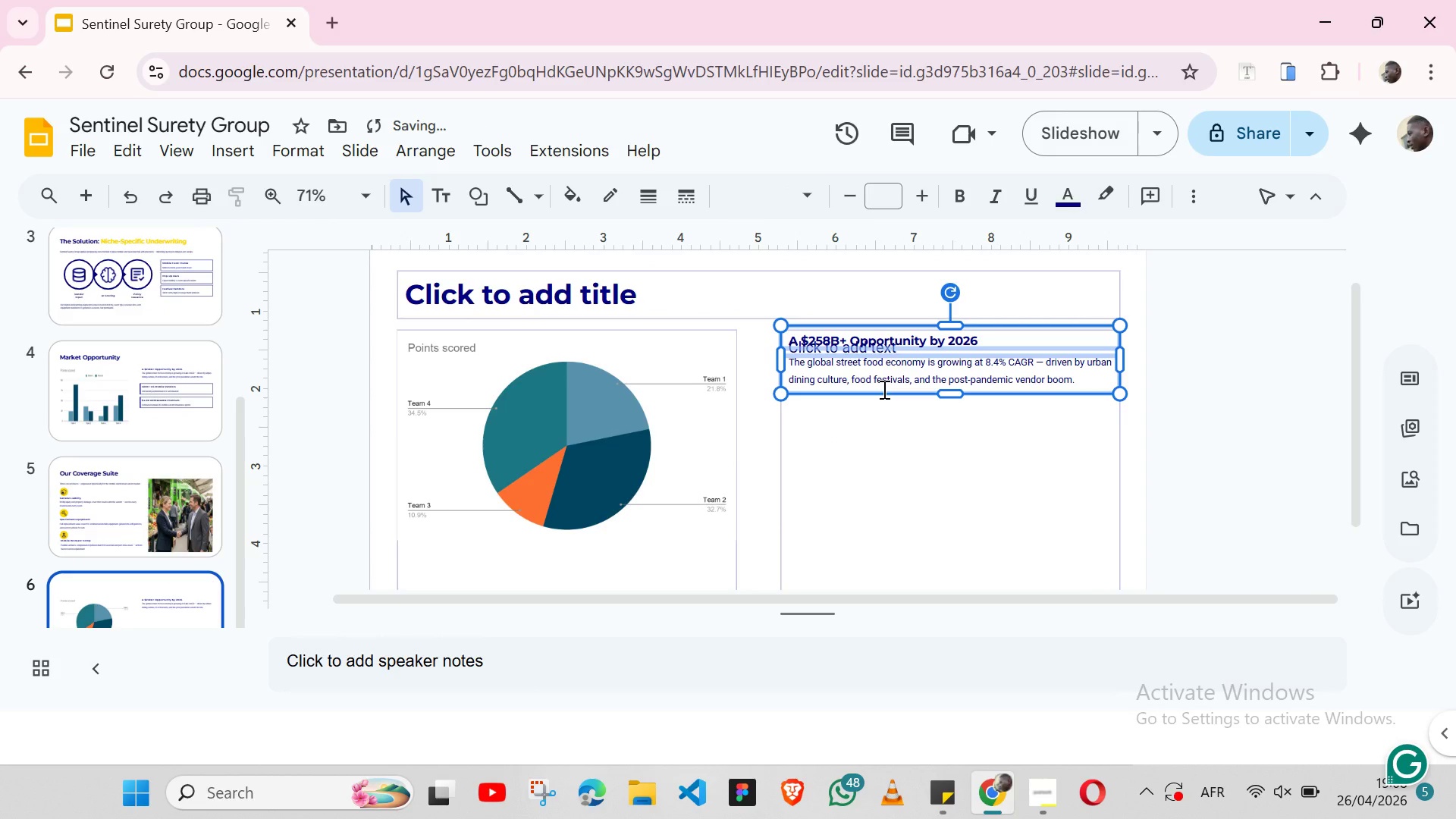 
key(Control+Z)
 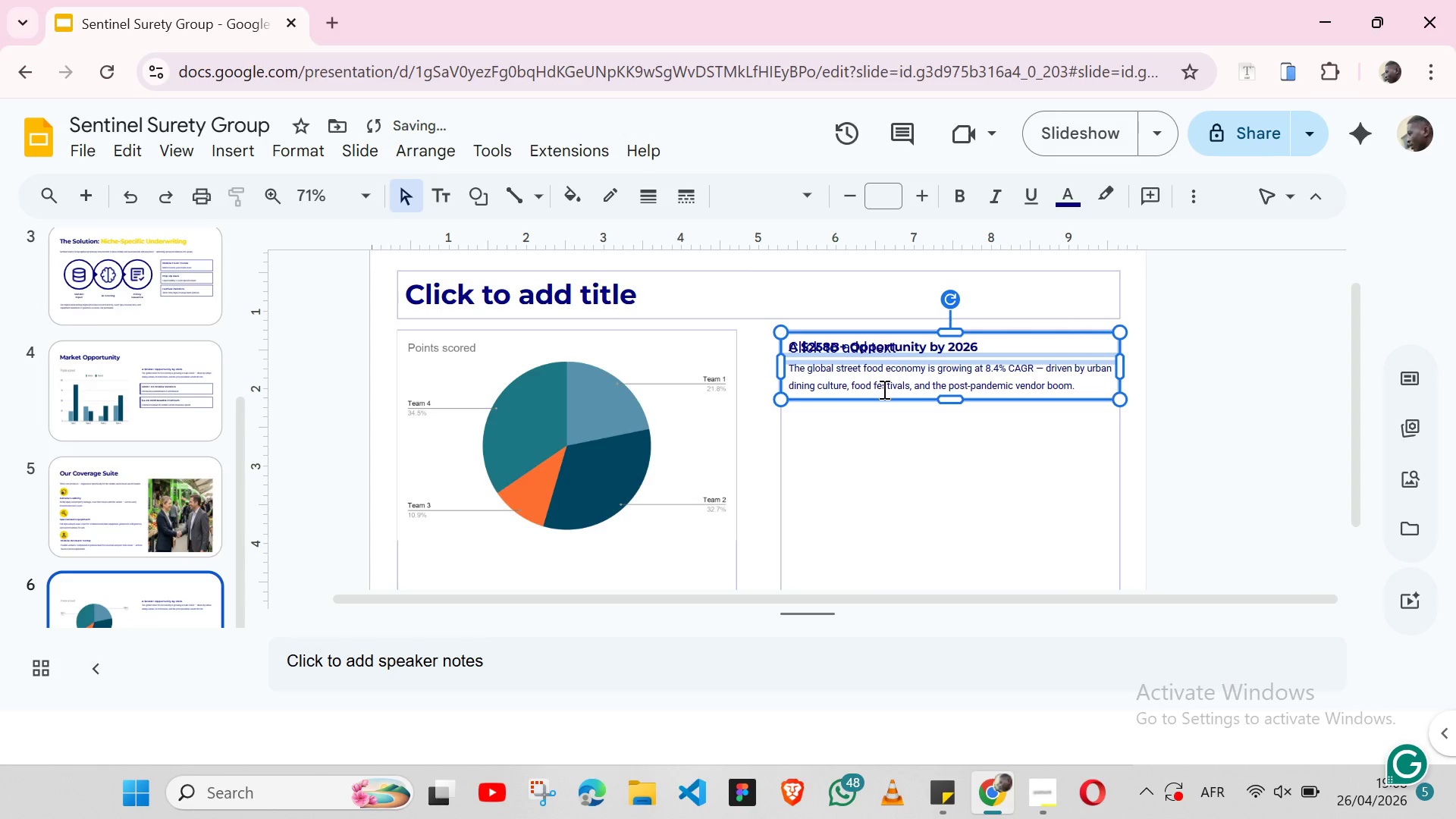 
hold_key(key=ControlLeft, duration=1.5)
 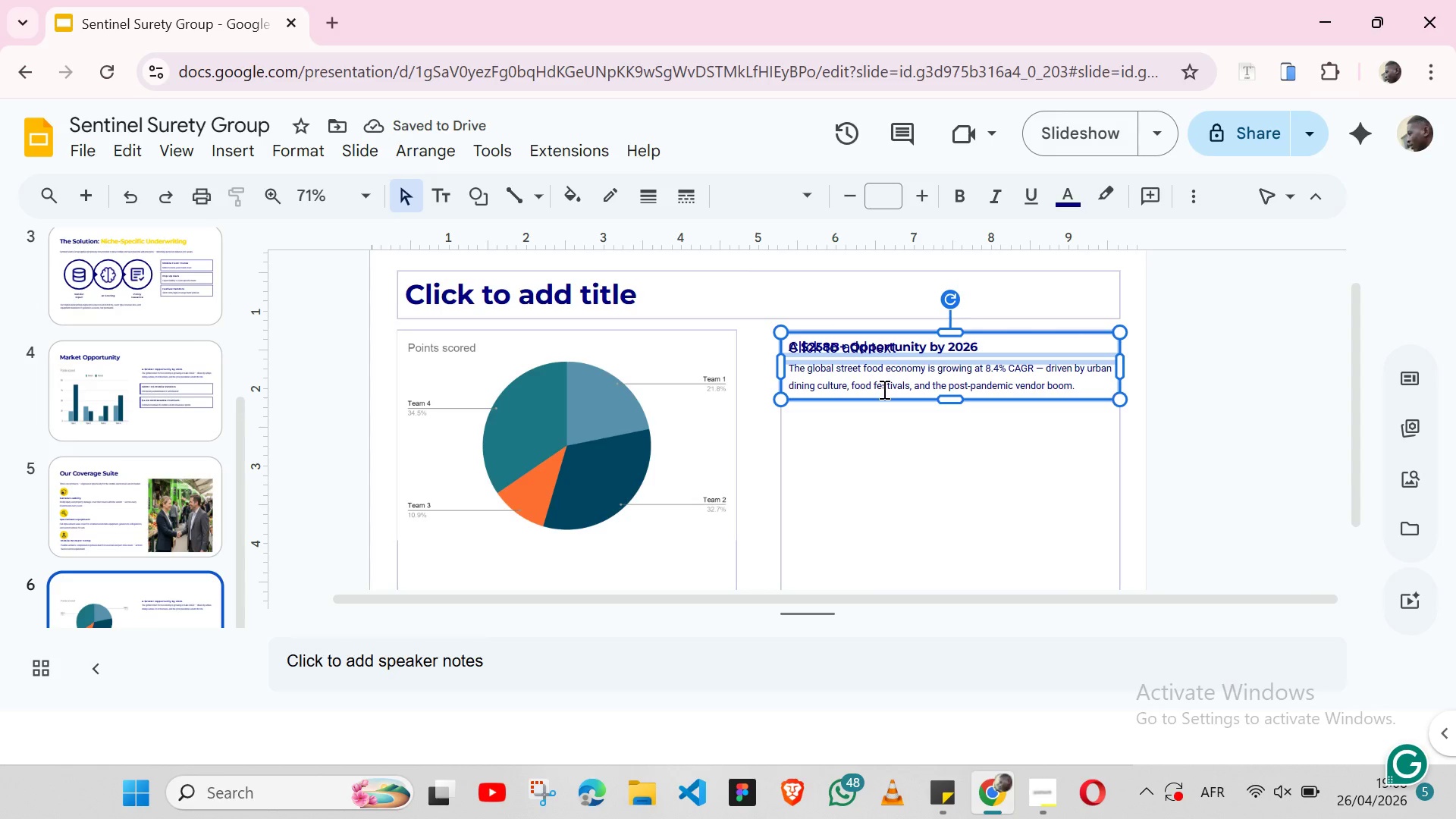 
key(Control+V)
 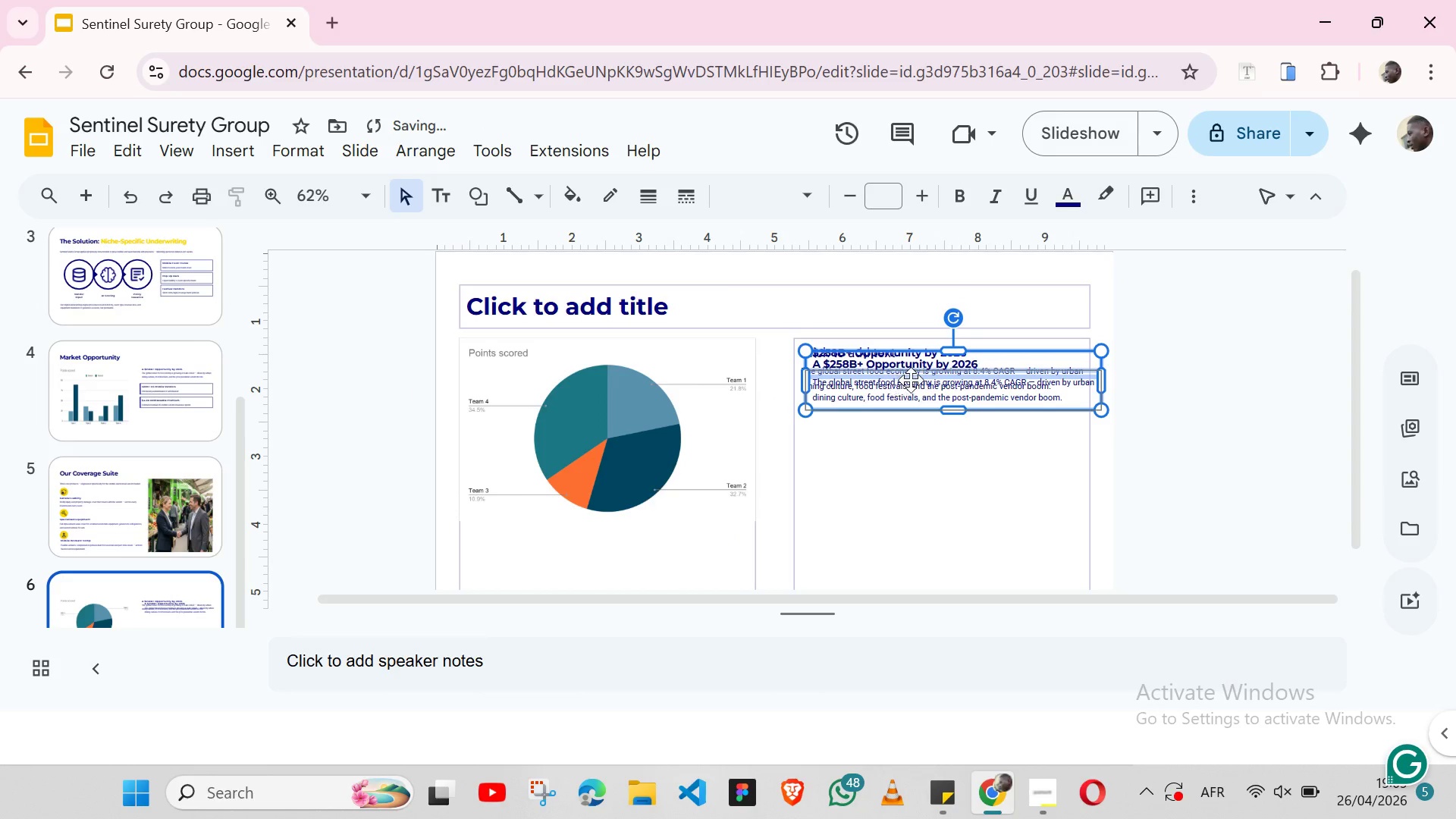 
left_click_drag(start_coordinate=[912, 380], to_coordinate=[902, 465])
 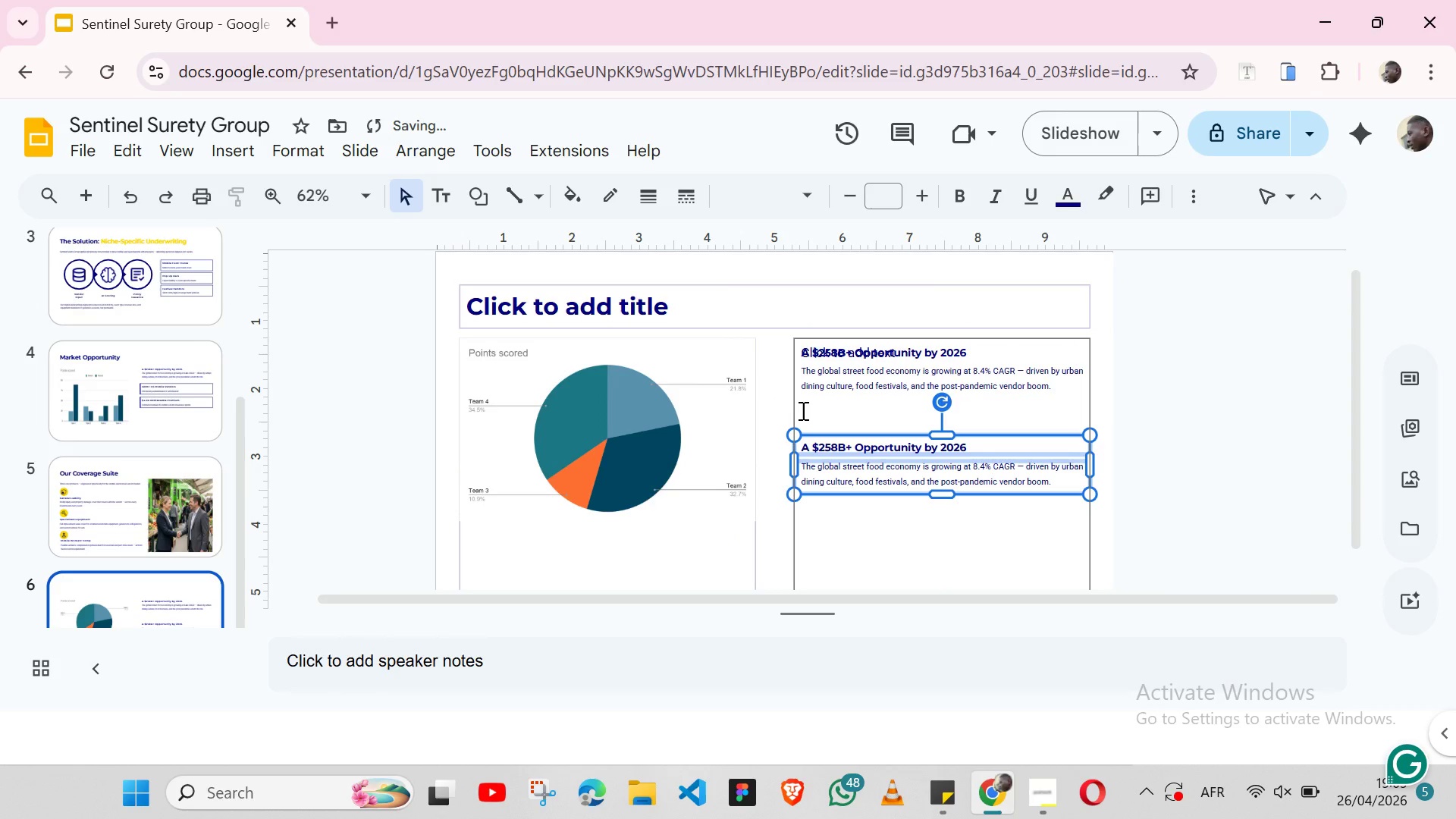 
left_click([802, 410])
 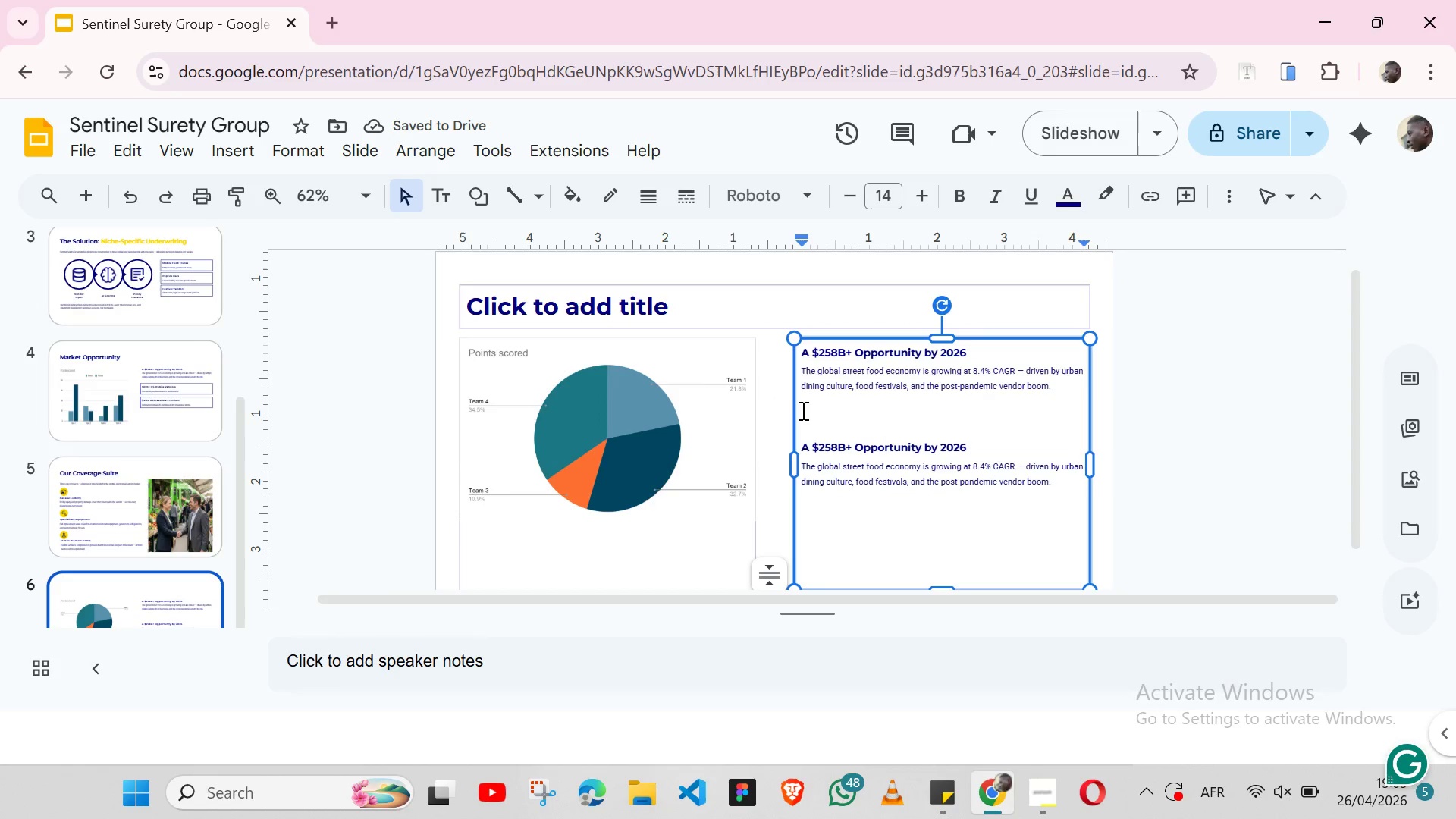 
key(Backspace)
 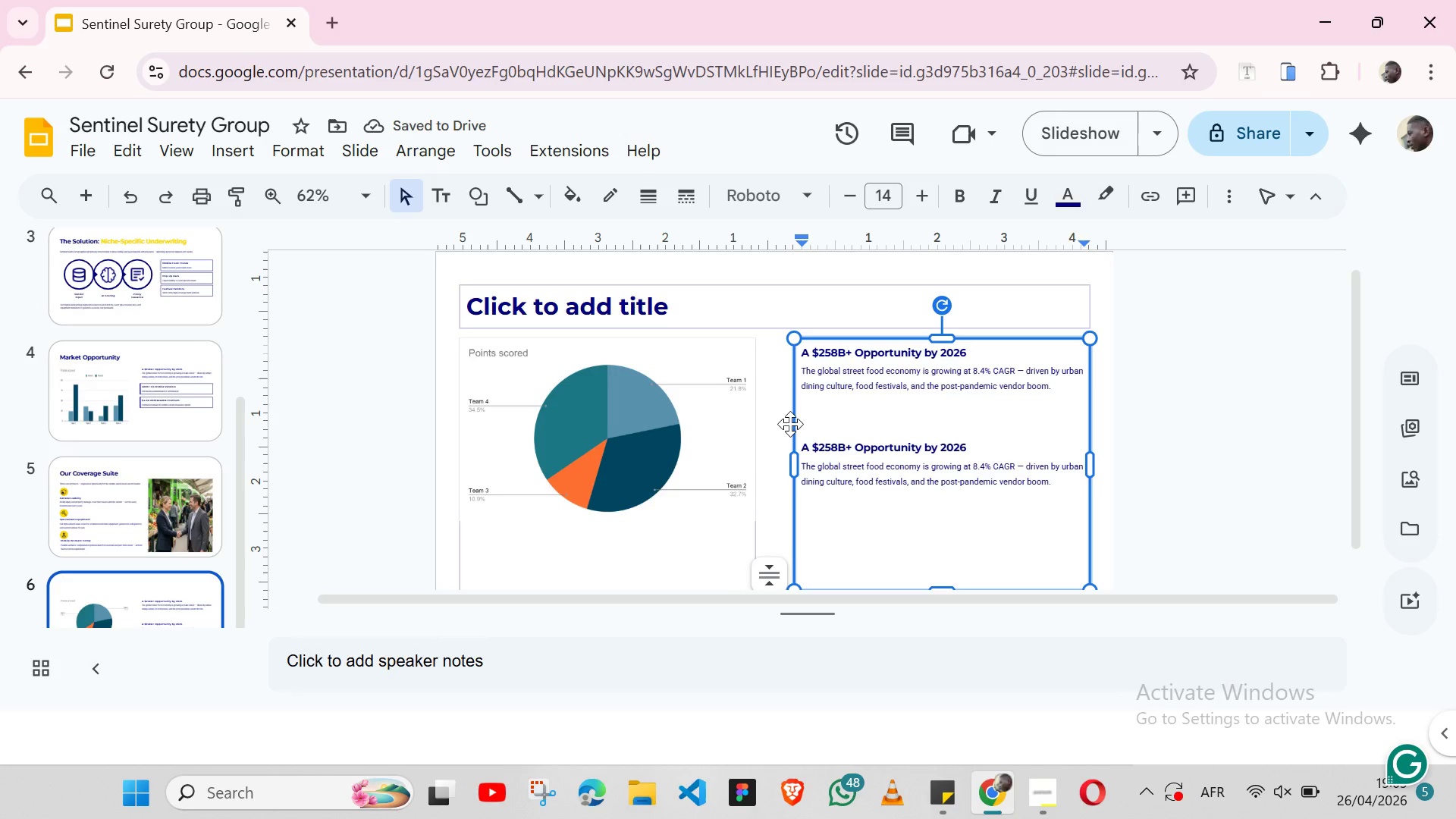 
left_click([791, 424])
 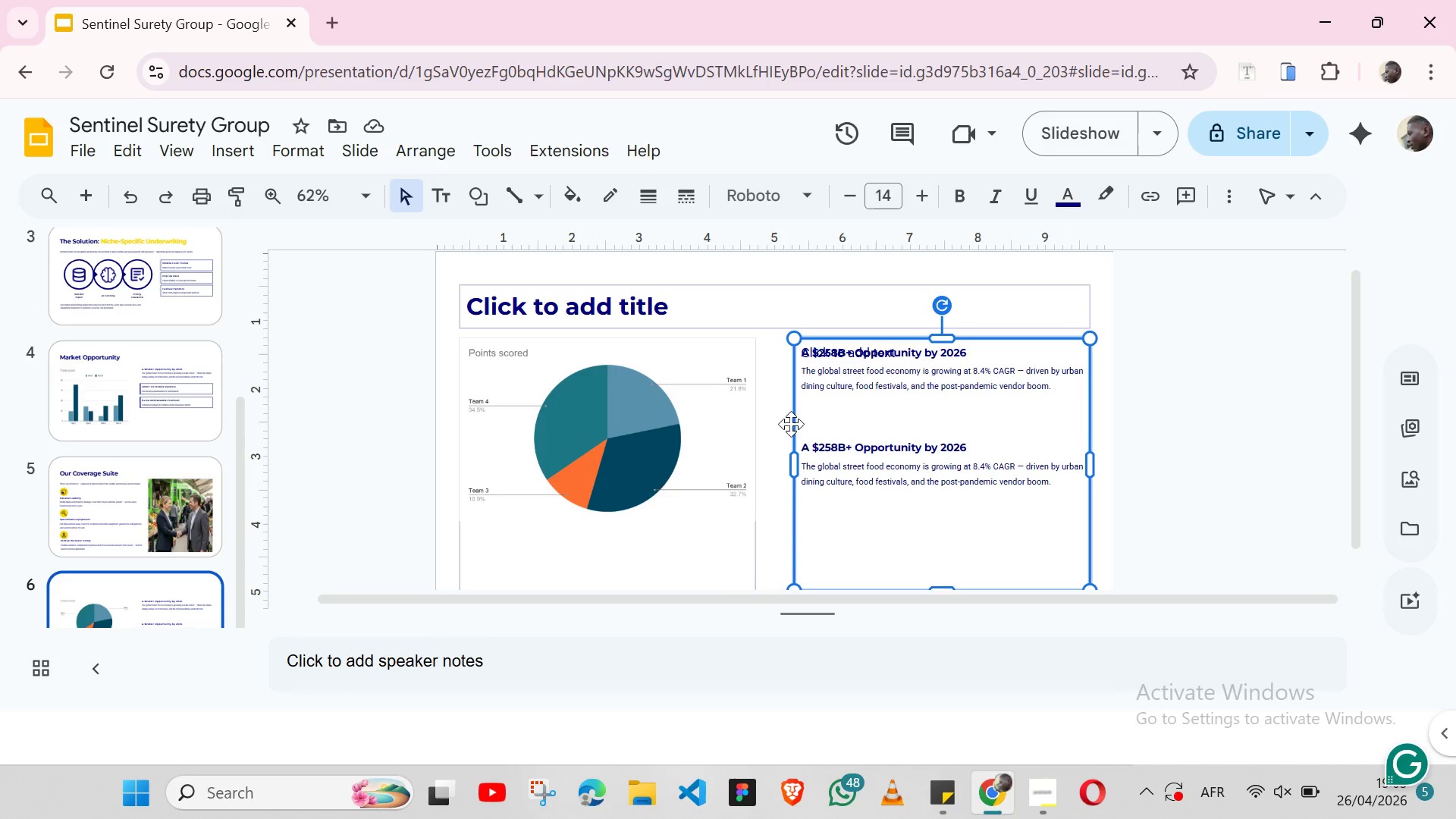 
key(Backspace)
 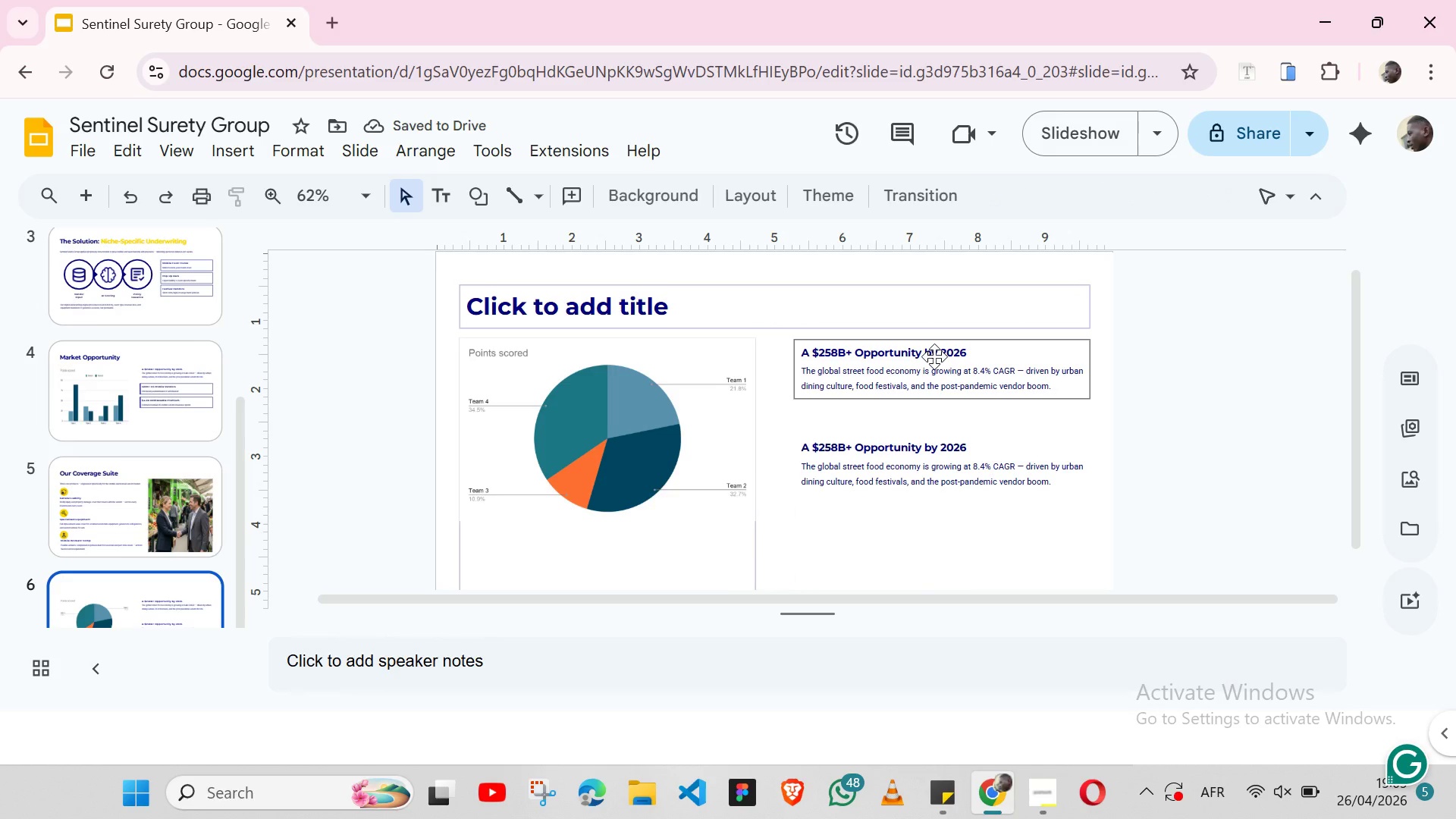 
wait(6.78)
 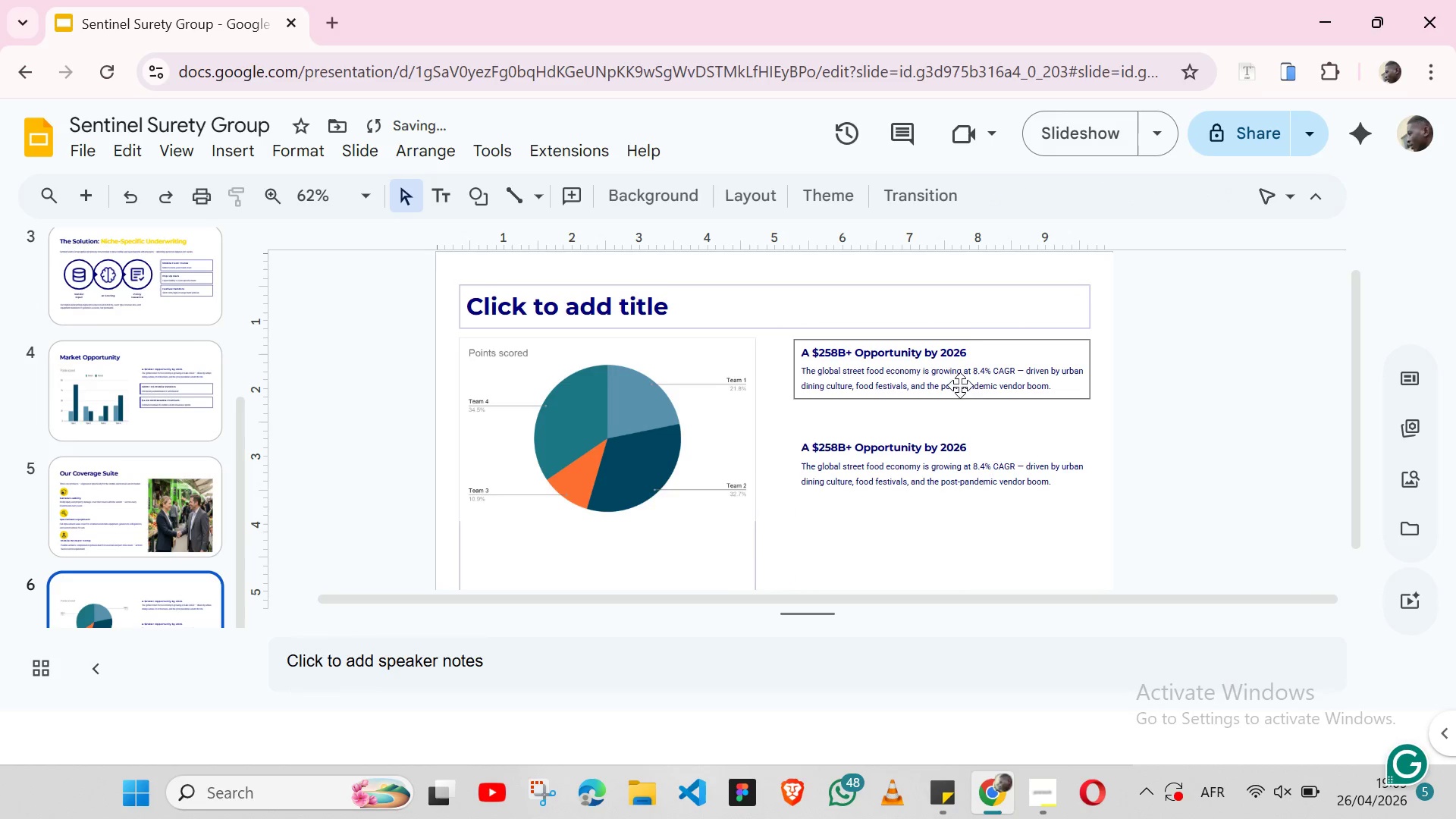 
left_click([934, 397])
 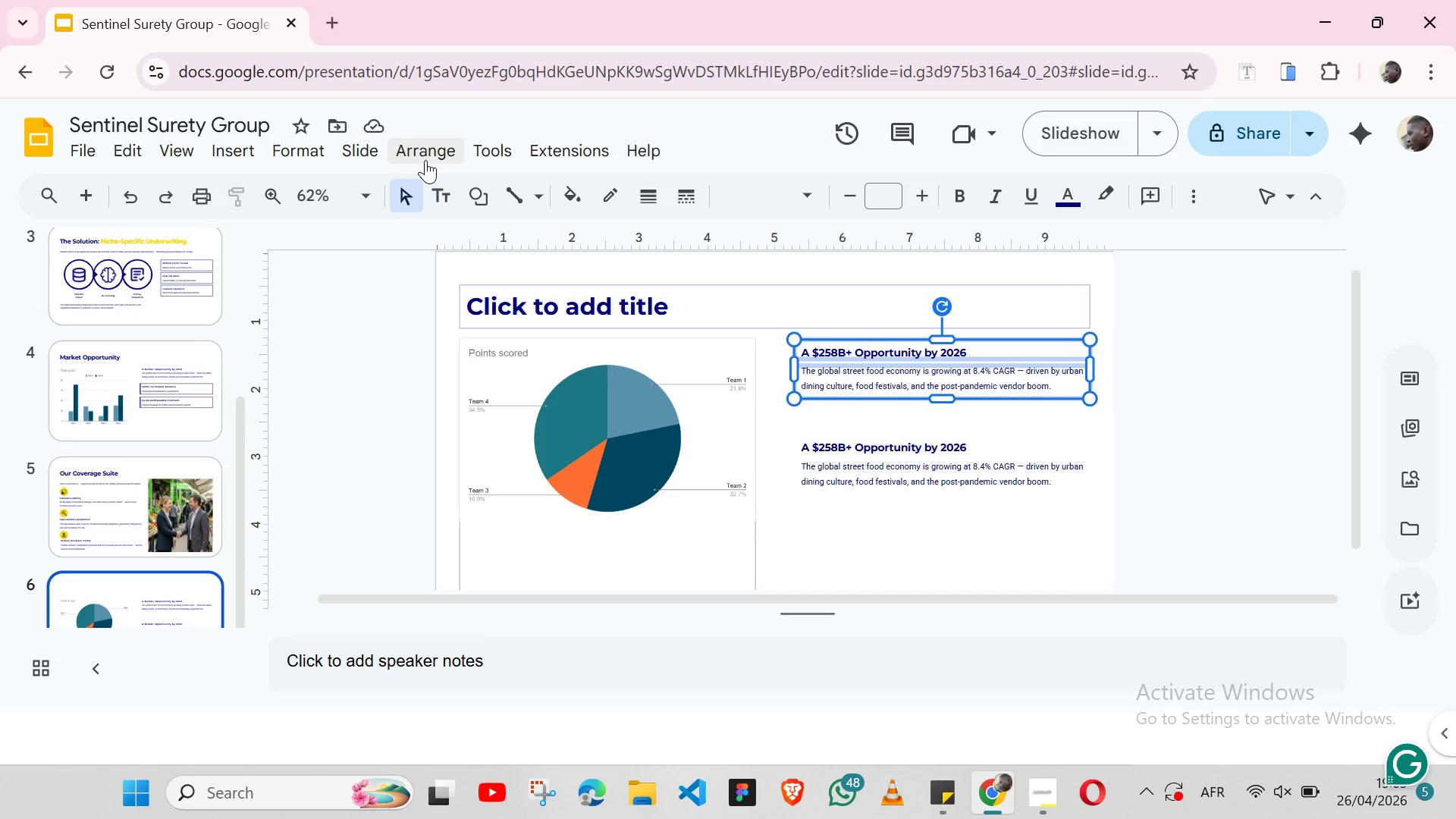 
left_click([425, 160])
 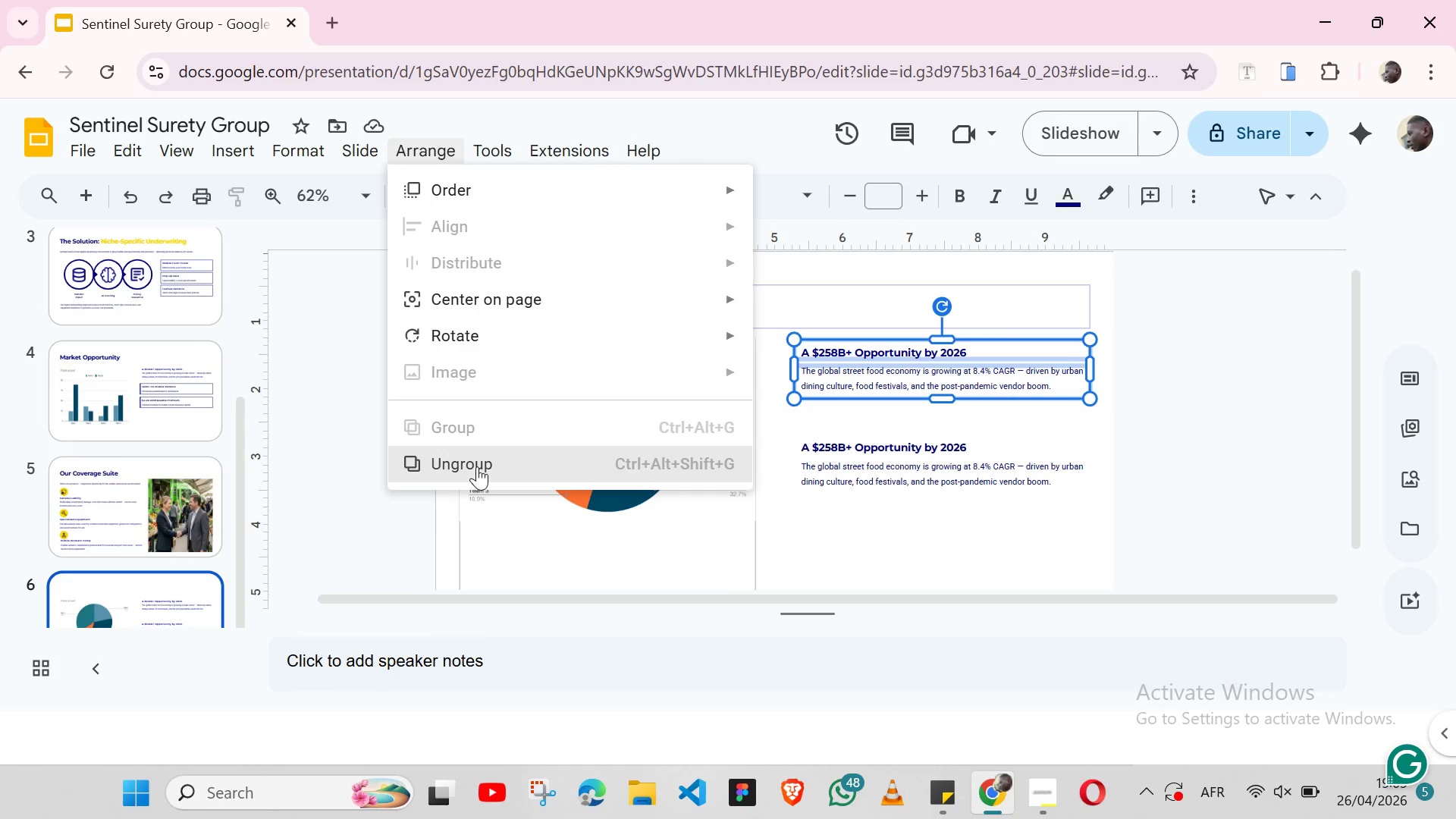 
left_click([477, 466])
 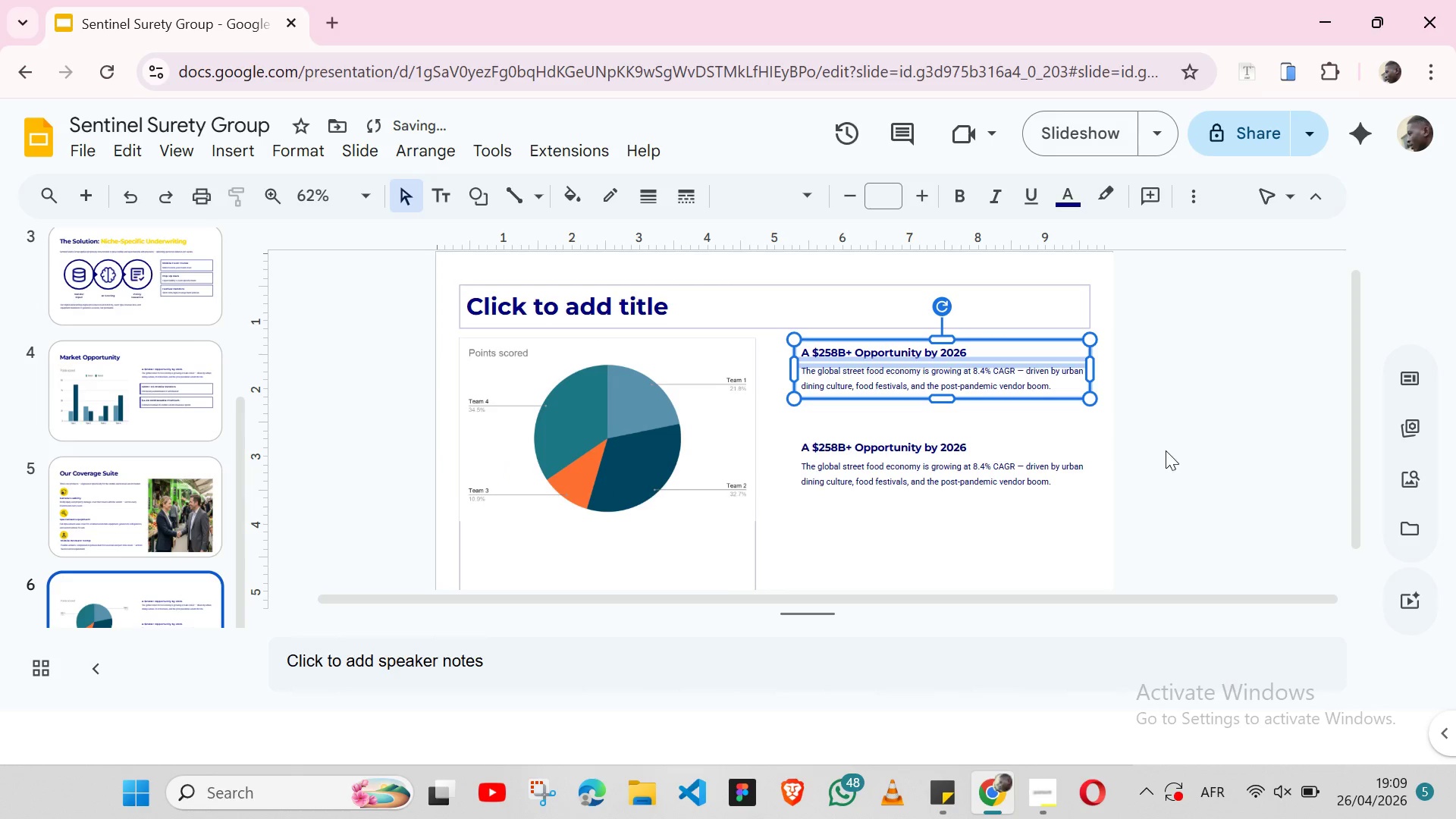 
left_click([1166, 450])
 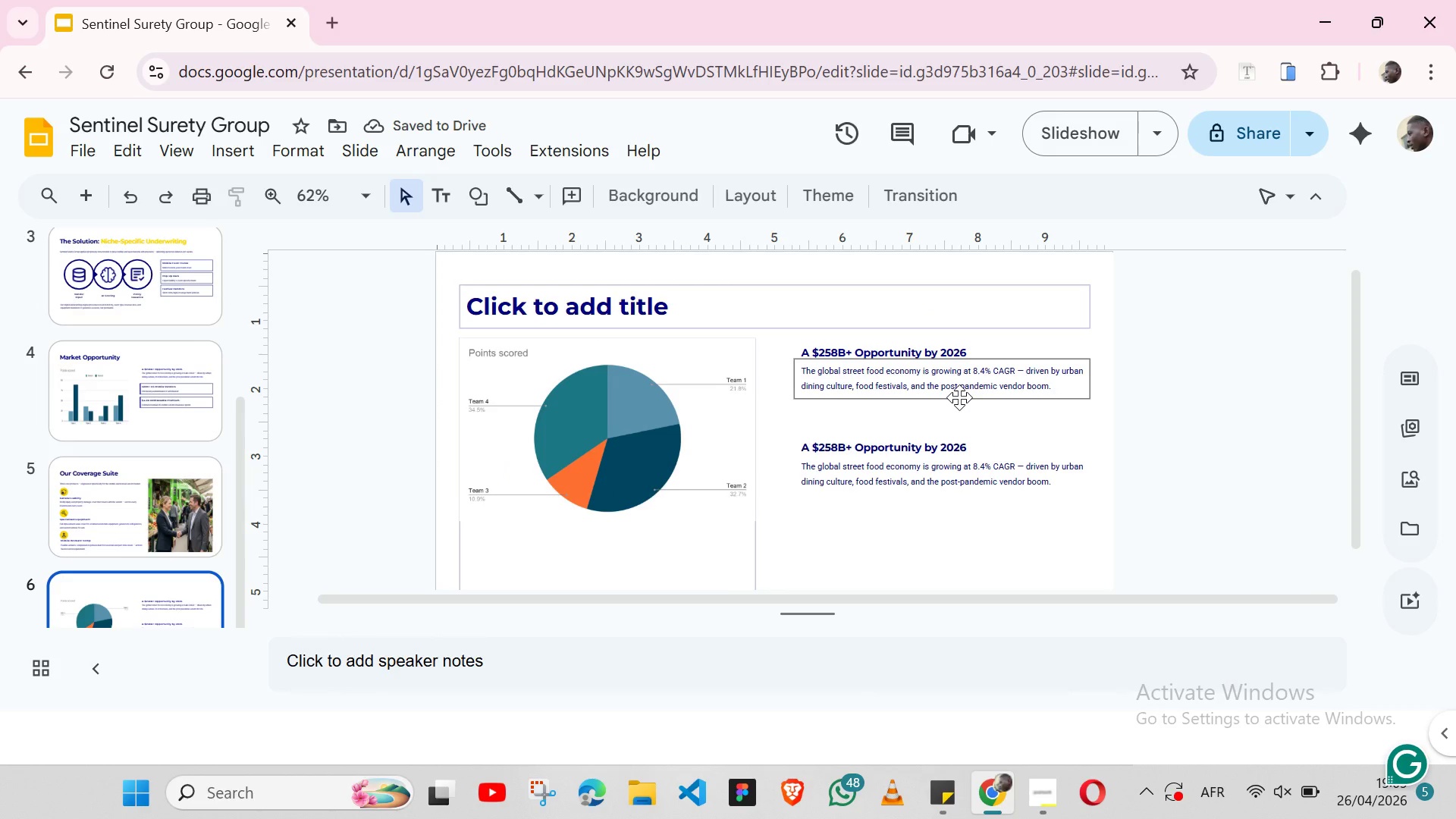 
left_click([959, 397])
 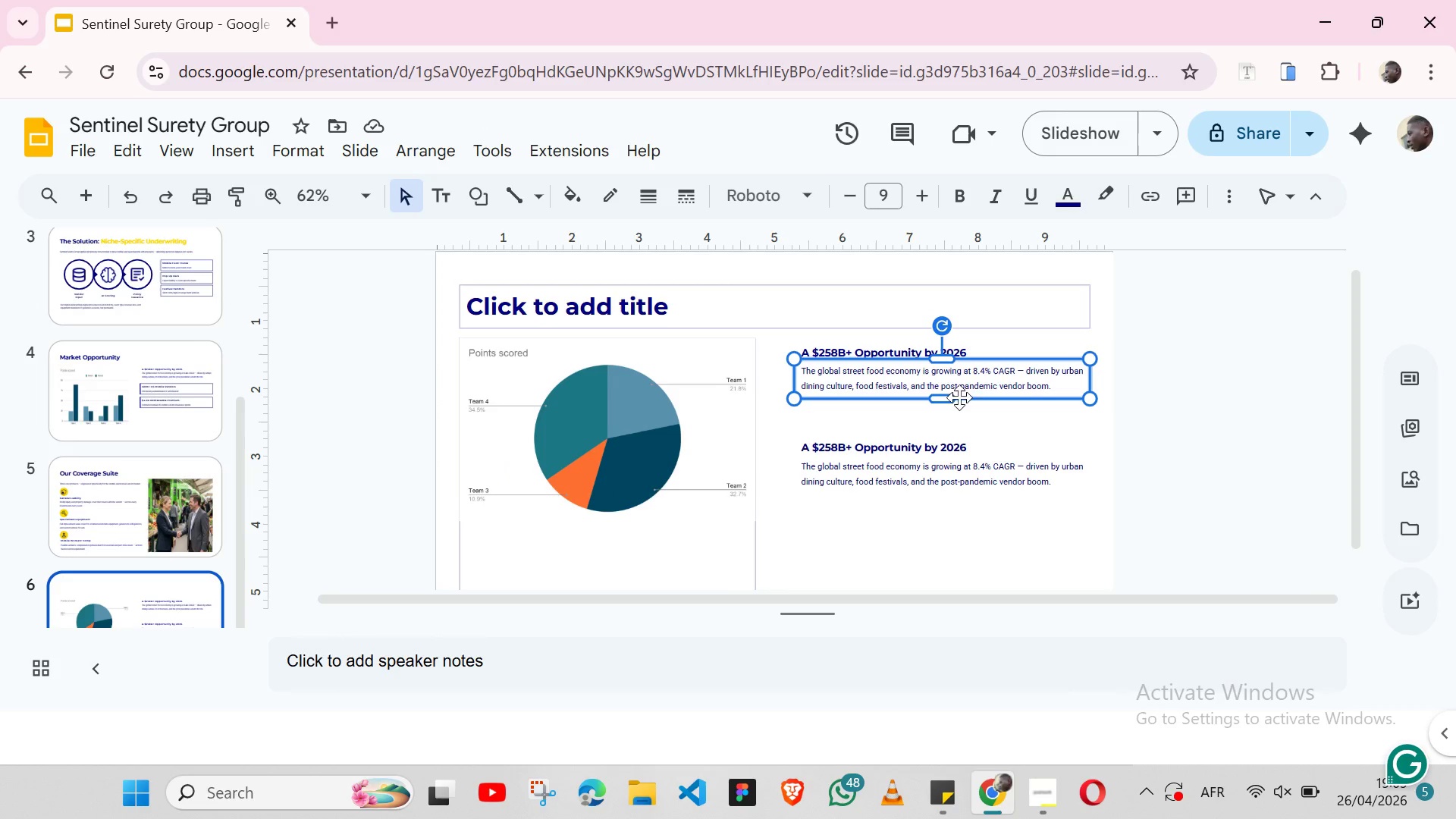 
key(Shift+ArrowDown)
 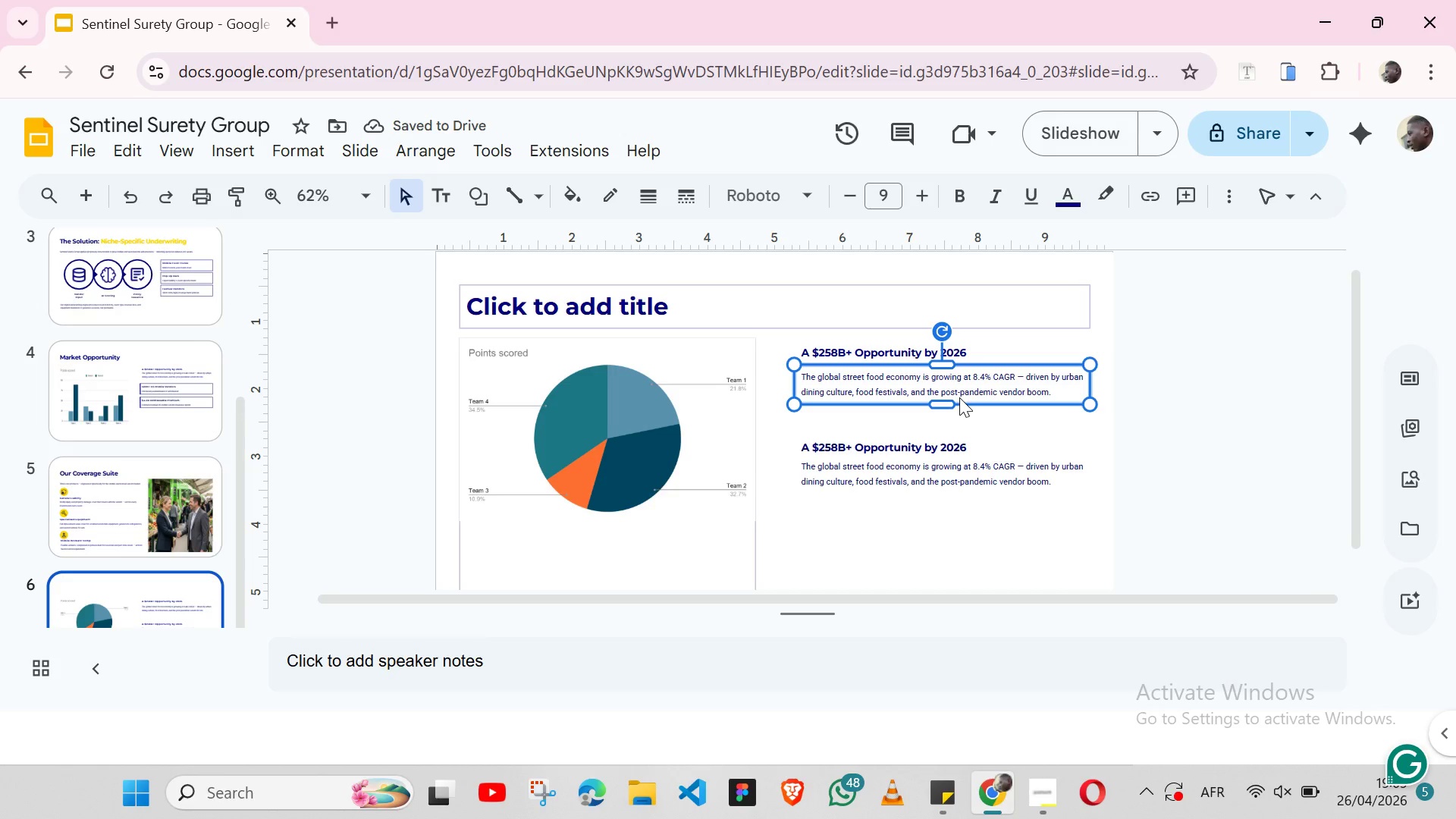 
mouse_move([951, 788])
 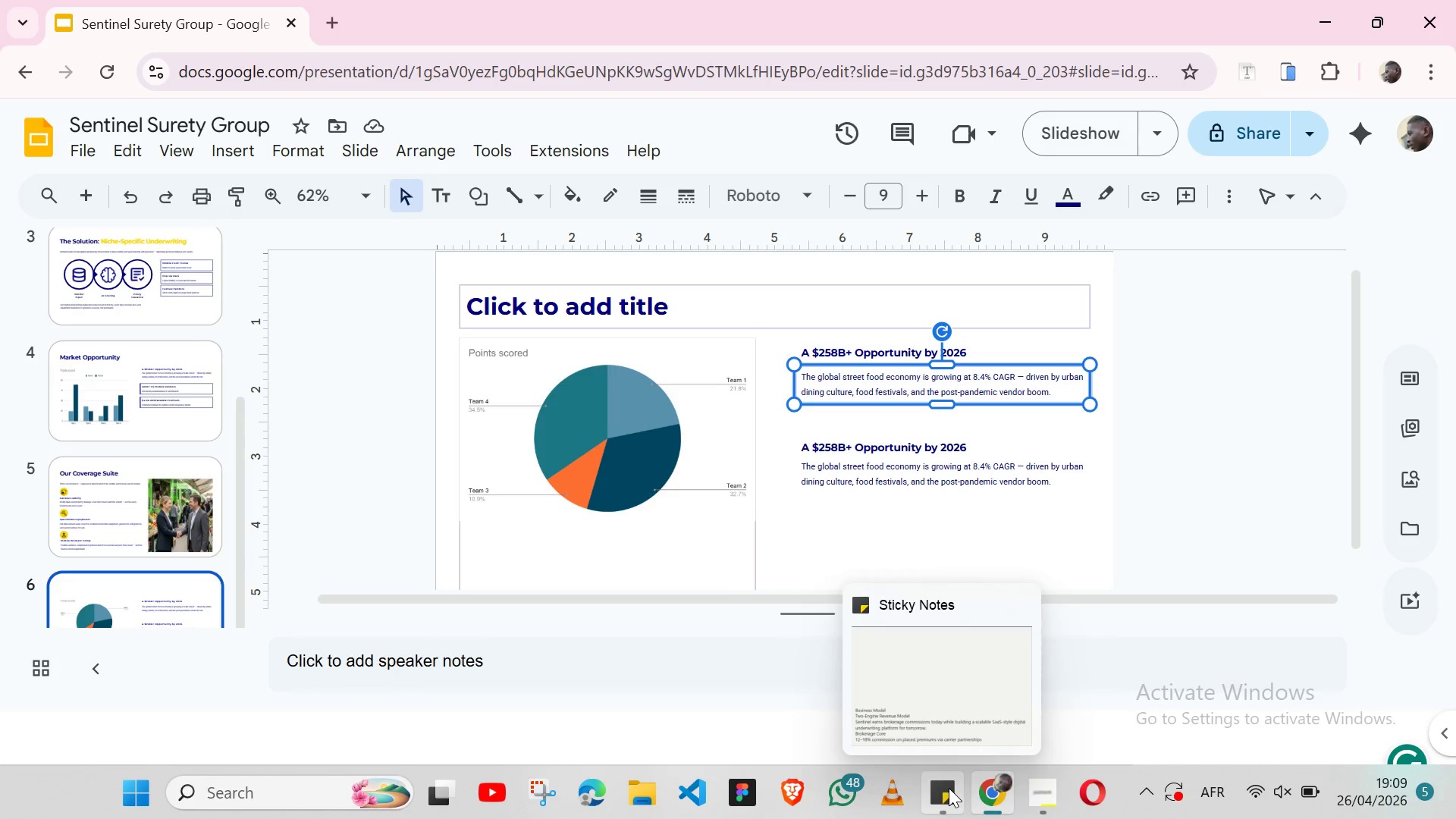 
left_click([949, 788])
 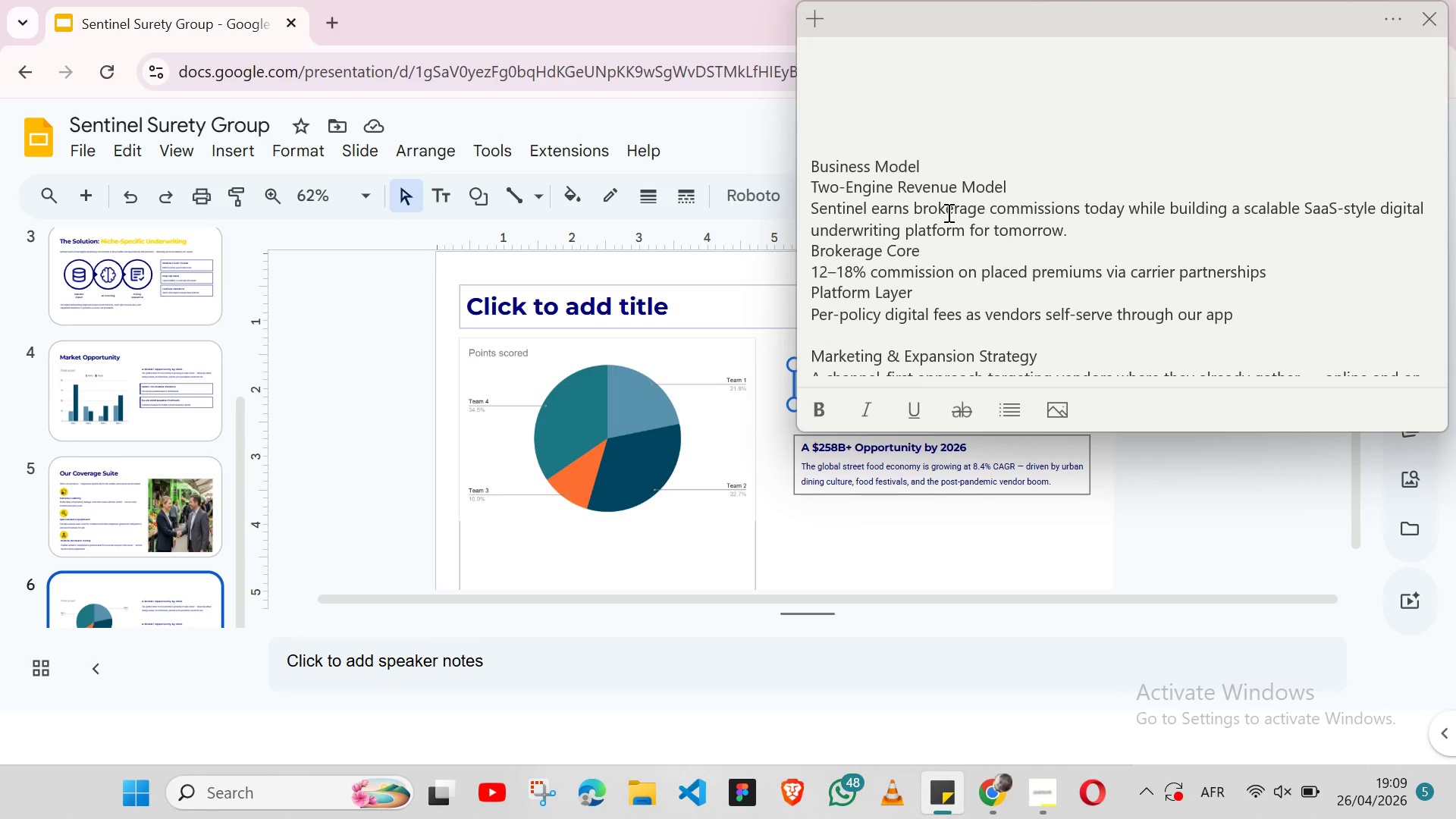 
wait(7.23)
 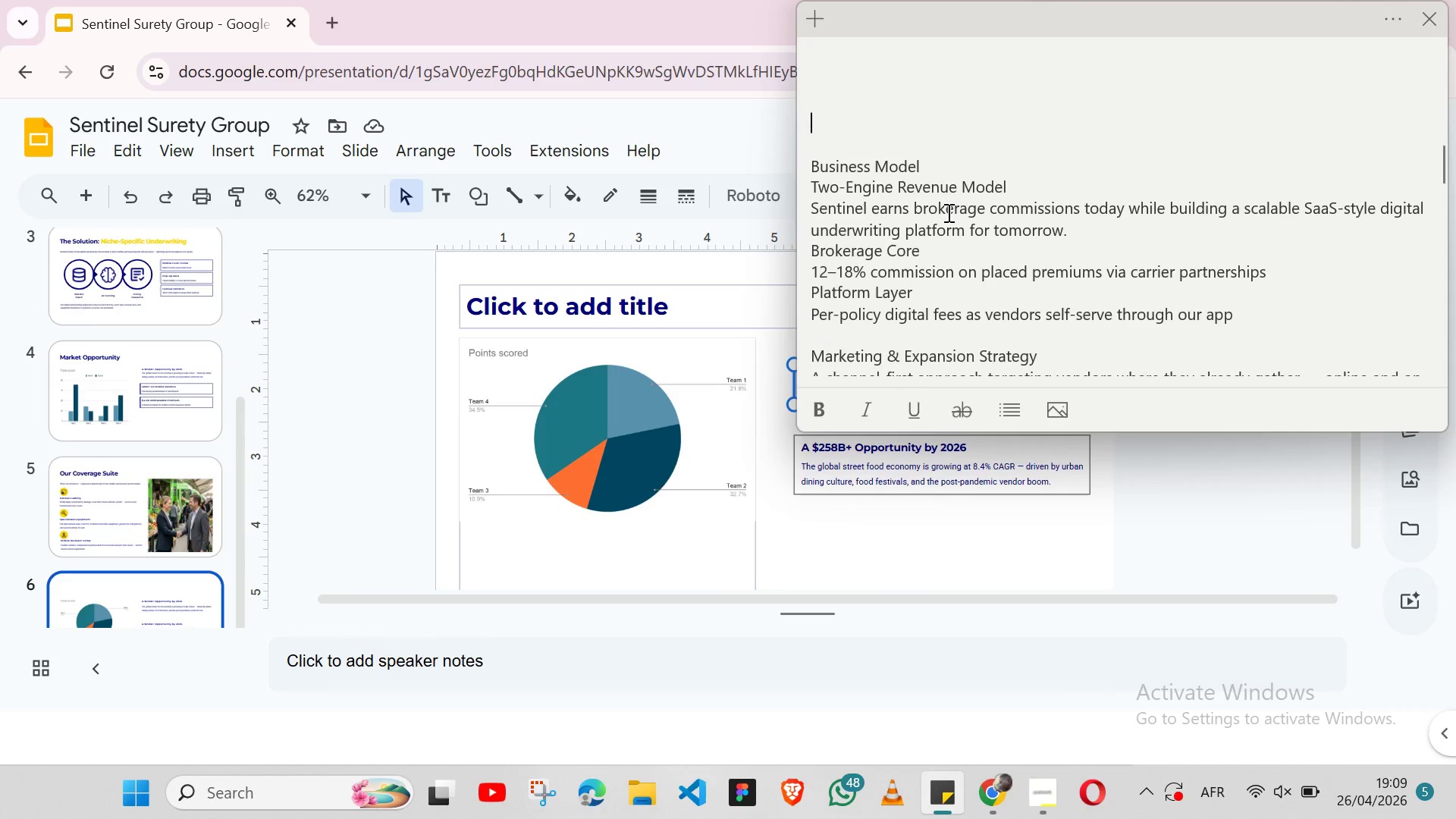 
double_click([871, 172])
 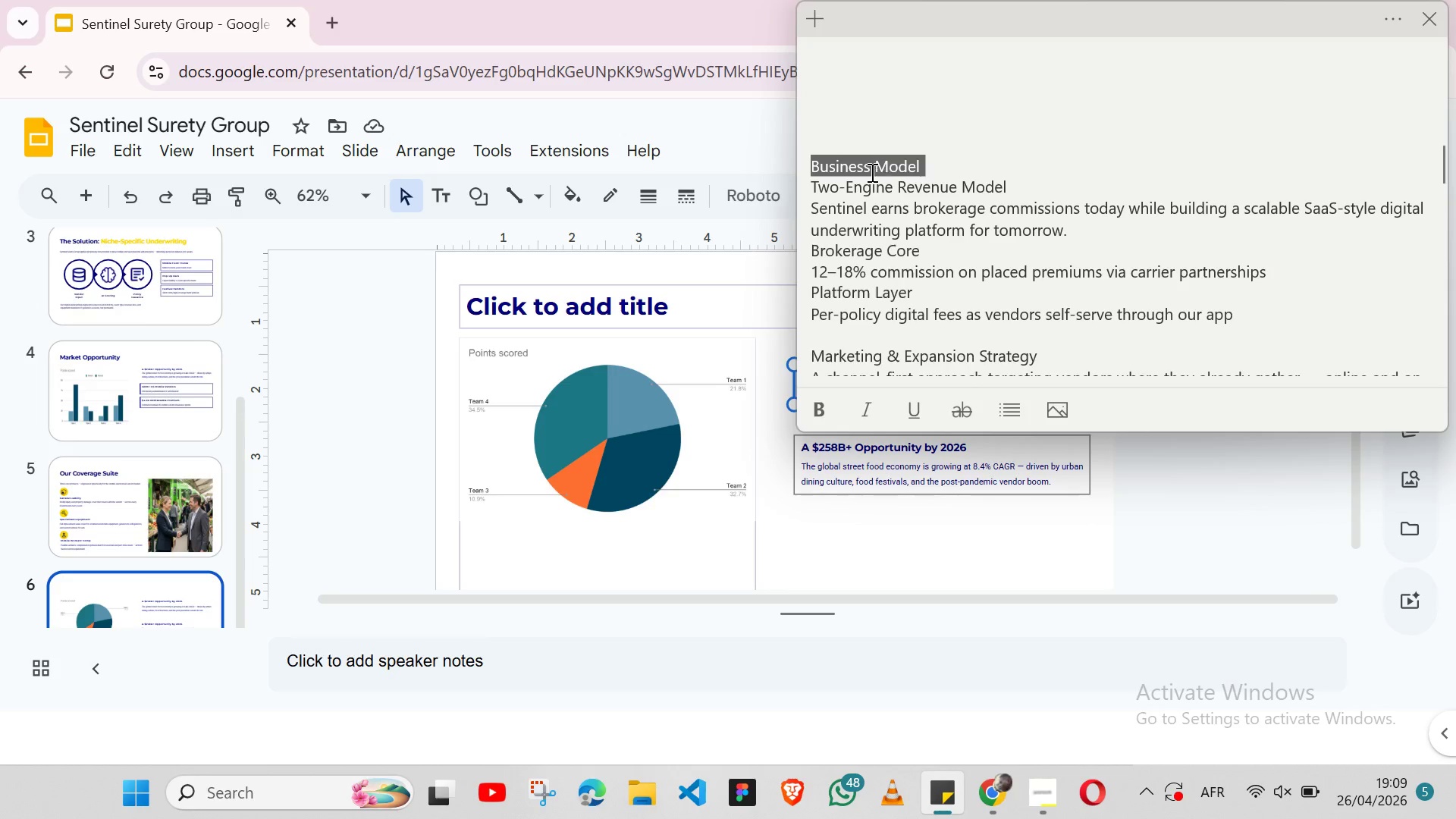 
triple_click([871, 172])
 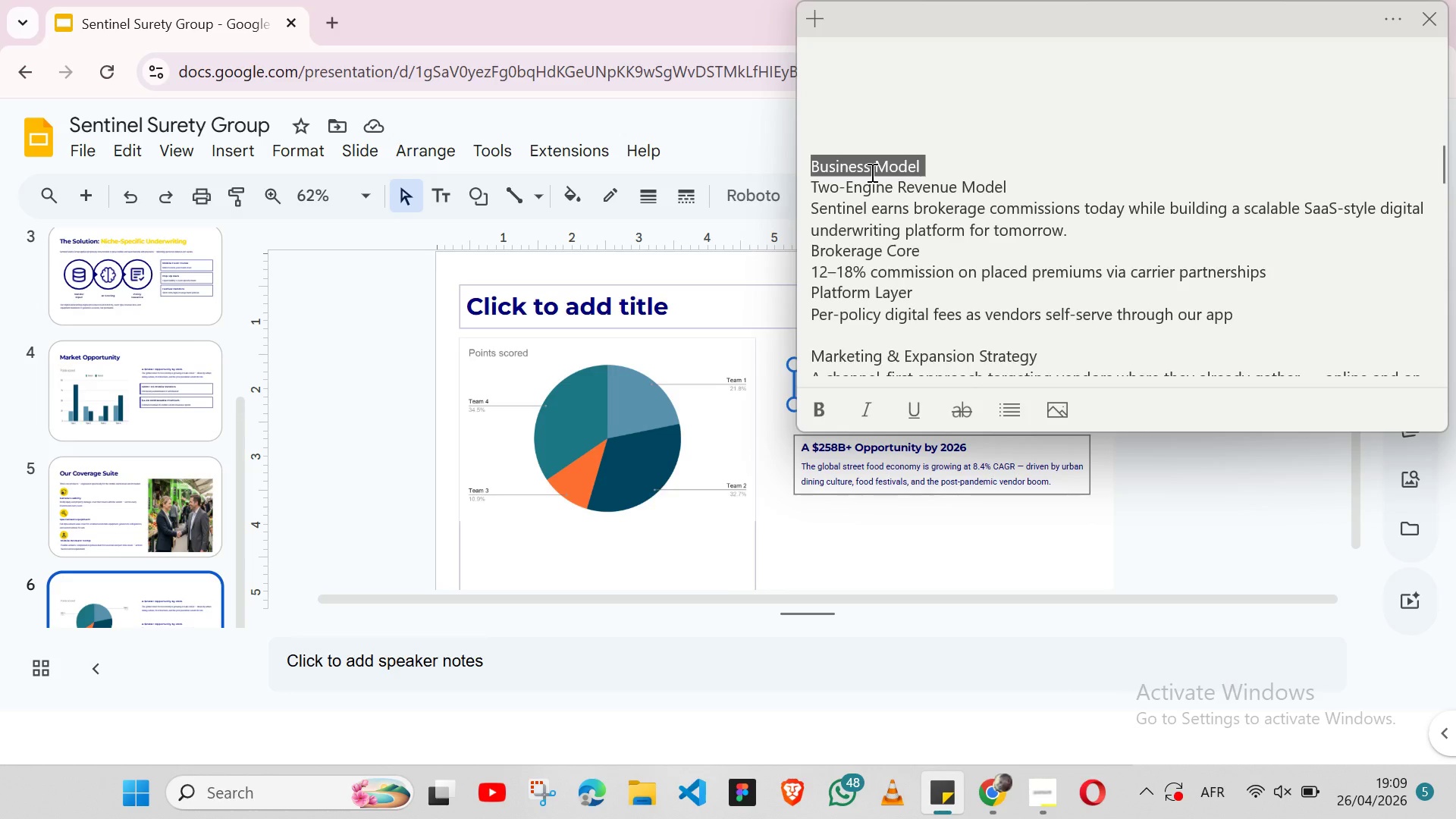 
key(Shift+ArrowLeft)
 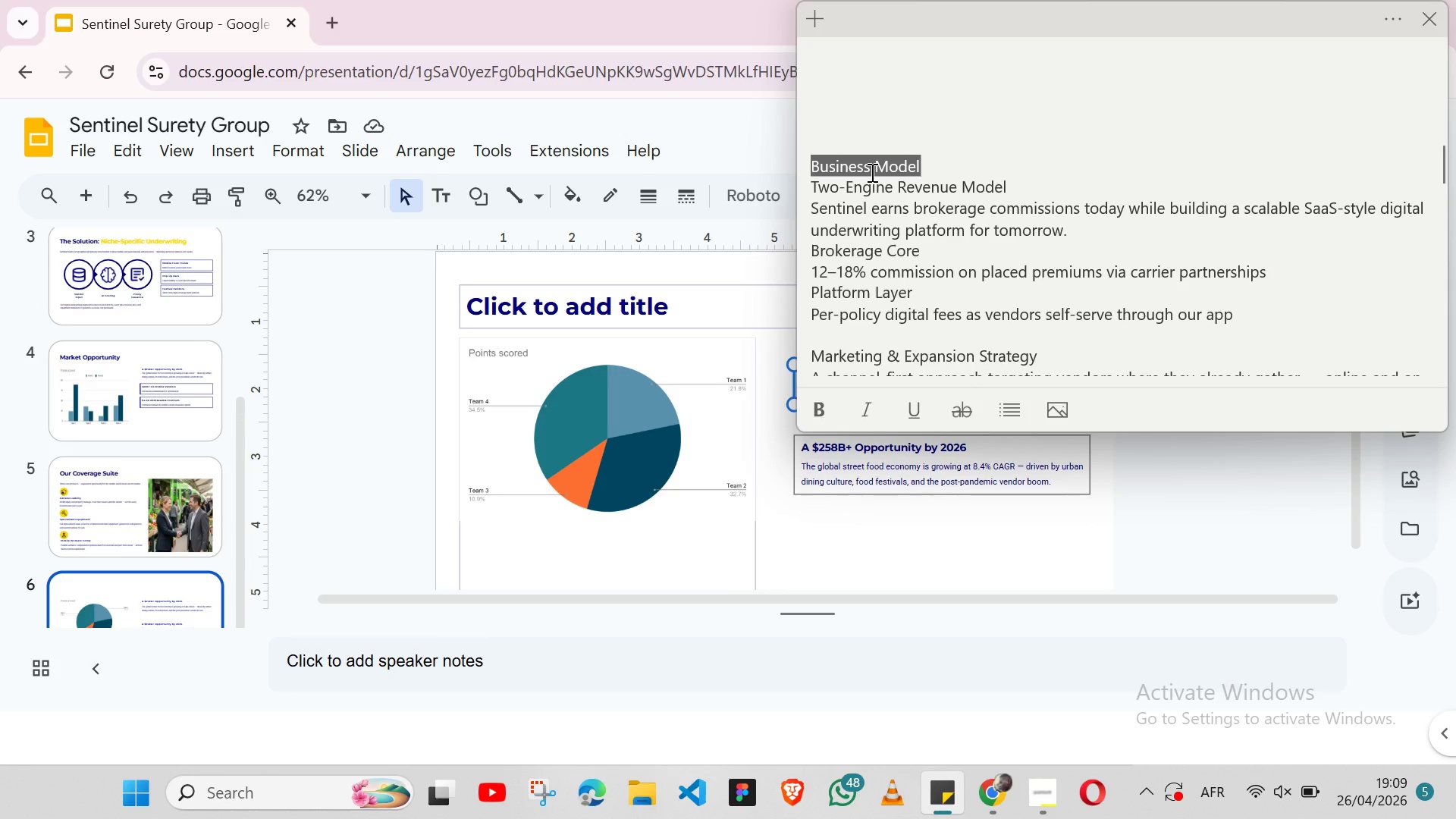 
key(Control+X)
 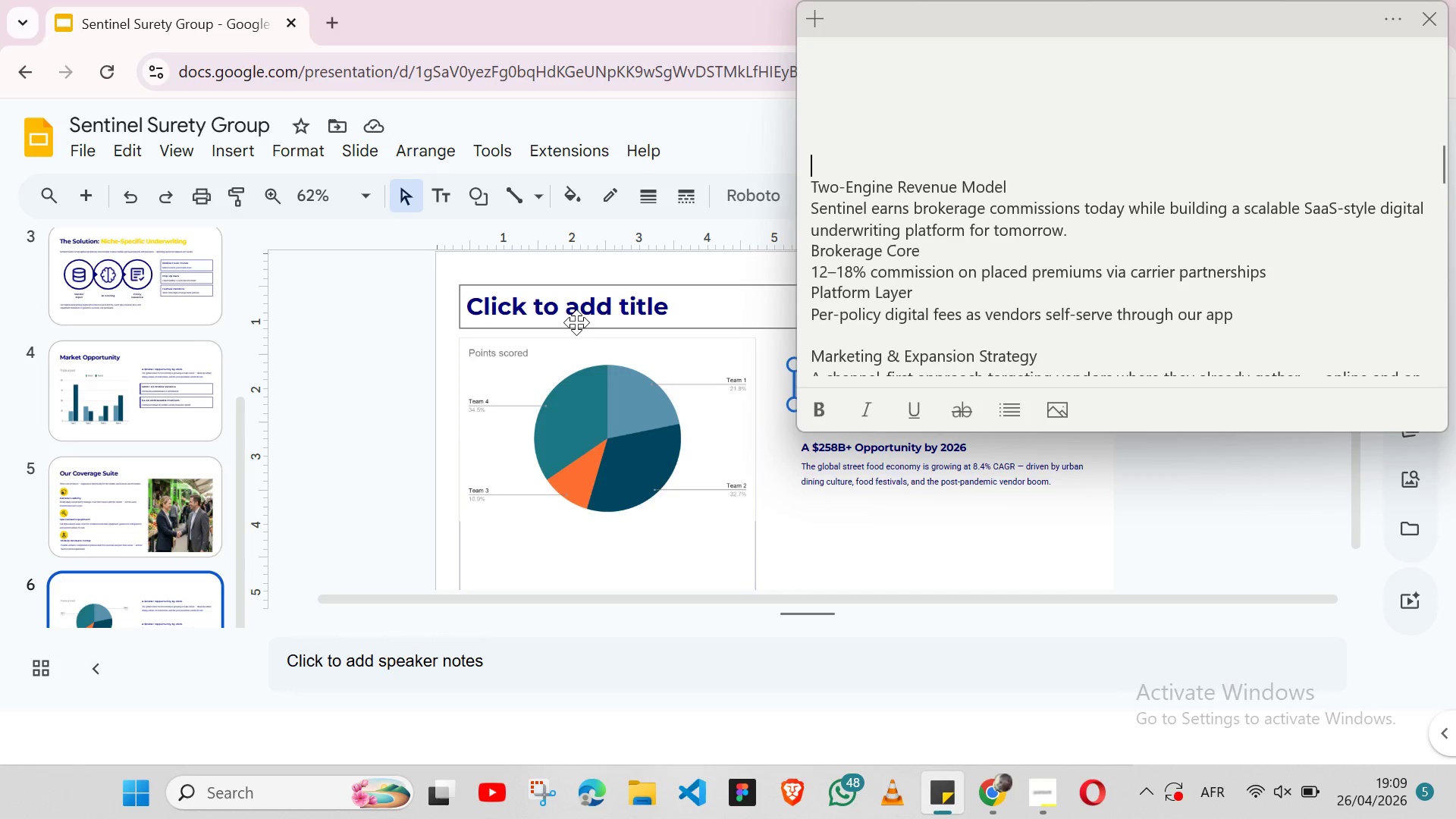 
left_click([576, 322])
 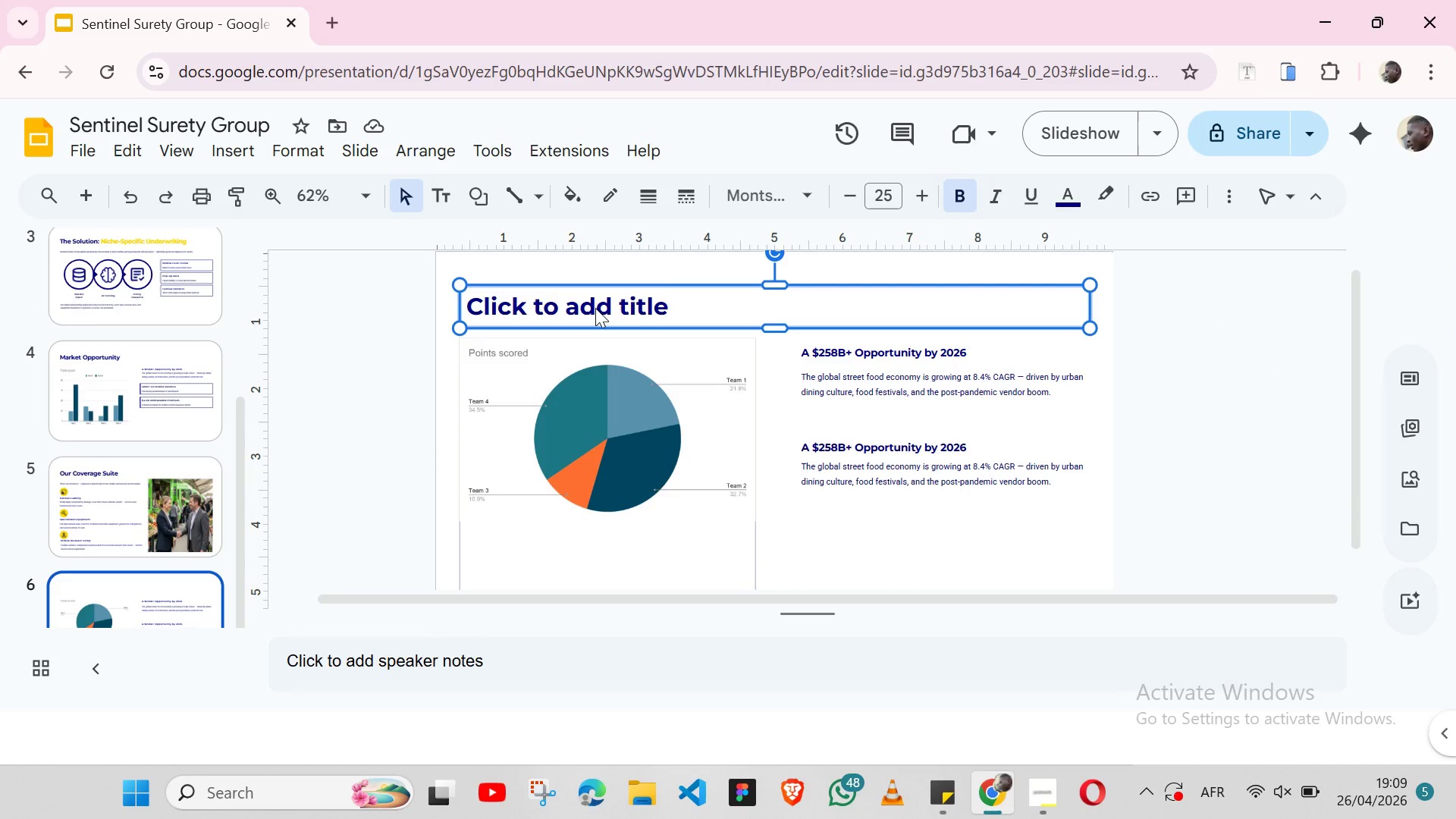 
left_click([595, 308])
 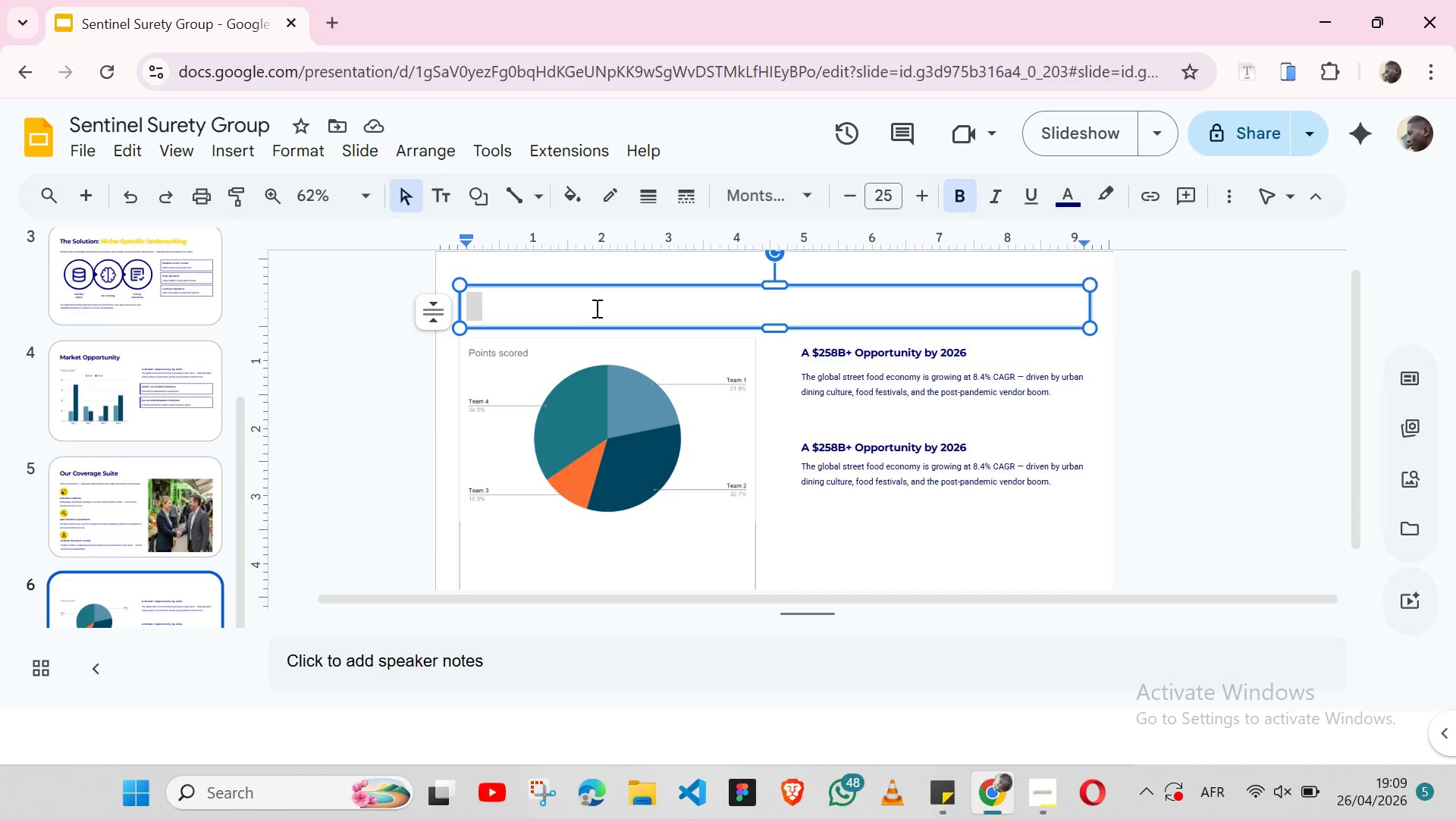 
key(Control+V)
 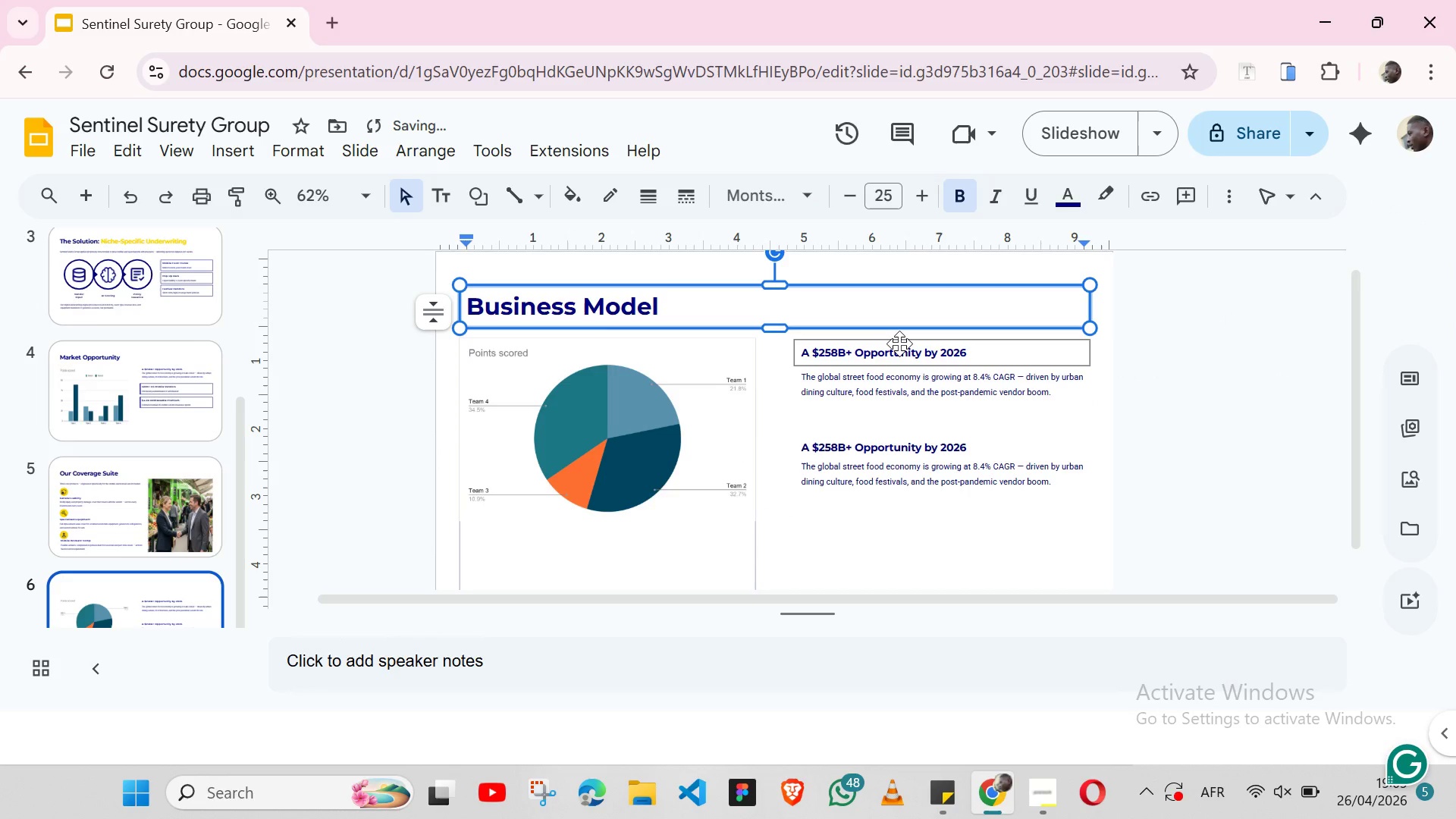 
left_click([899, 344])
 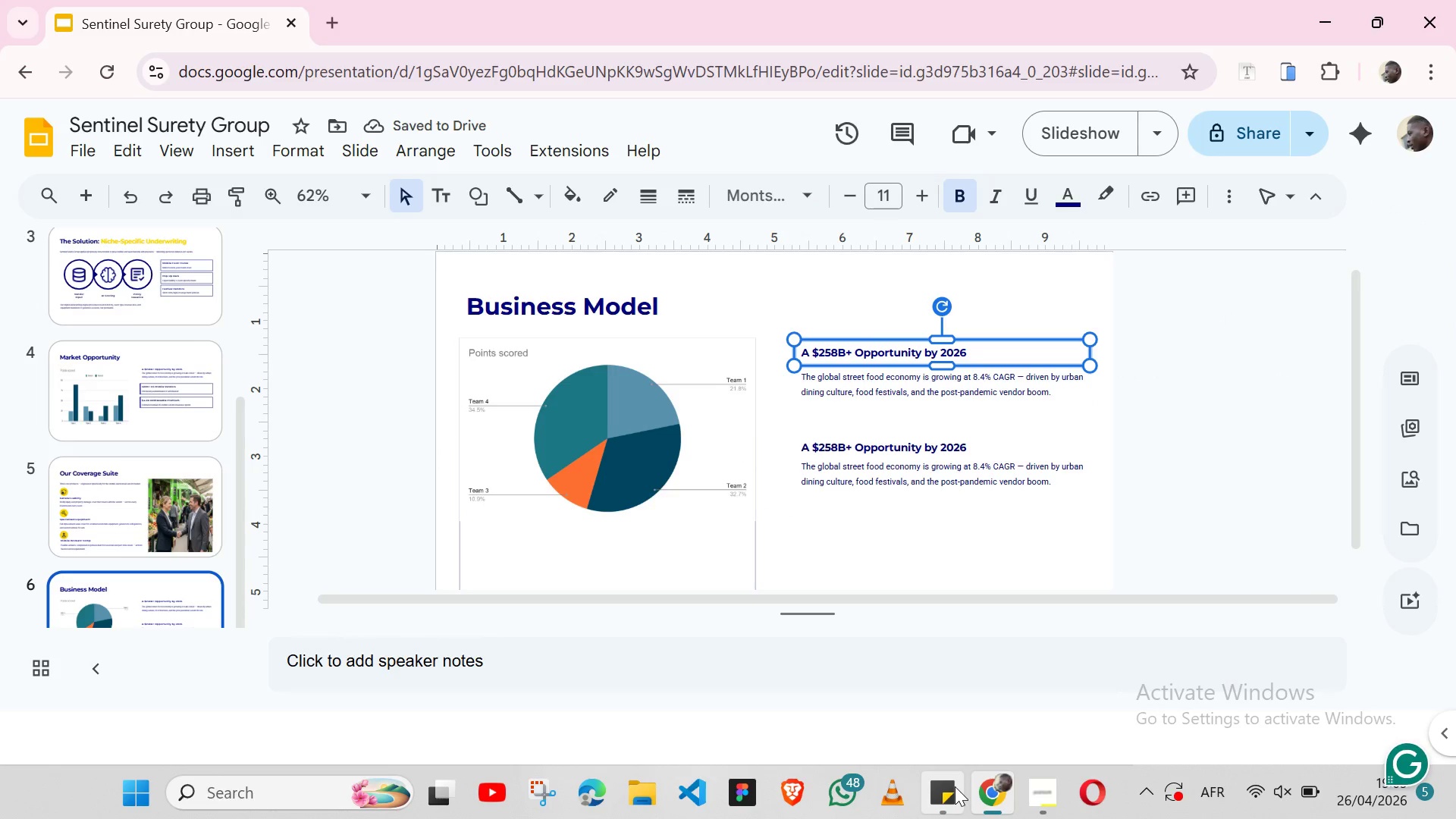 
left_click([955, 786])
 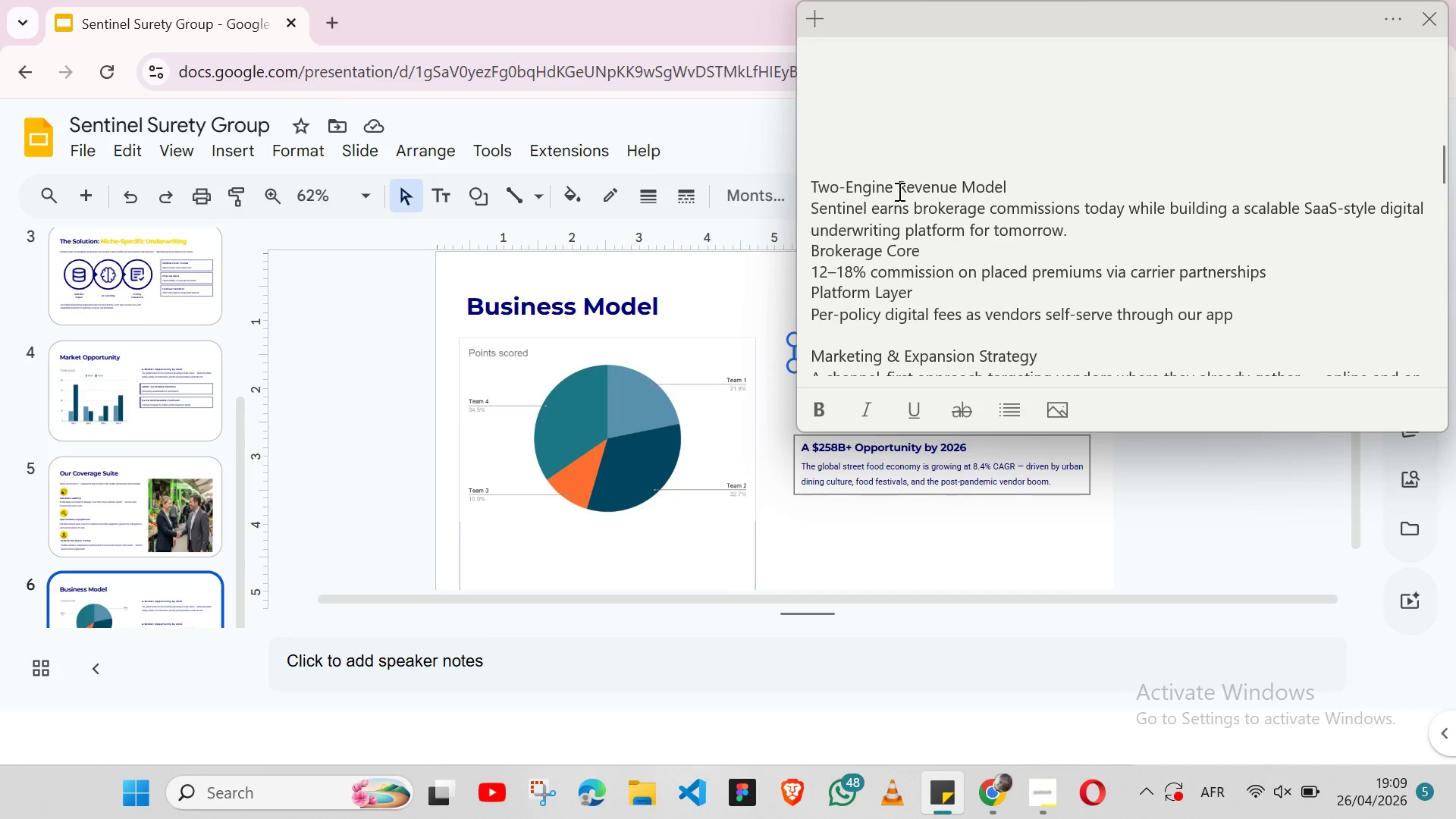 
double_click([898, 191])
 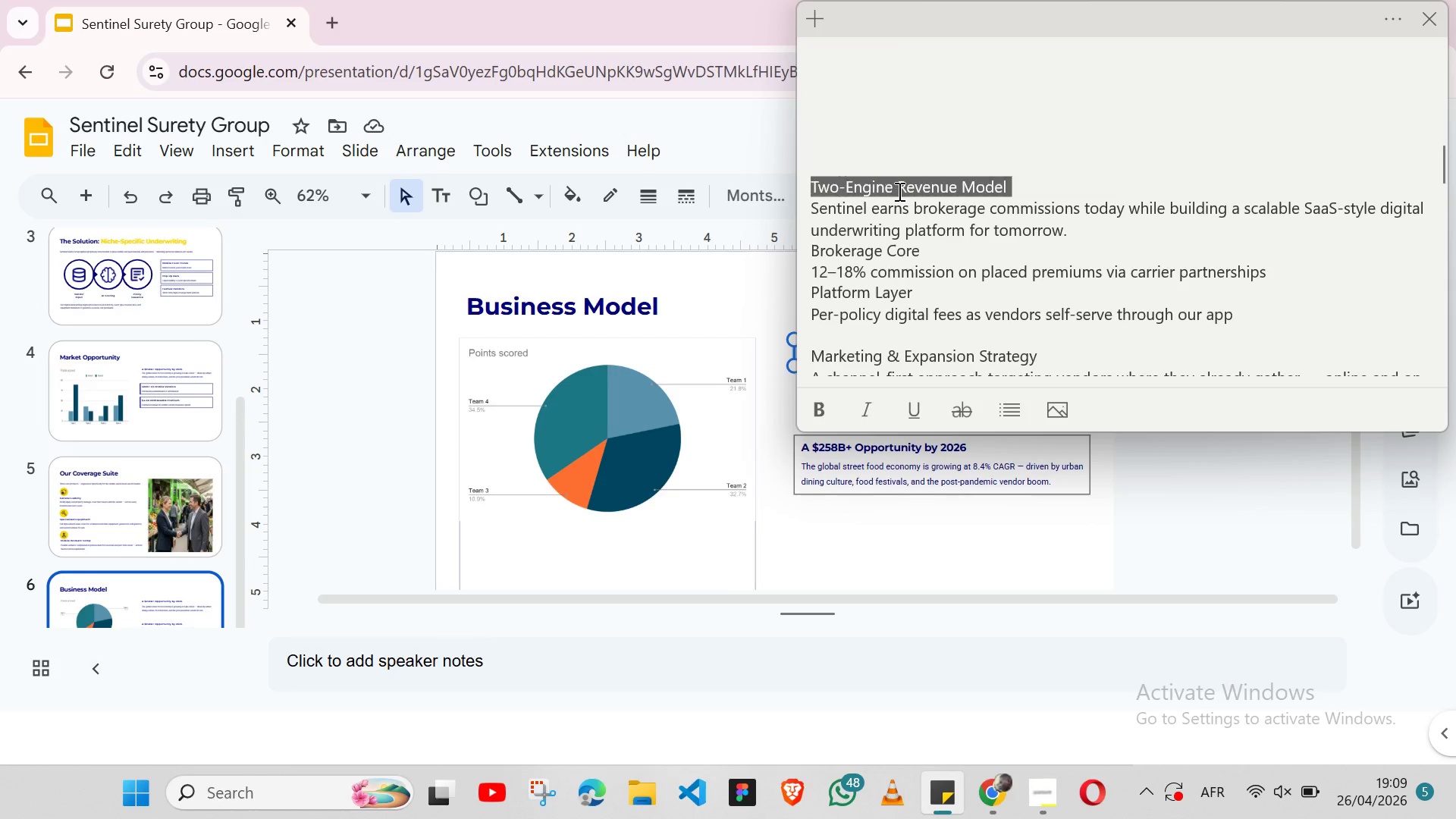 
triple_click([898, 191])
 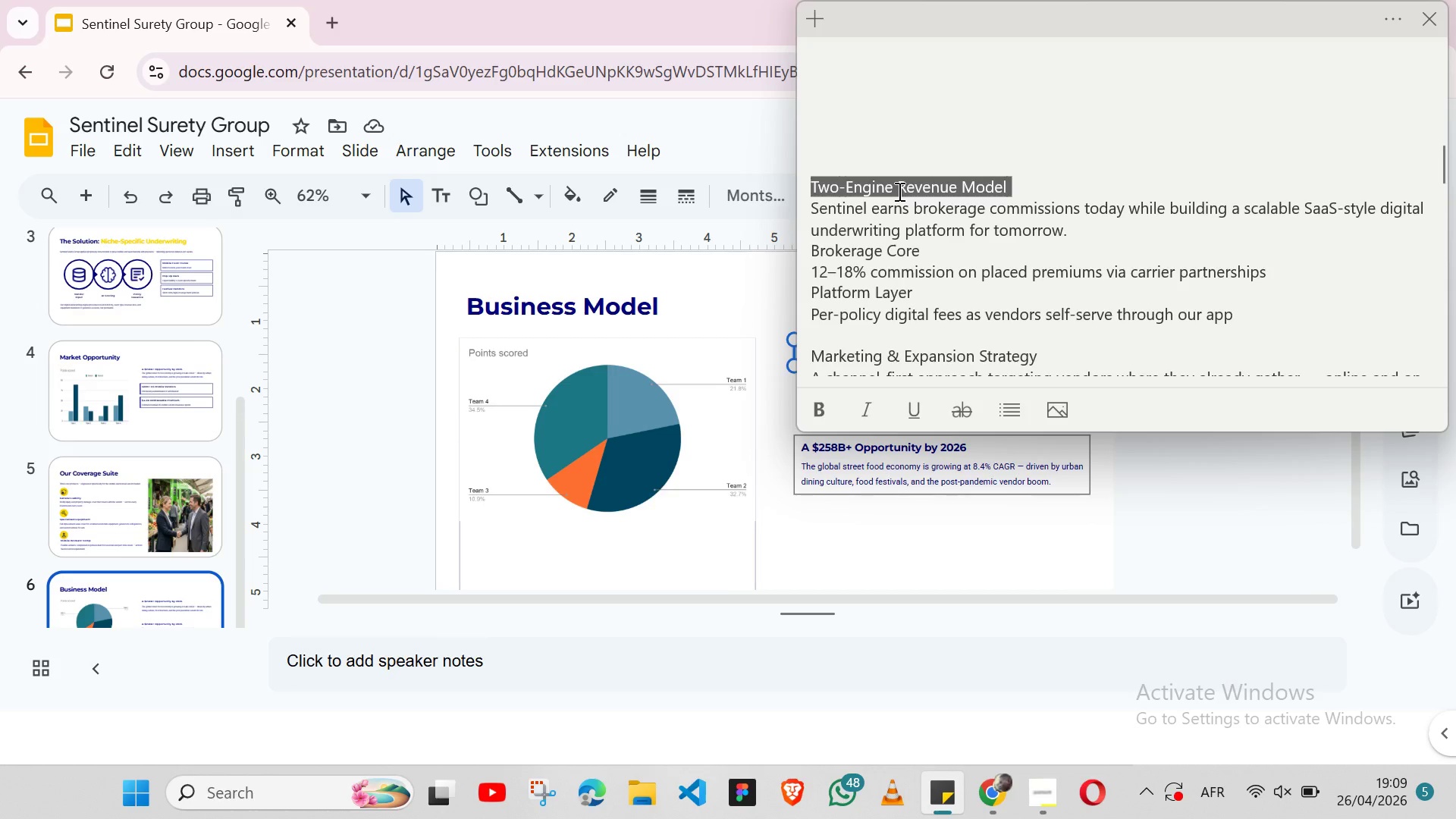 
key(Shift+ArrowLeft)
 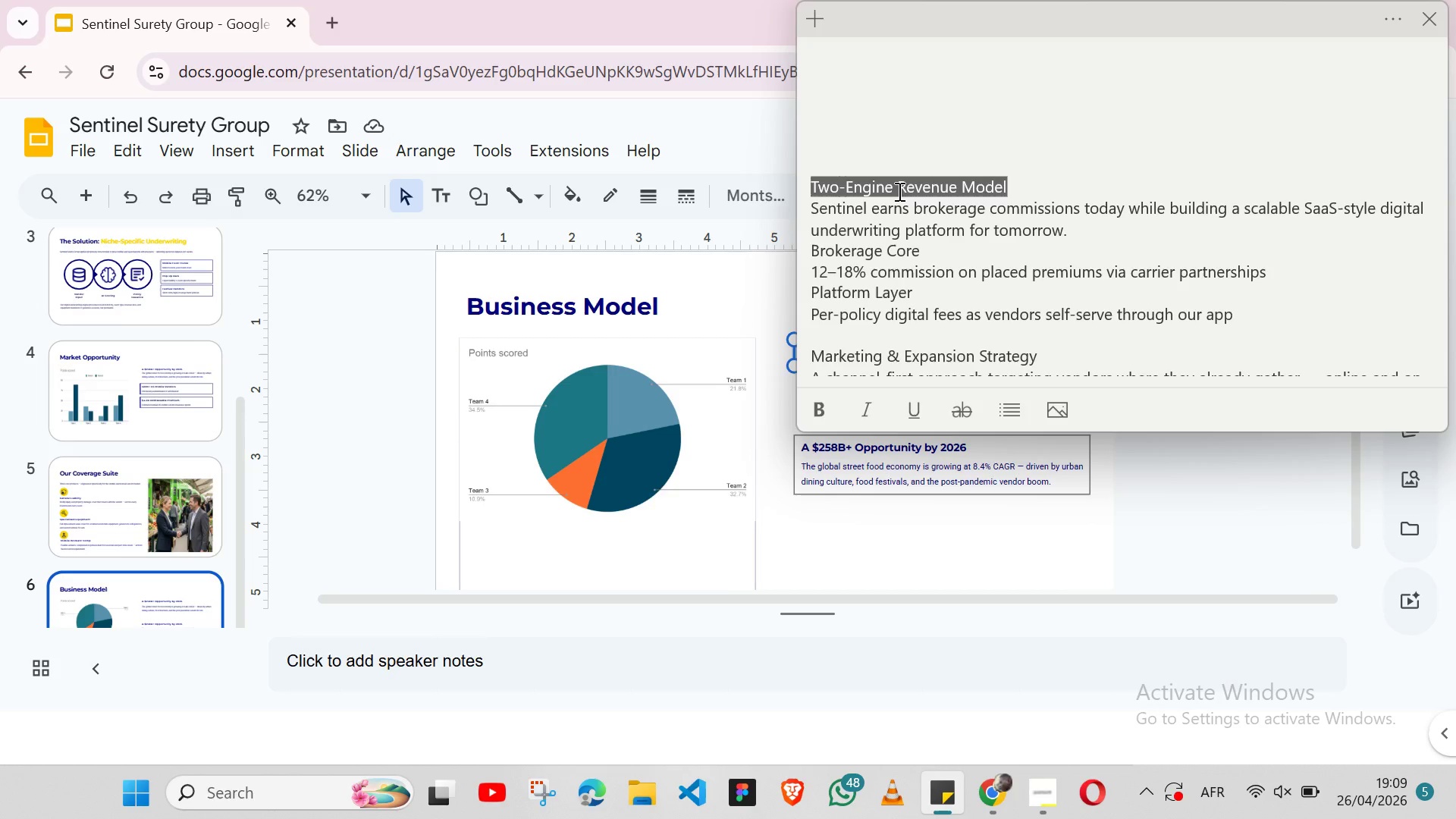 
key(Control+X)
 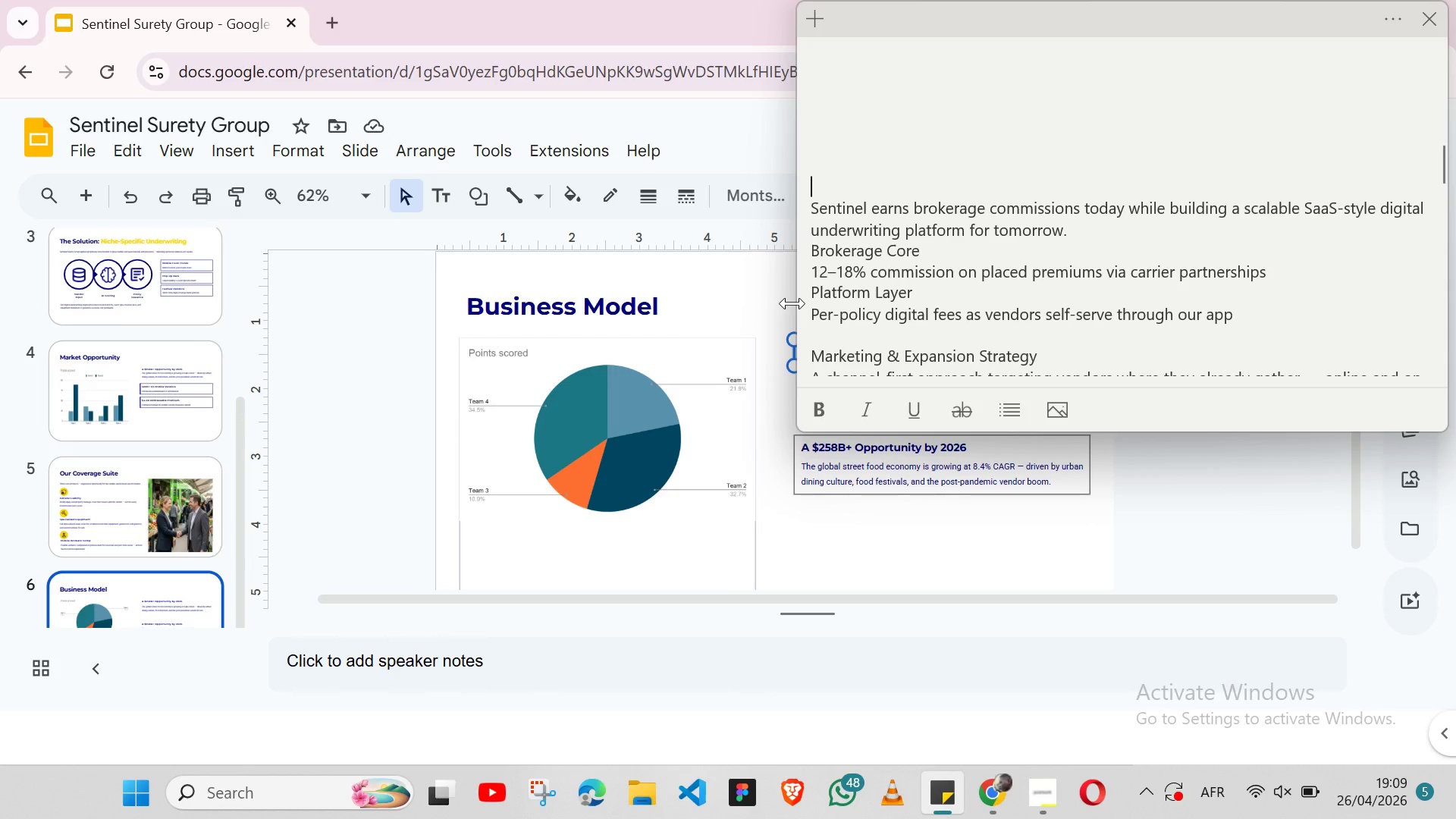 
left_click_drag(start_coordinate=[792, 303], to_coordinate=[782, 308])
 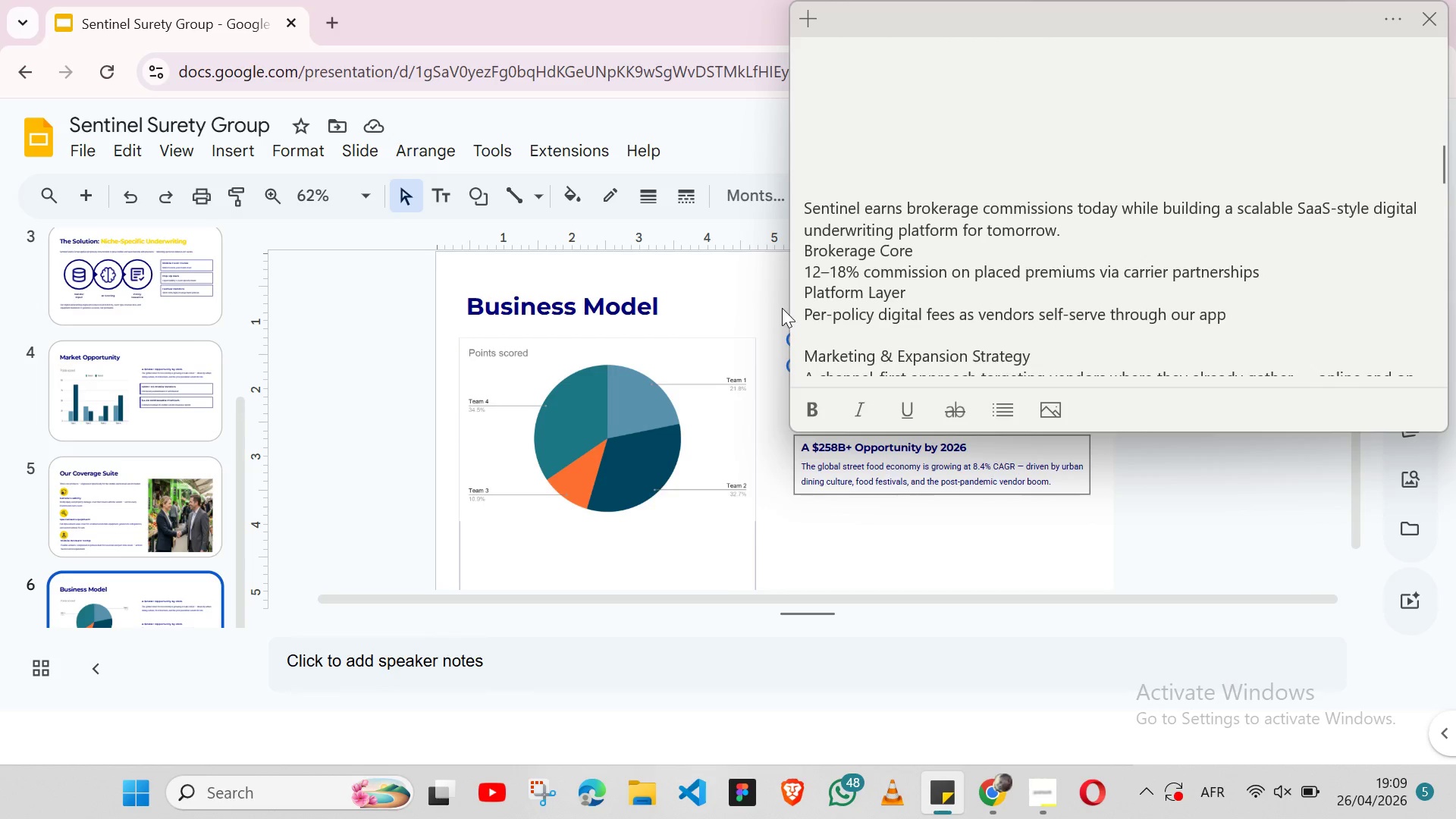 
left_click([782, 308])
 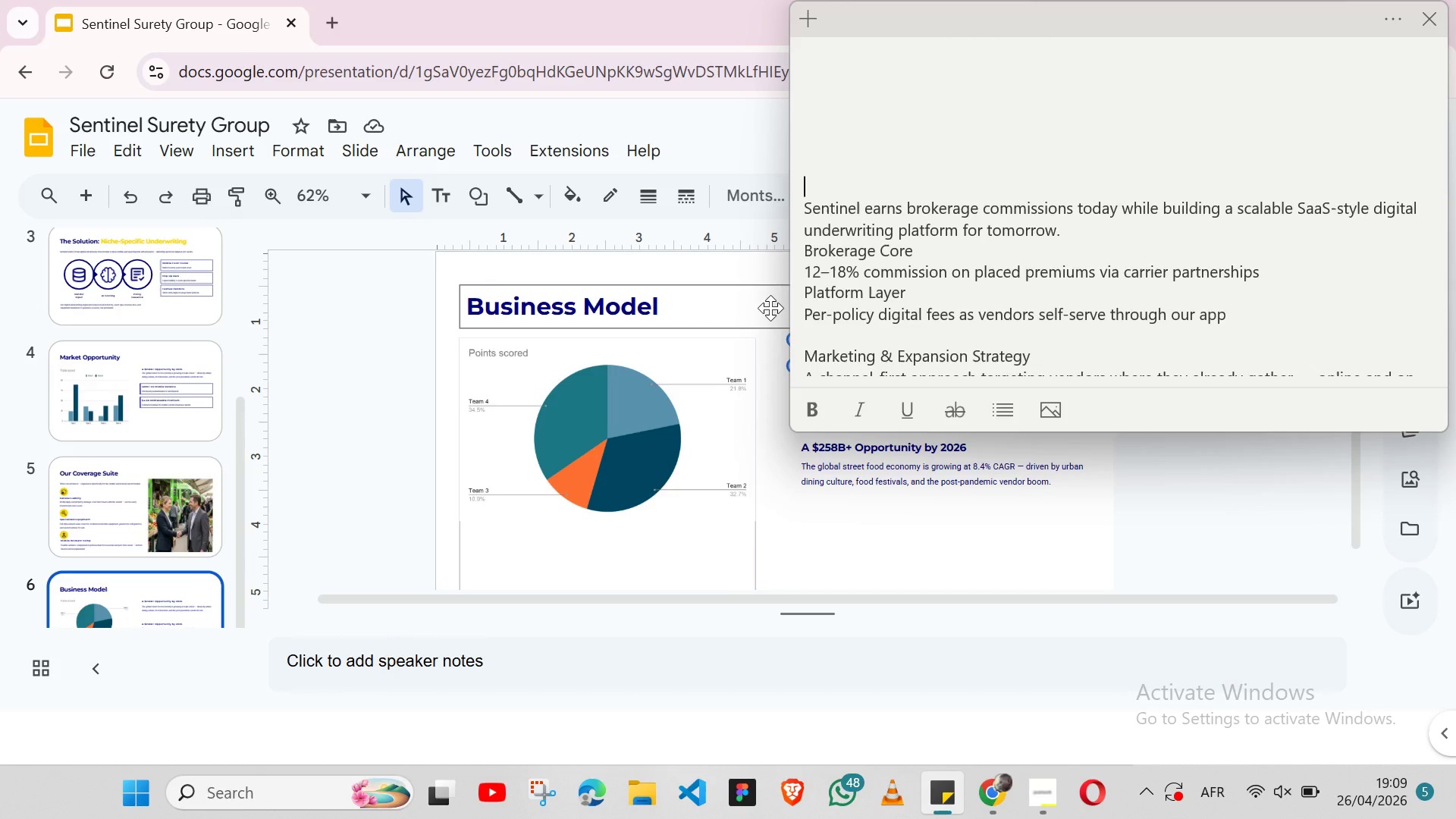 
left_click([770, 308])
 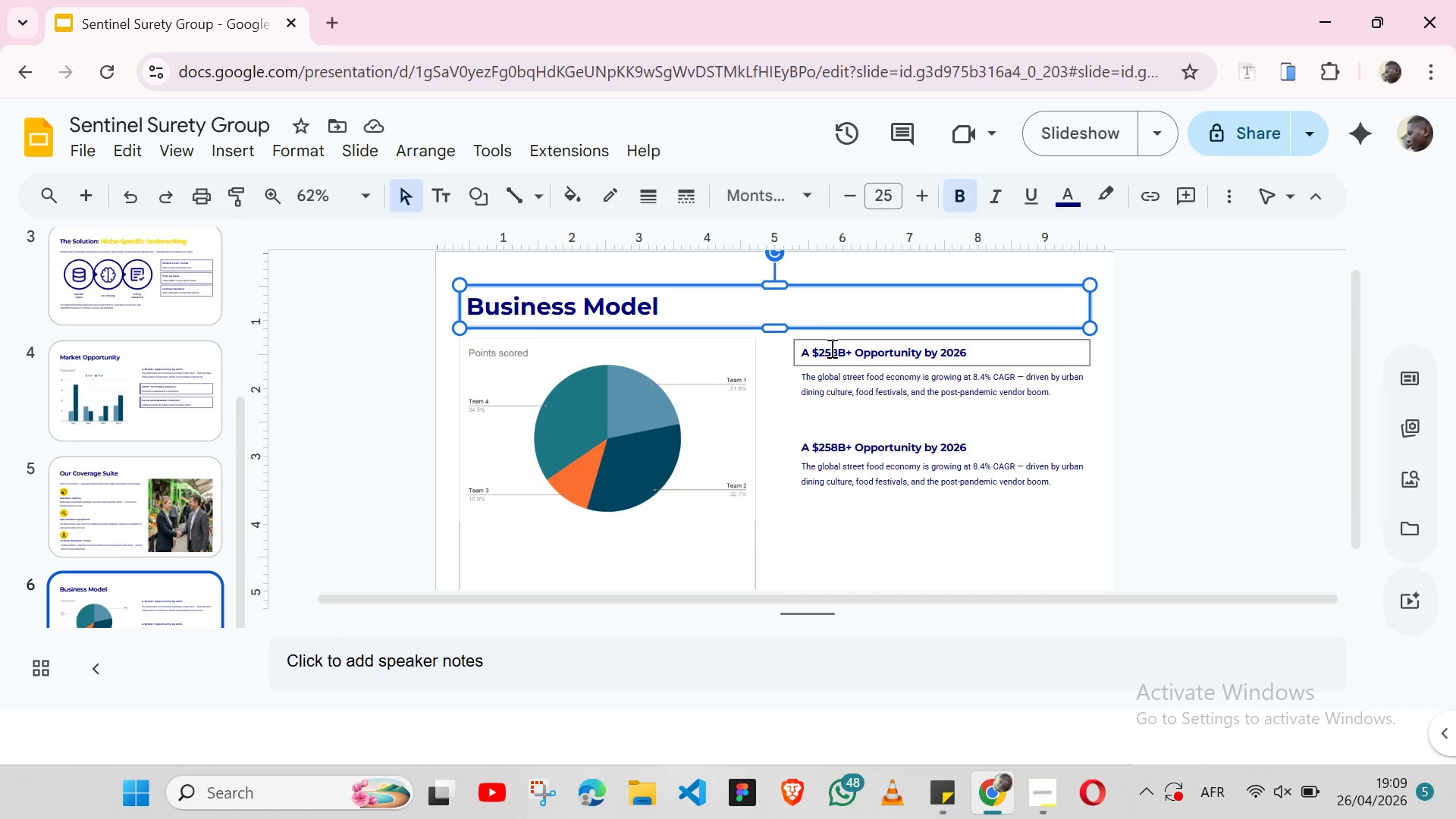 
double_click([830, 348])
 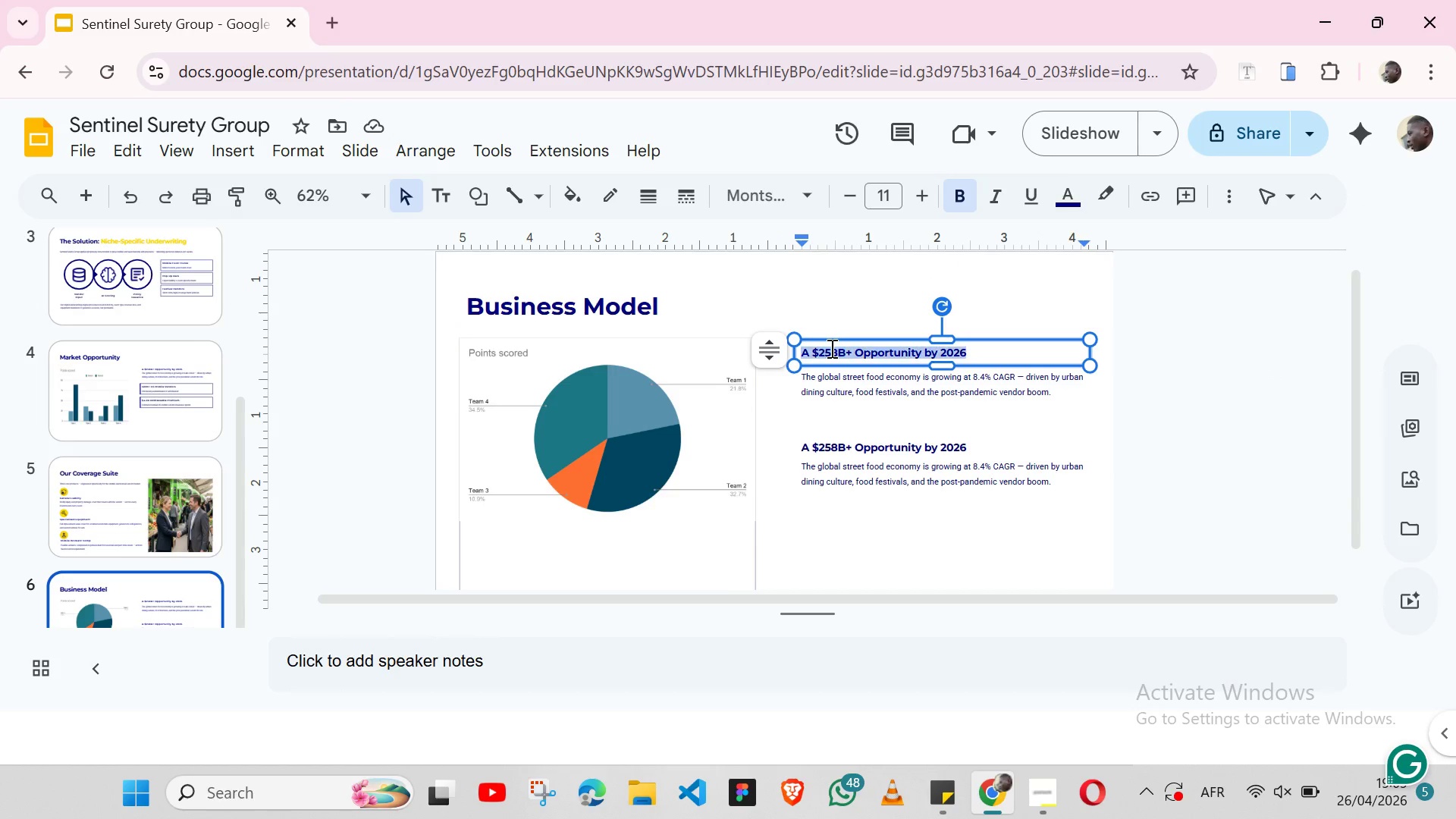 
triple_click([830, 348])
 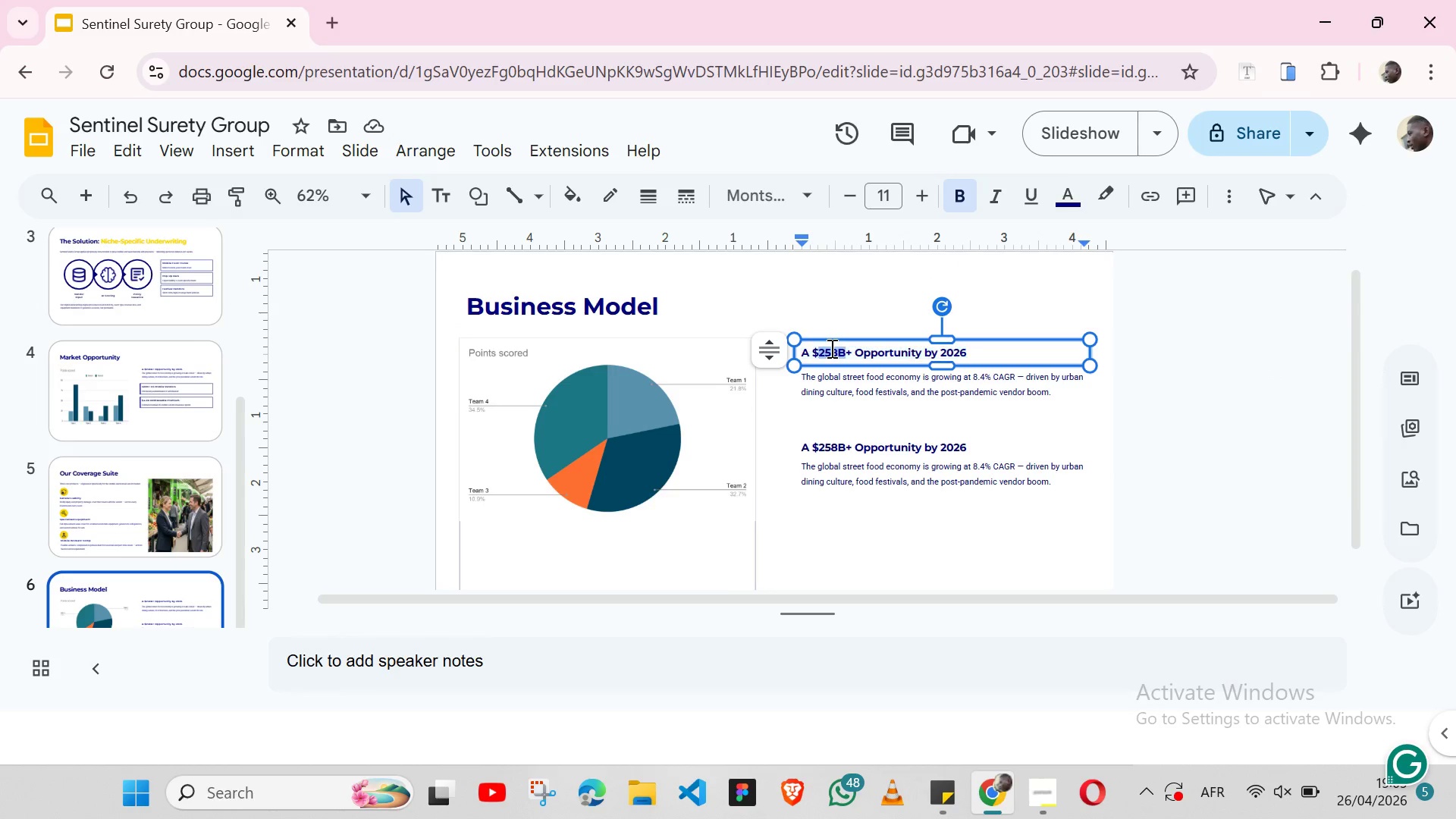 
triple_click([830, 348])
 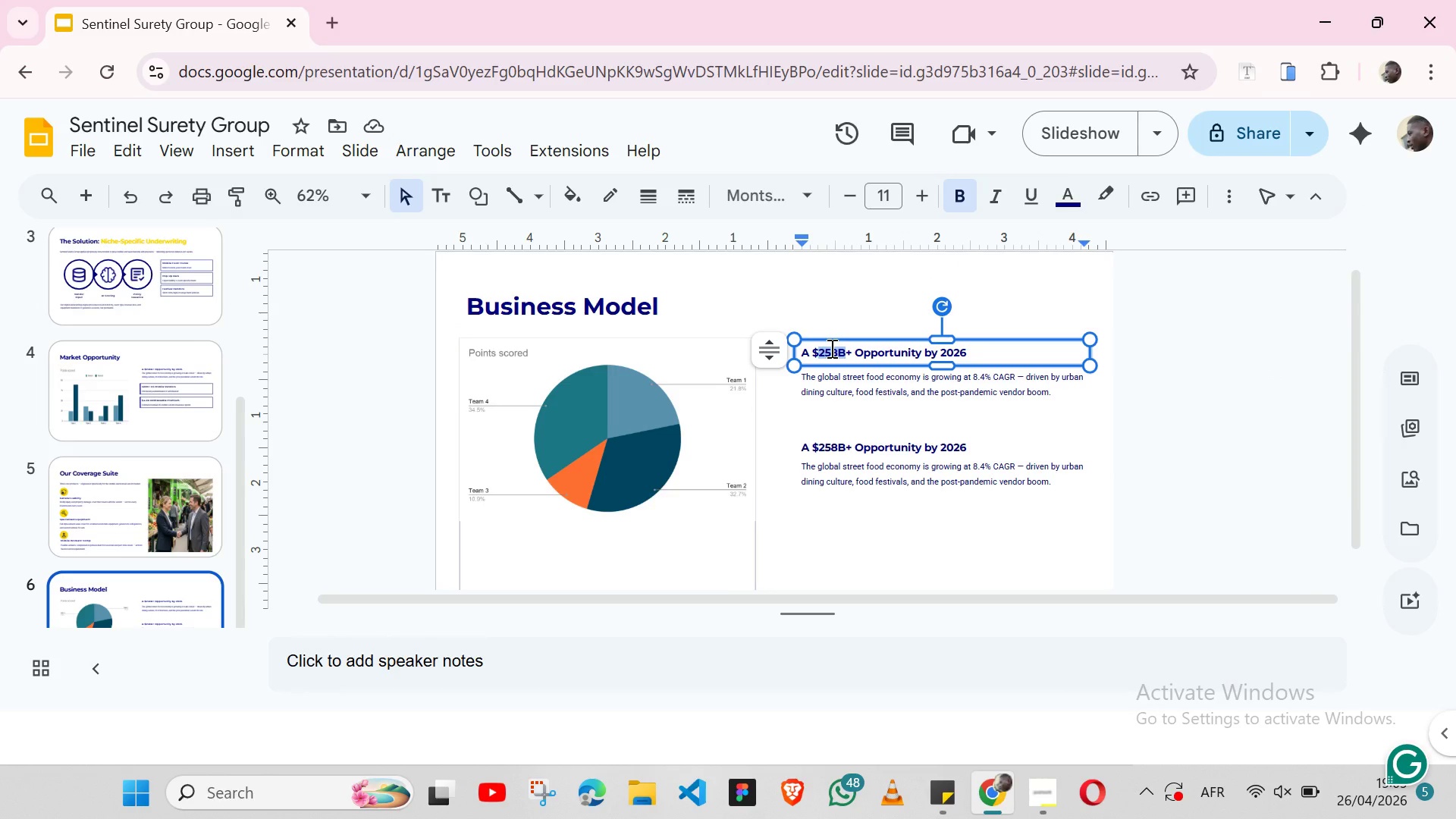 
double_click([830, 348])
 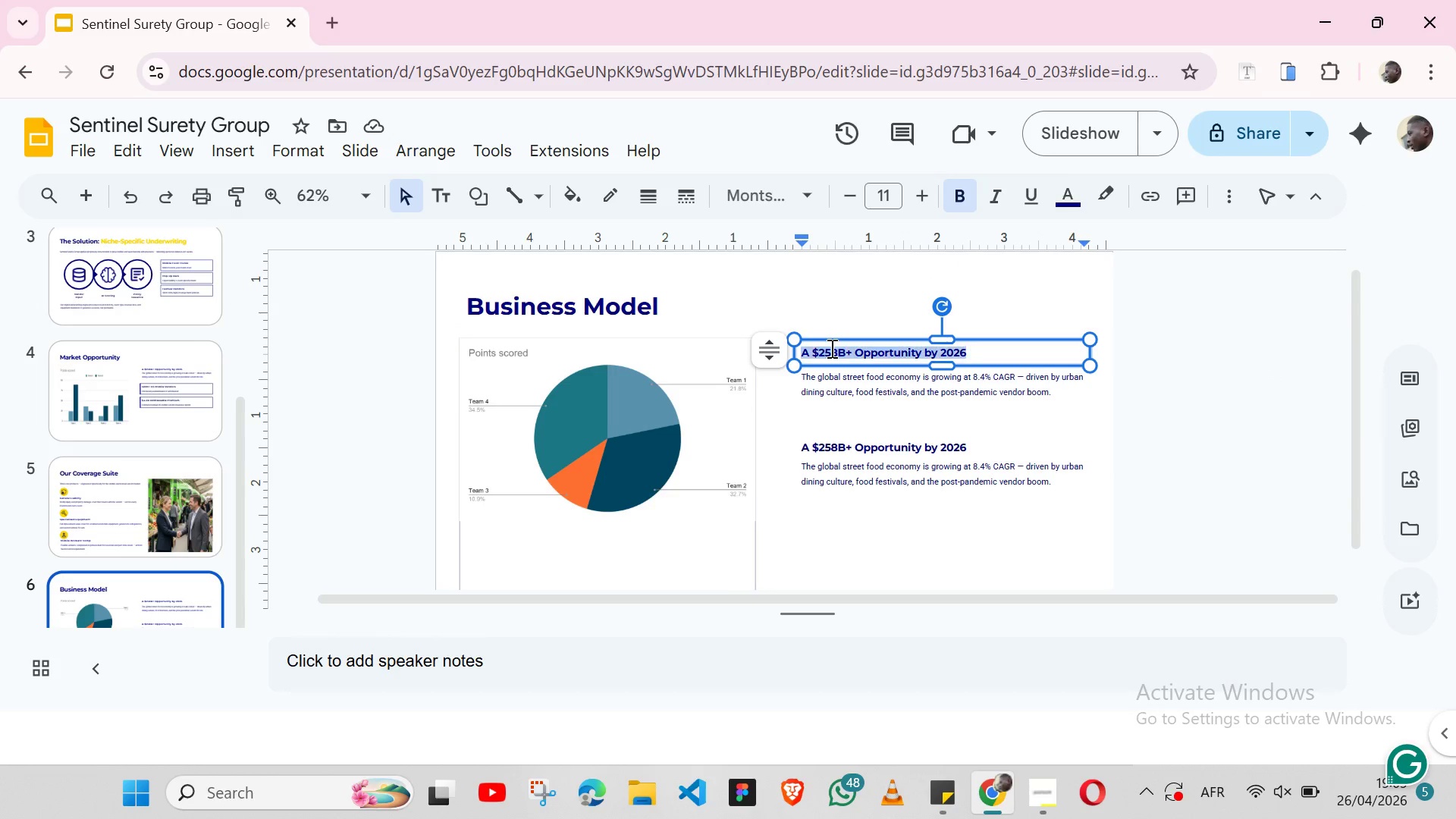 
triple_click([830, 348])
 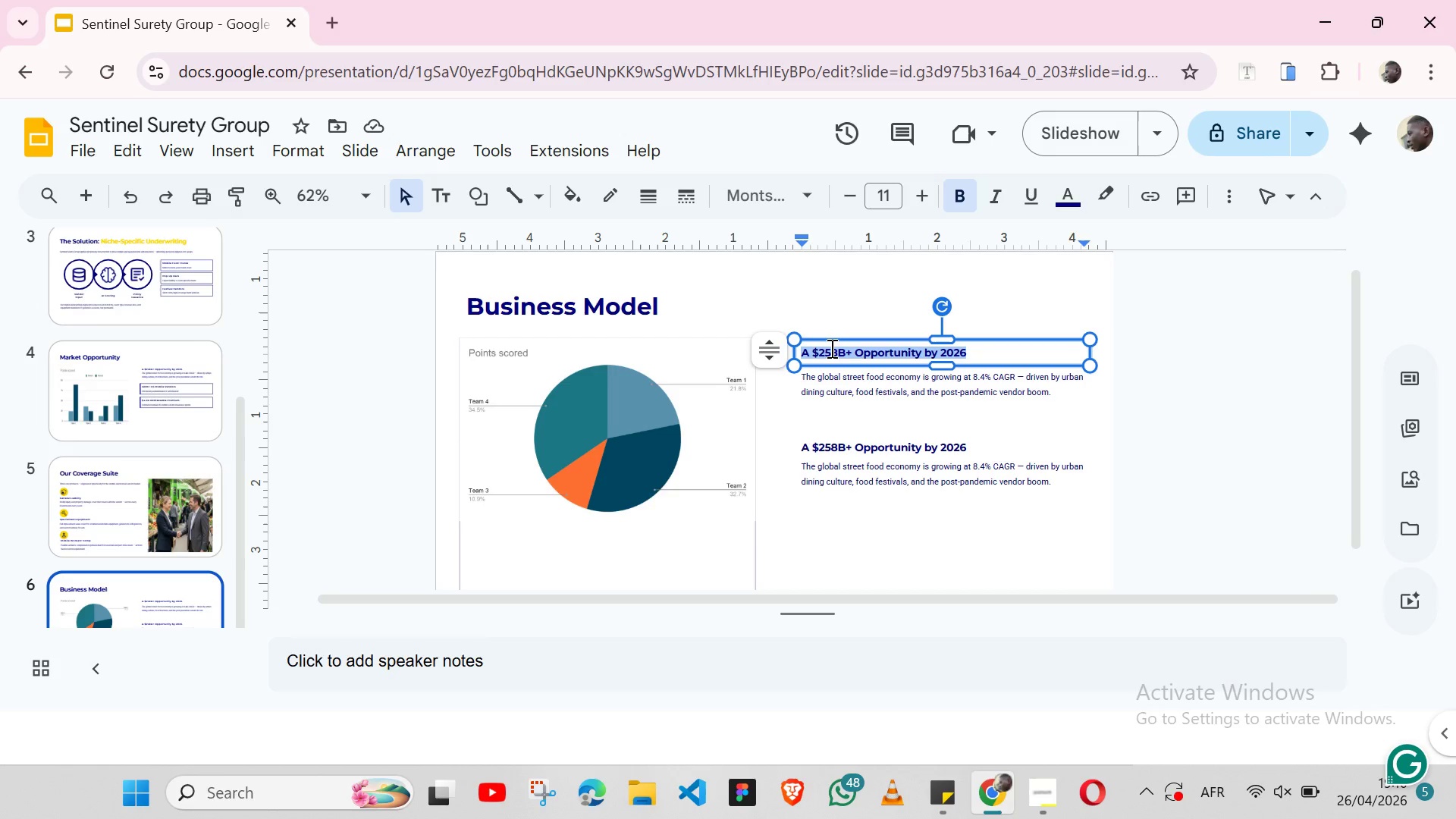 
key(Control+ControlLeft)
 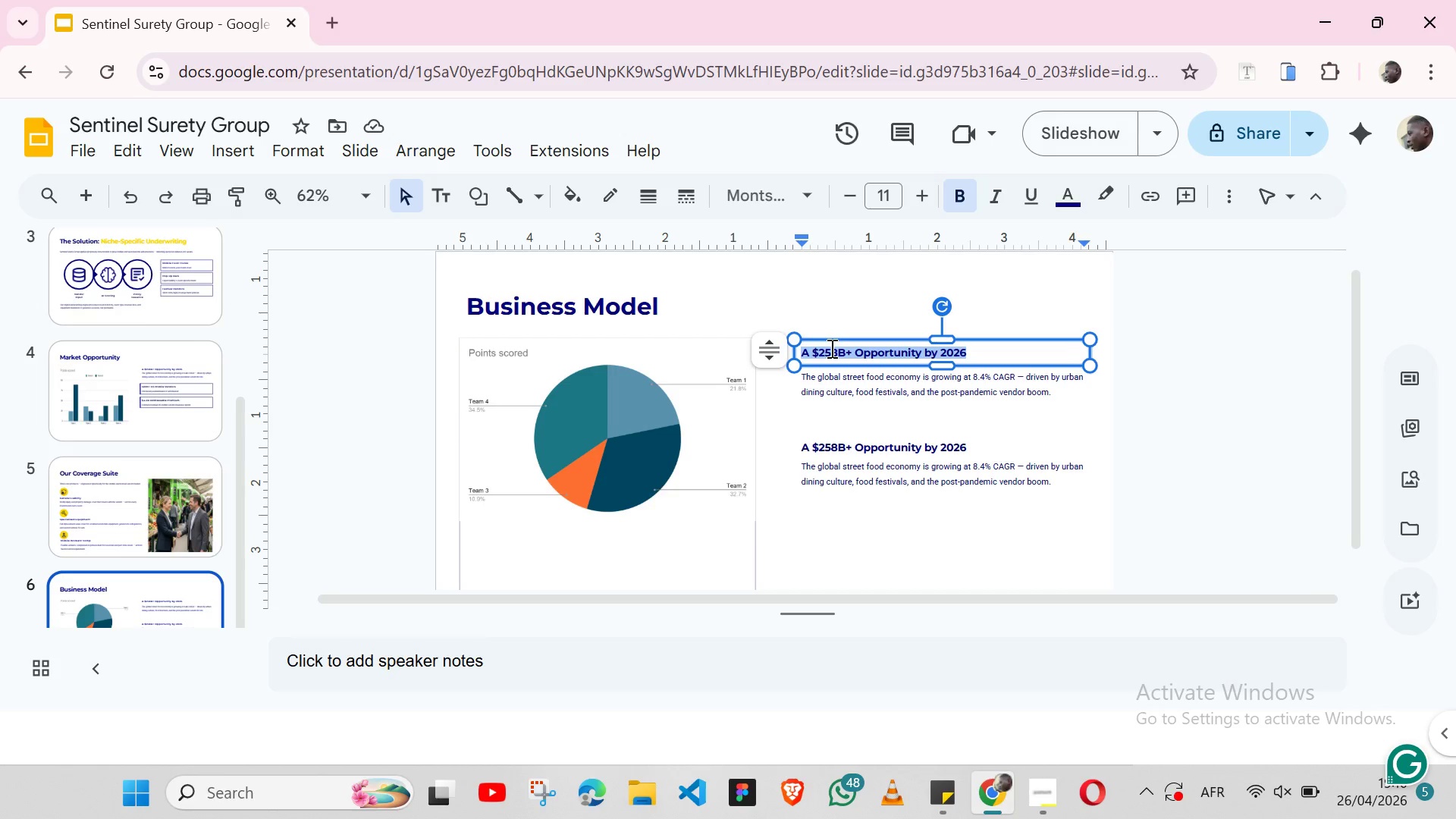 
key(Control+V)
 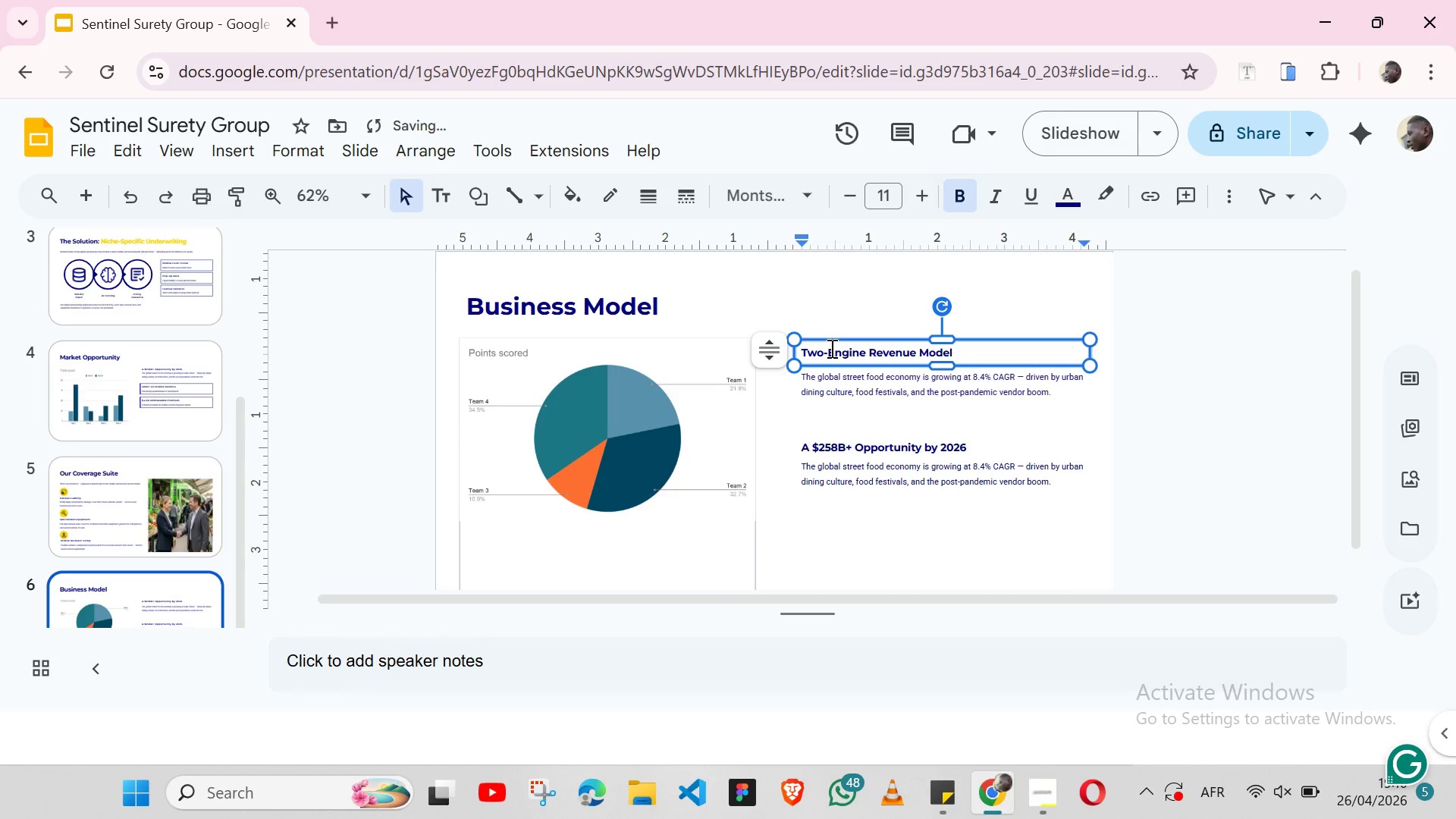 
double_click([830, 348])
 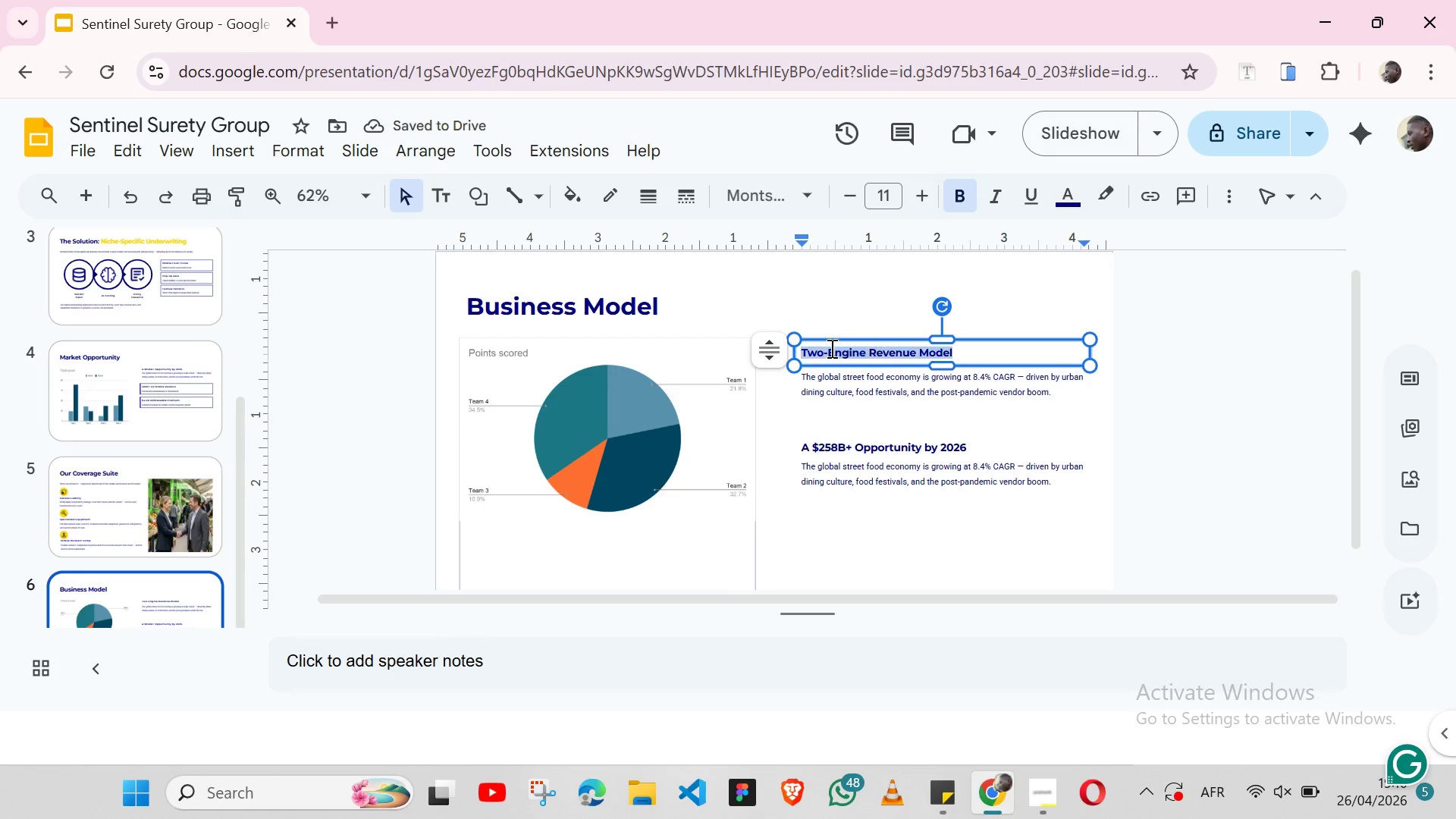 
triple_click([830, 348])
 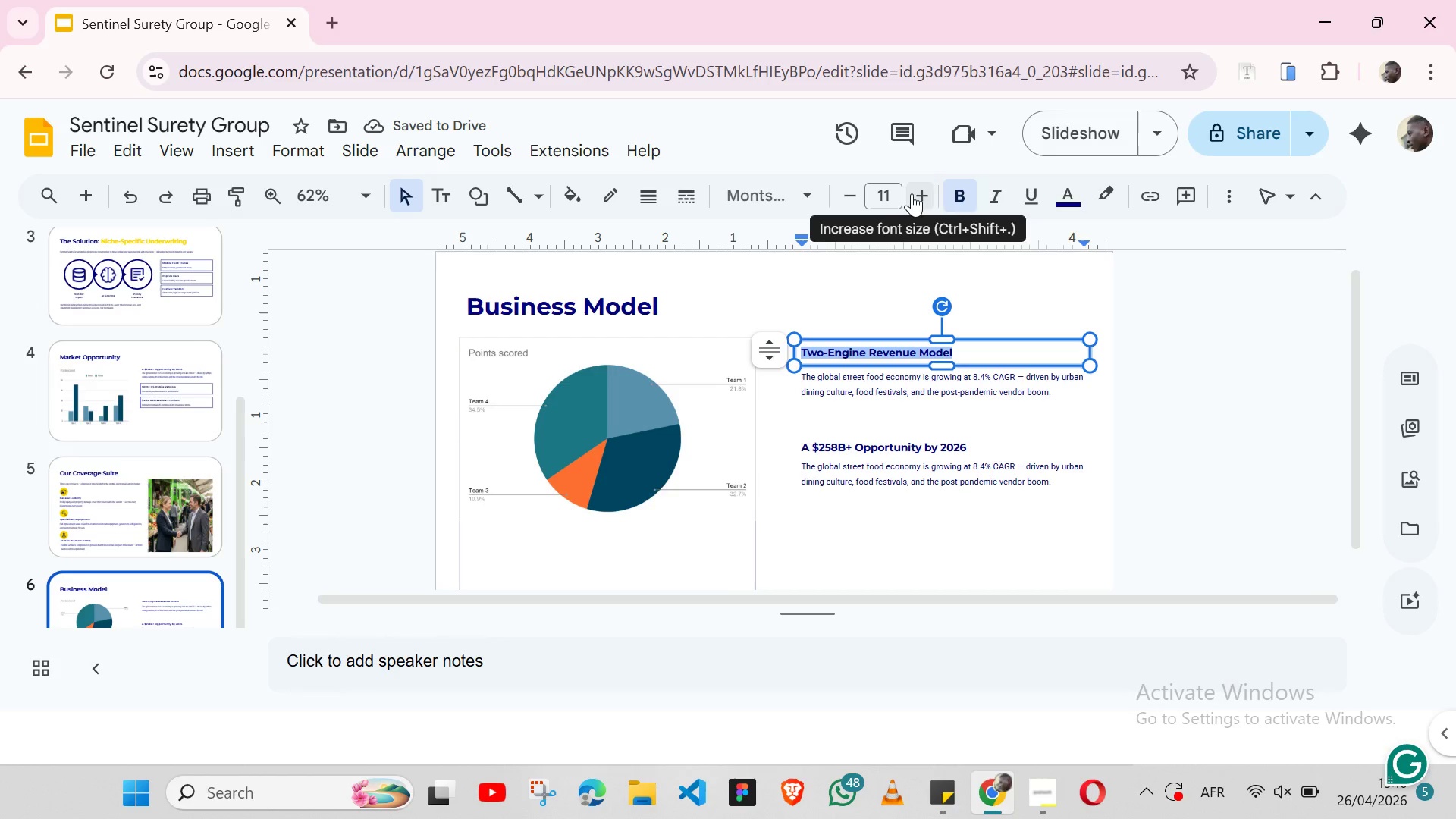 
left_click([919, 193])
 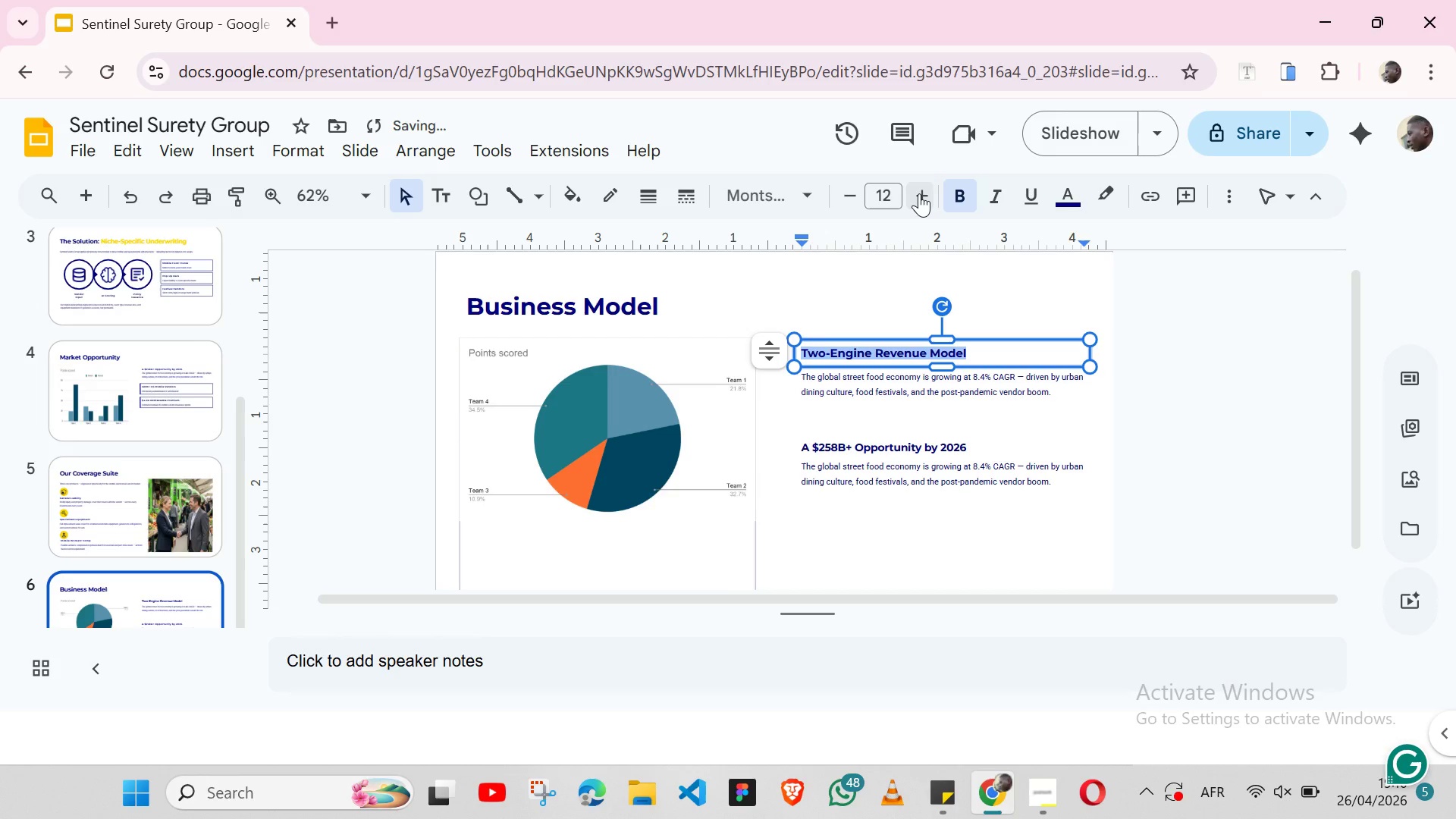 
left_click([919, 193])
 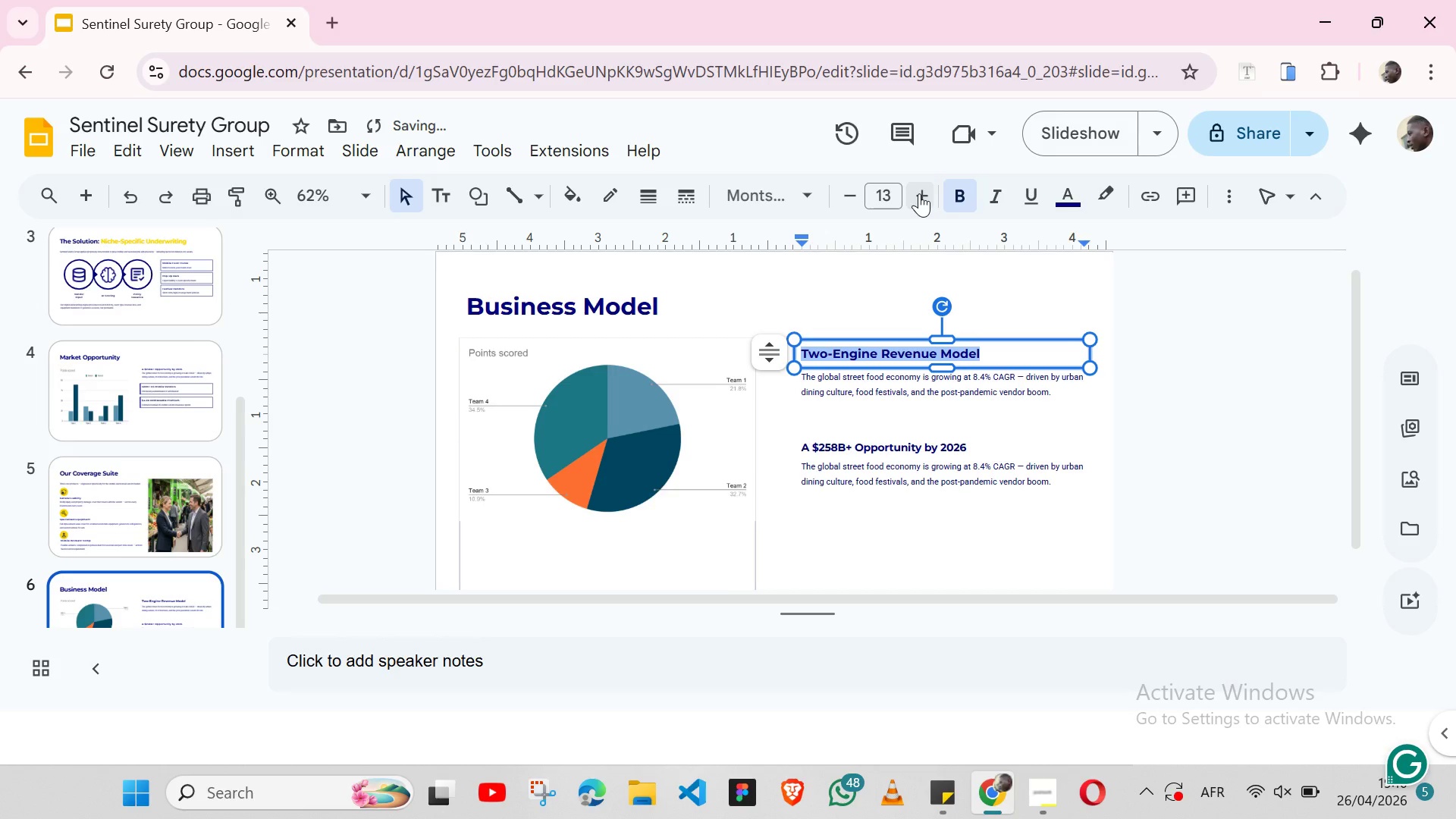 
left_click([919, 193])
 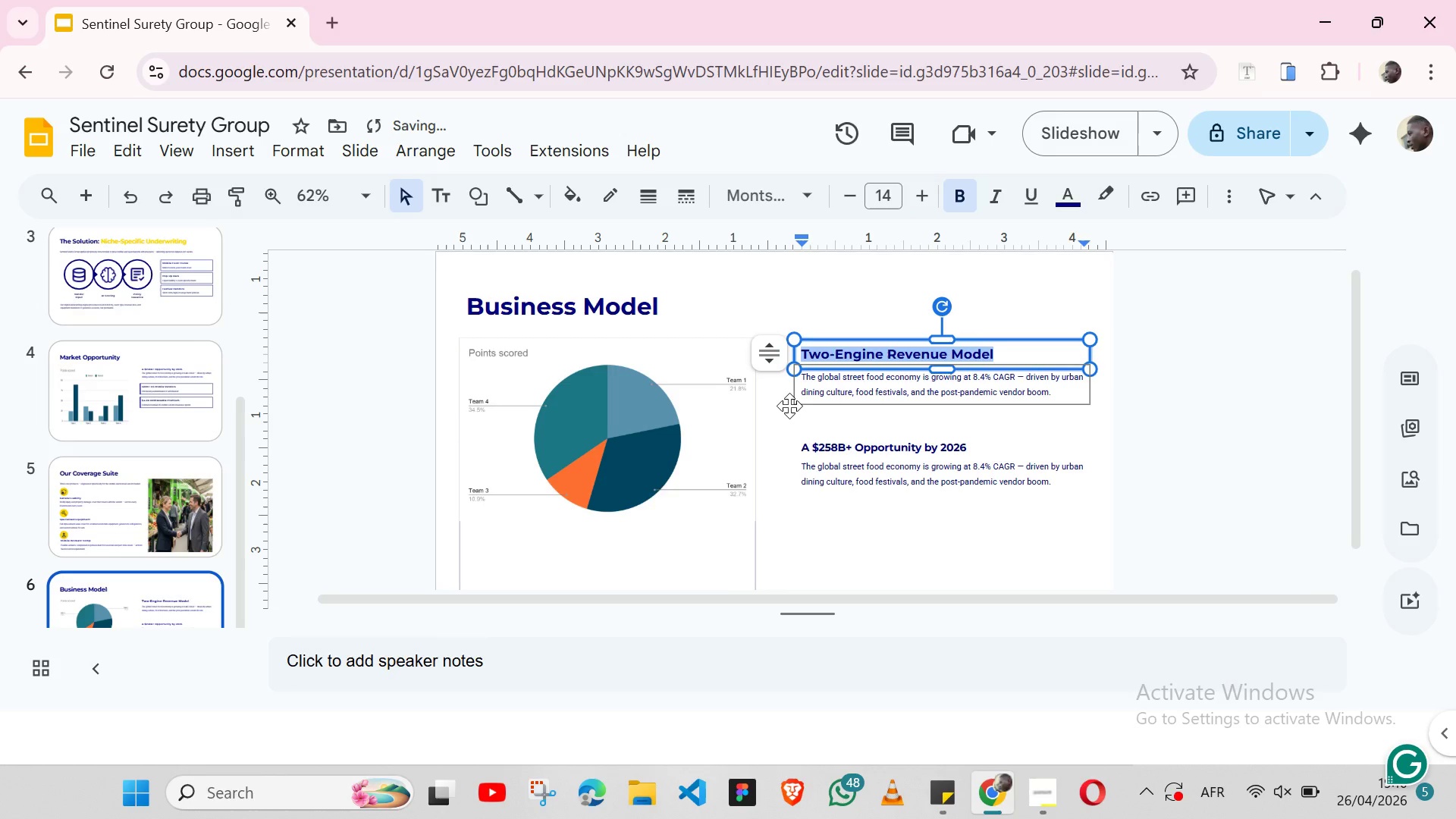 
left_click([790, 406])
 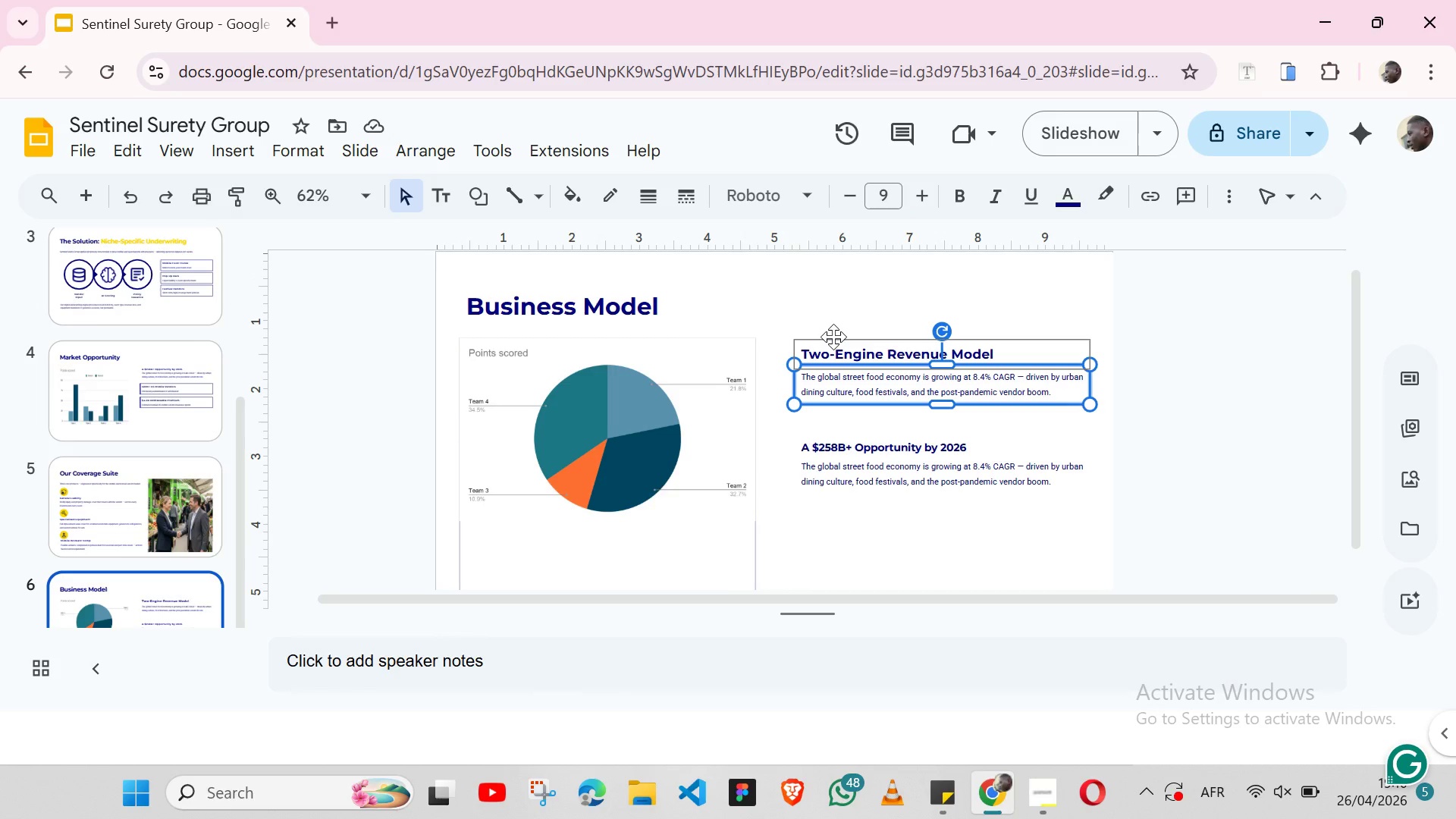 
key(ArrowDown)
 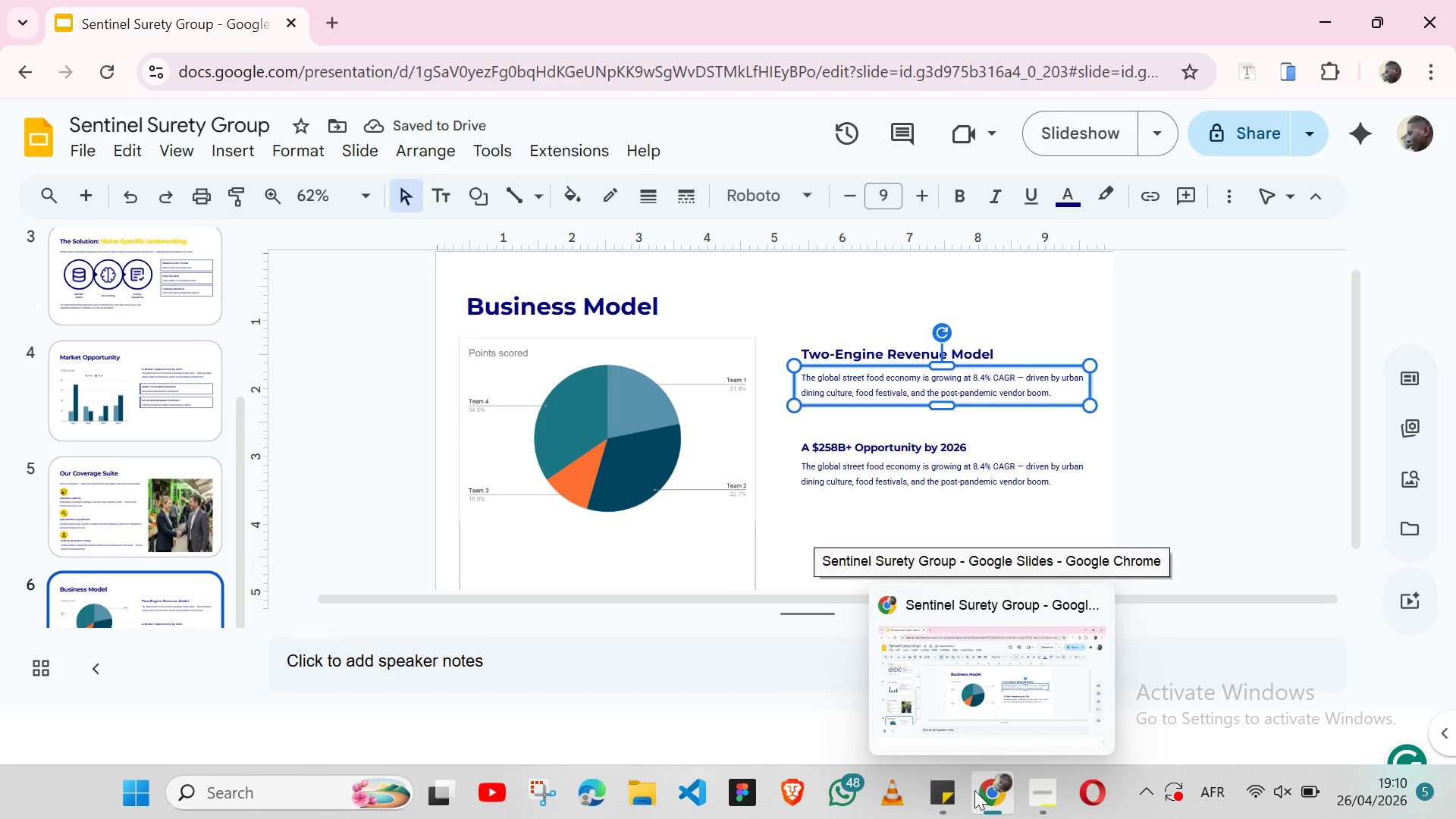 
wait(5.86)
 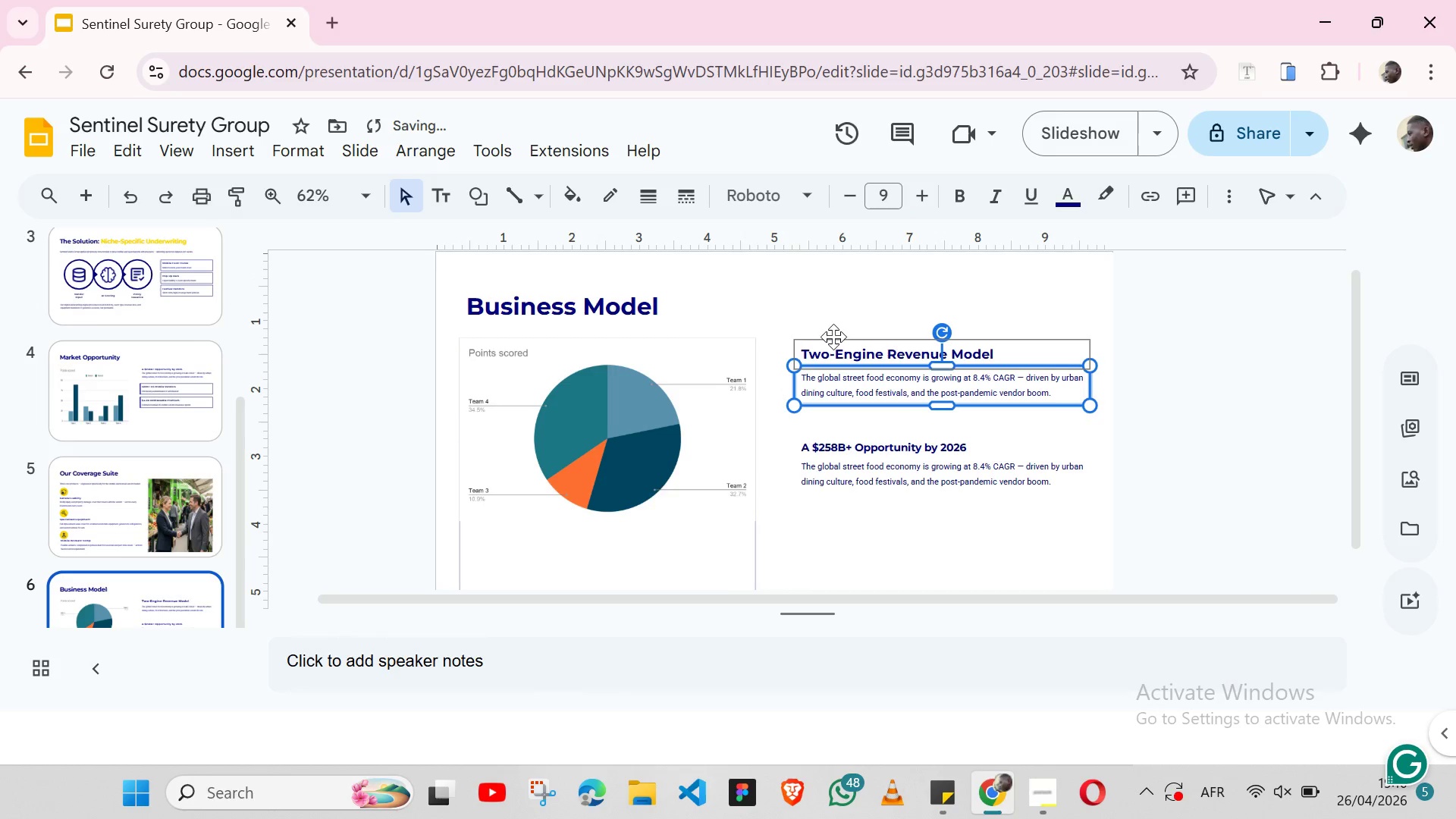 
left_click([955, 789])
 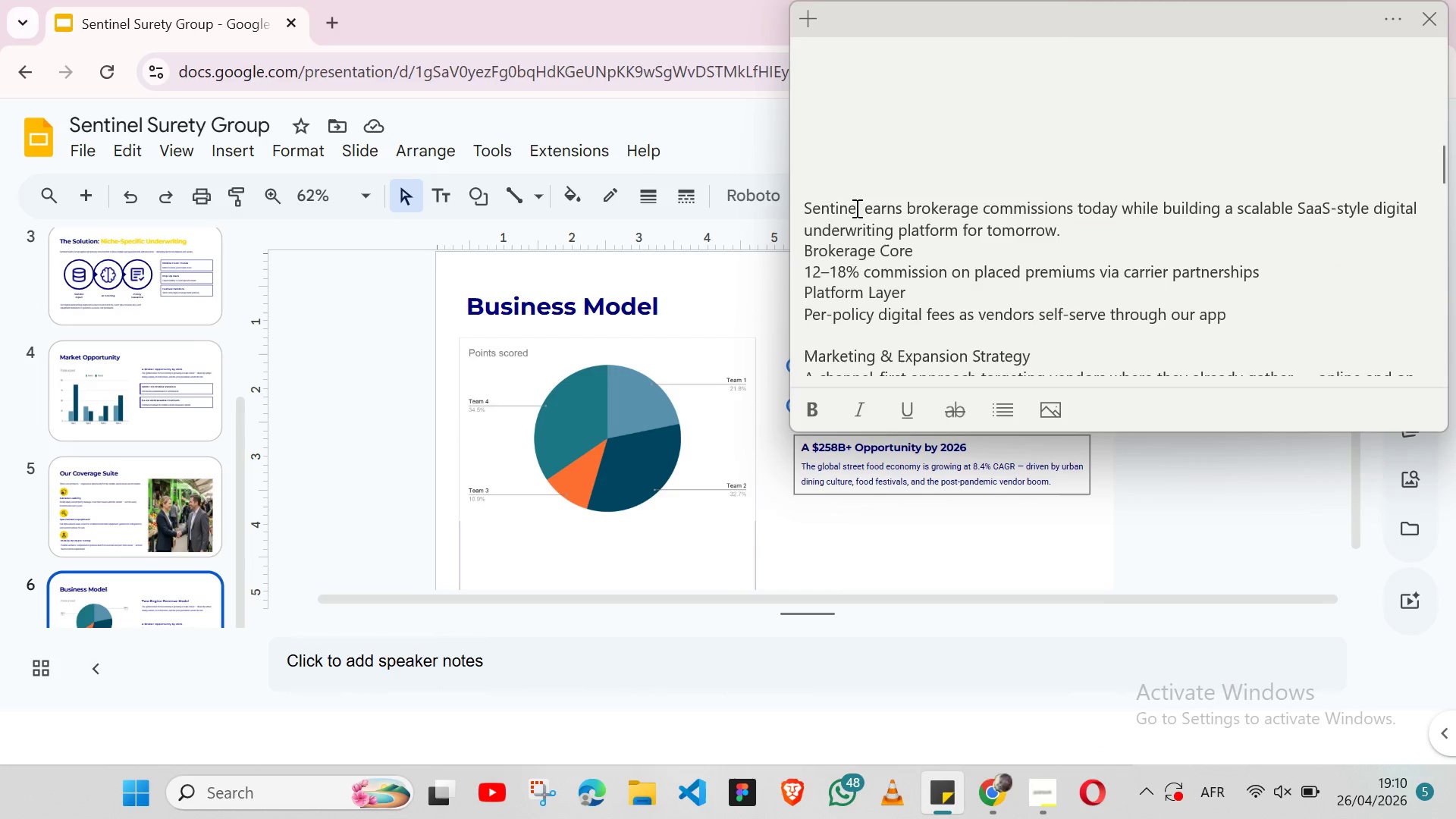 
double_click([835, 202])
 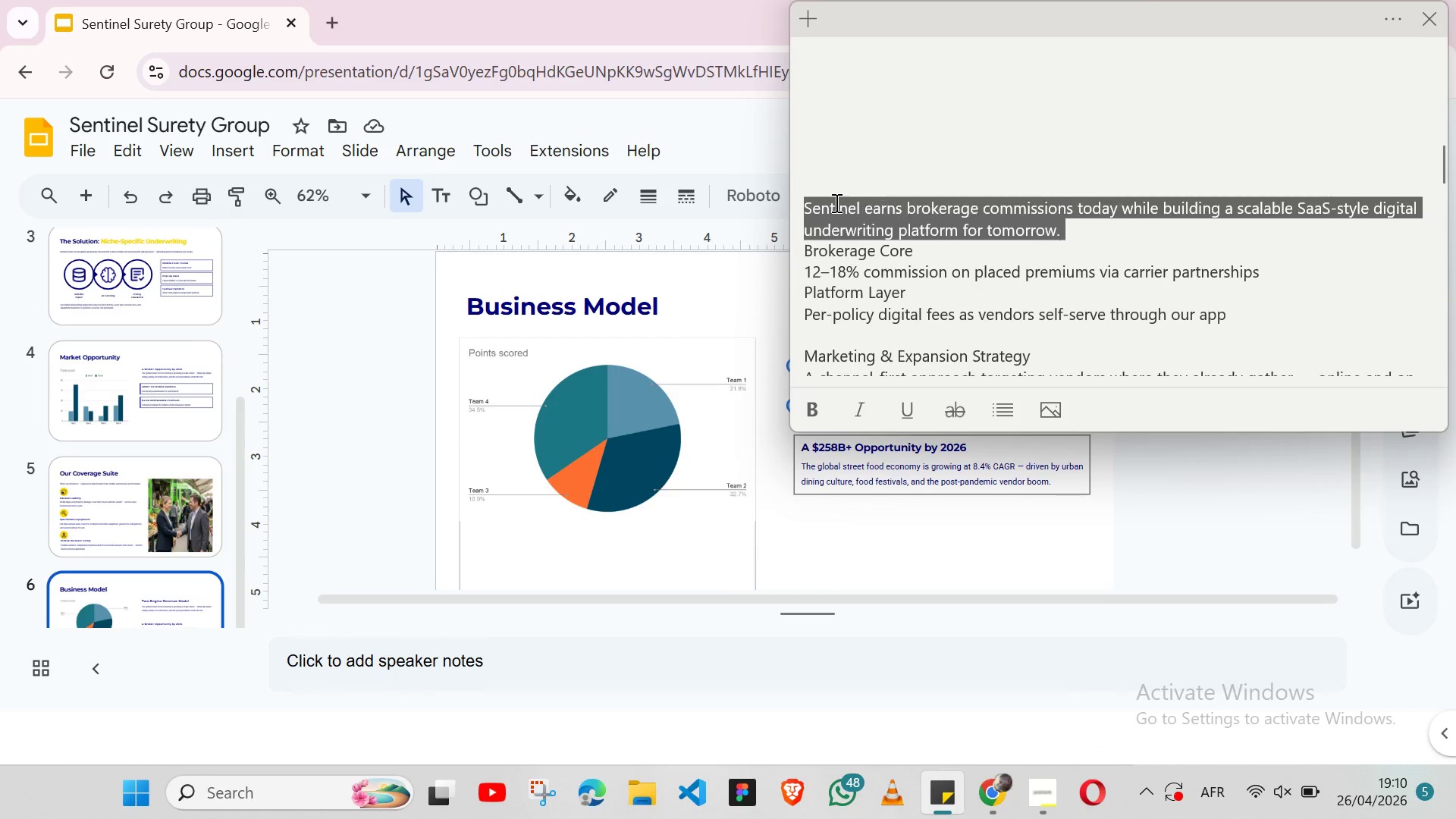 
triple_click([835, 202])
 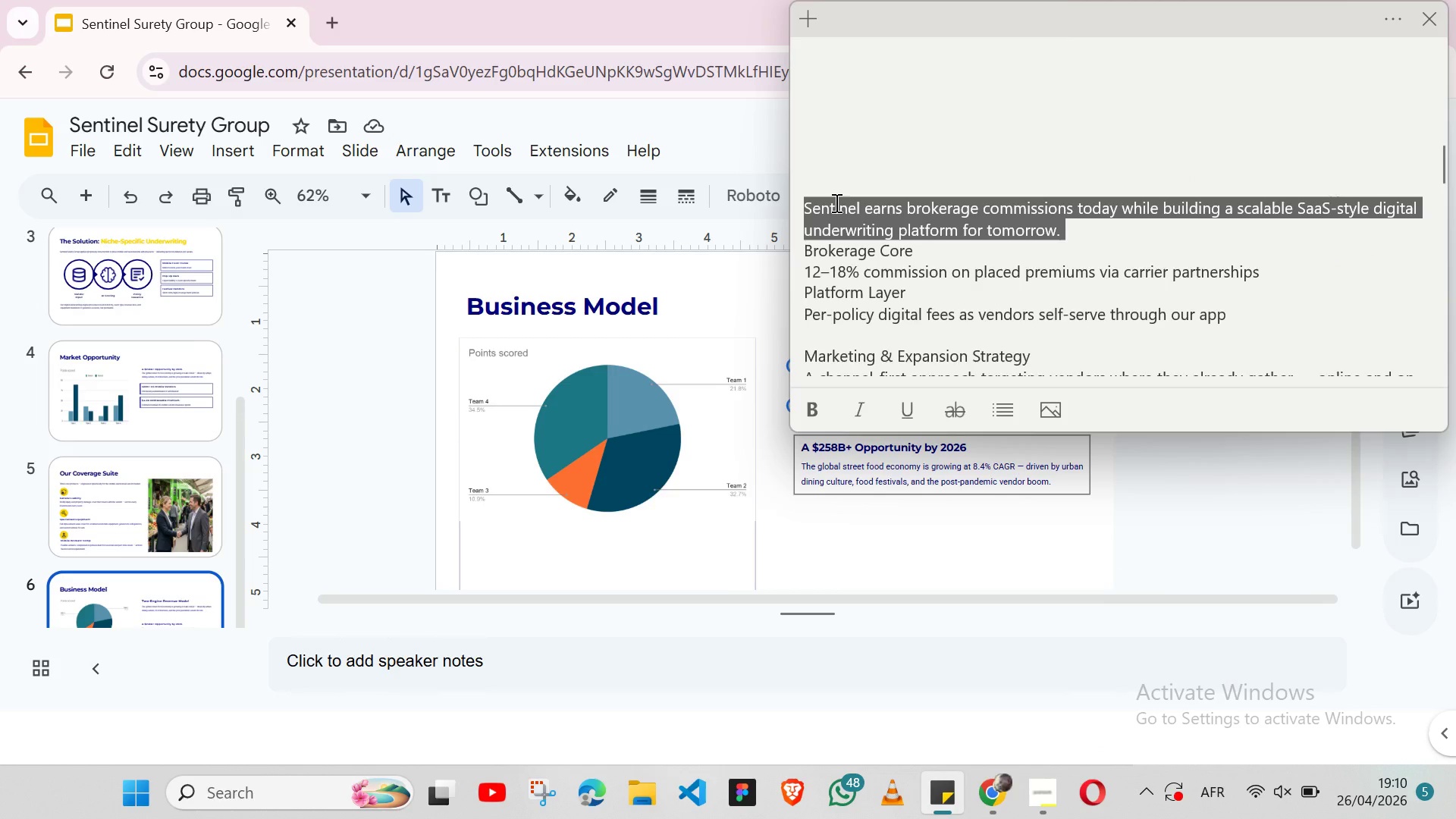 
key(Shift+ArrowLeft)
 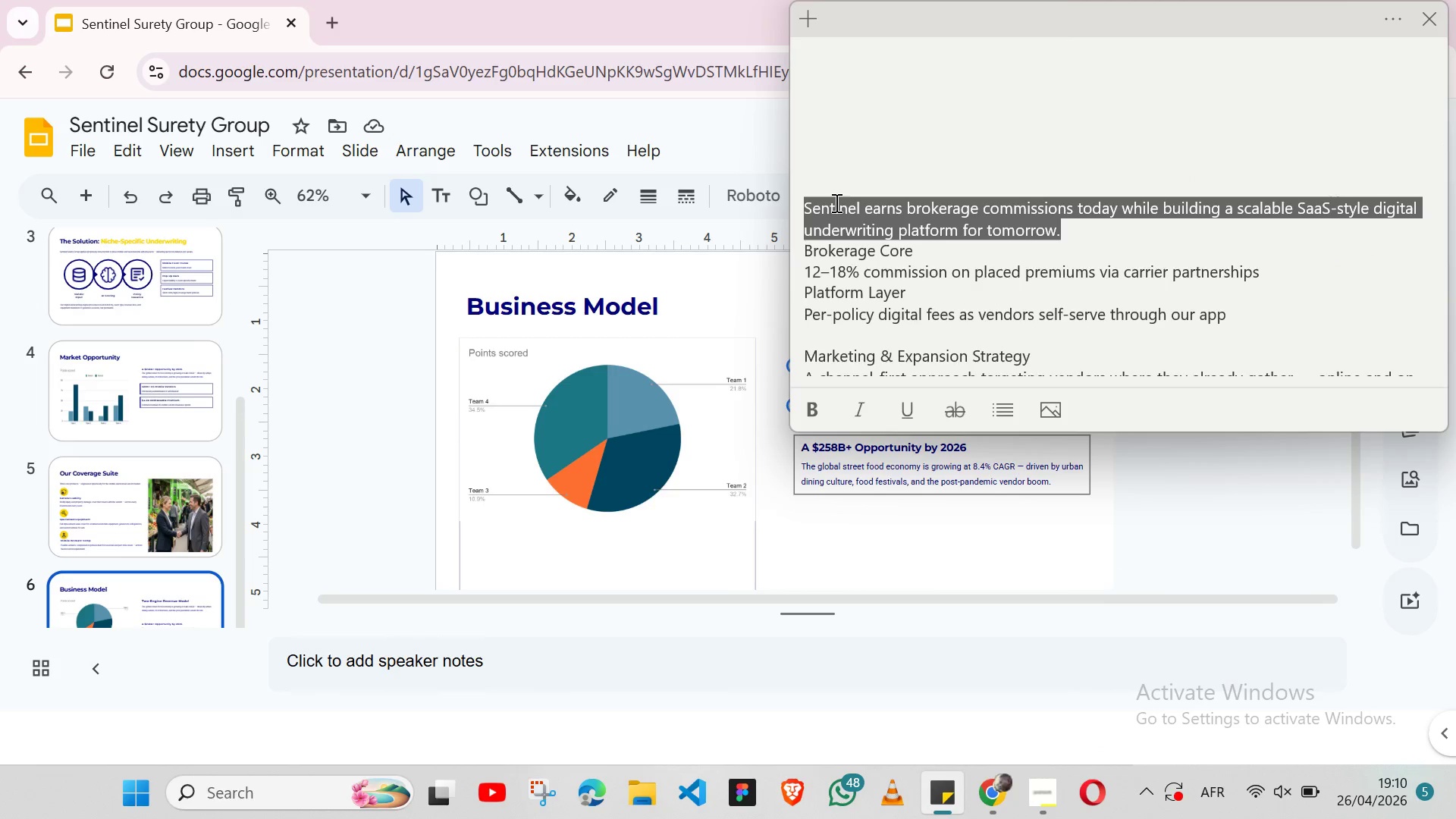 
key(Control+X)
 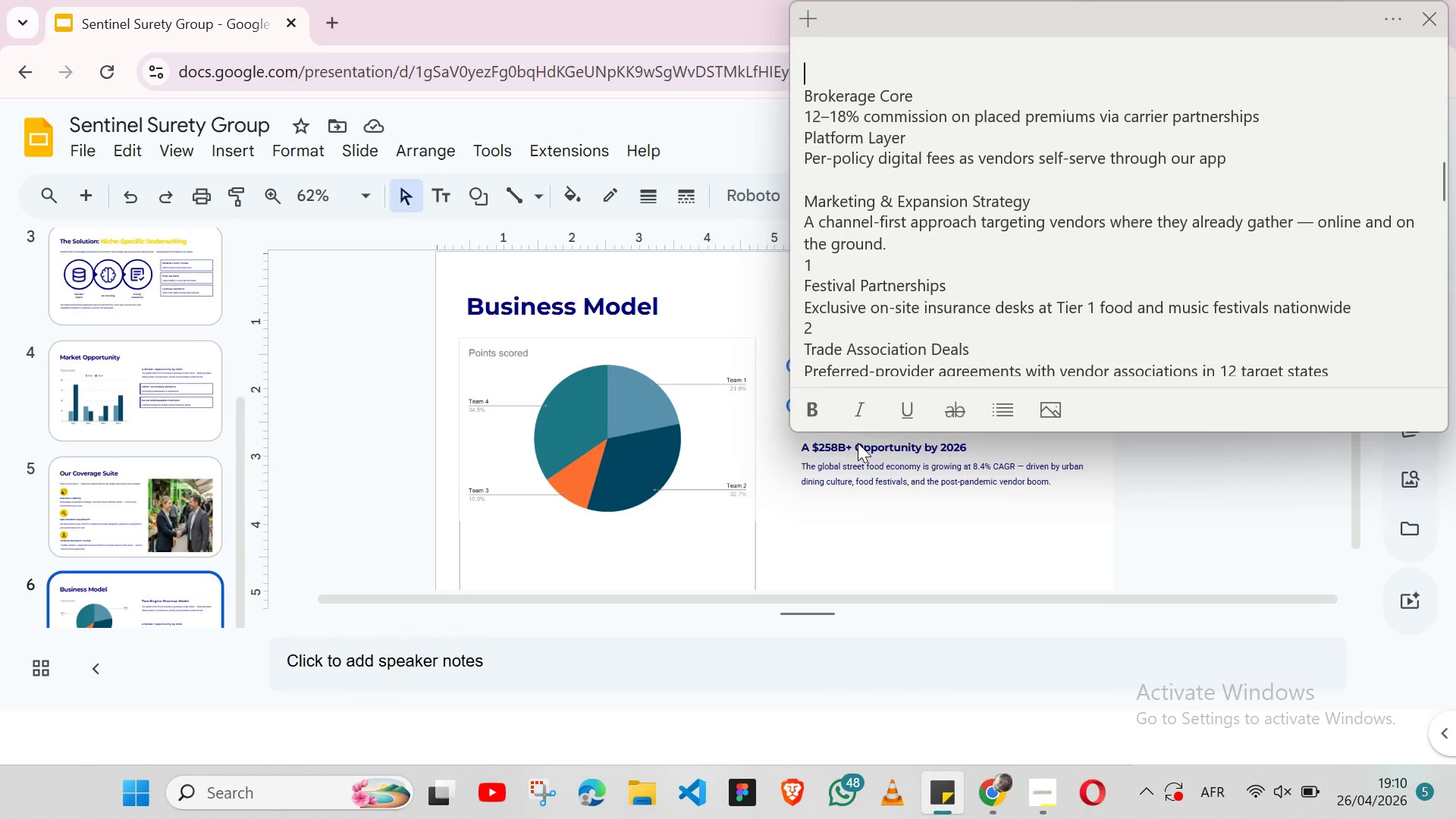 
left_click([786, 473])
 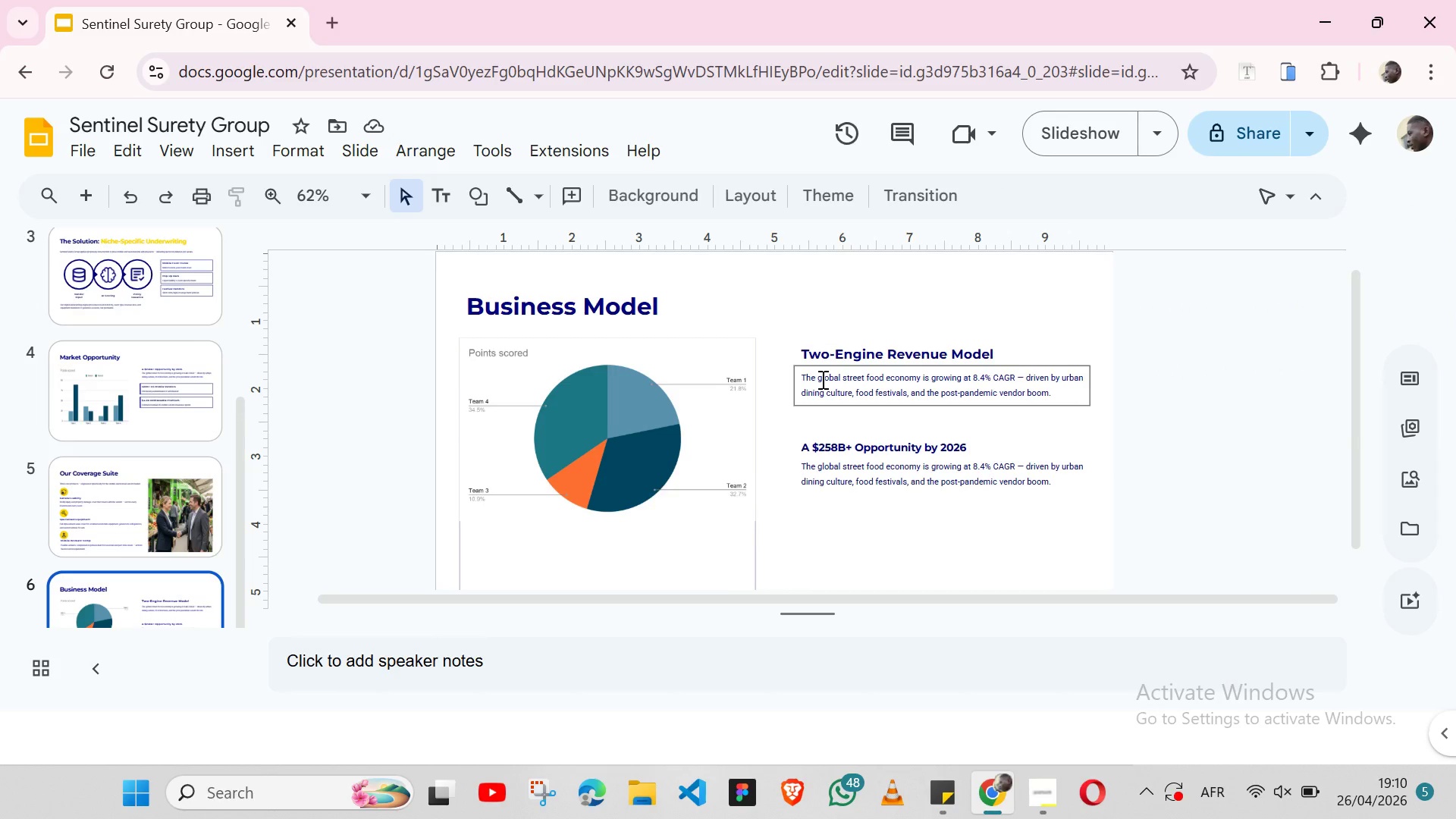 
double_click([821, 379])
 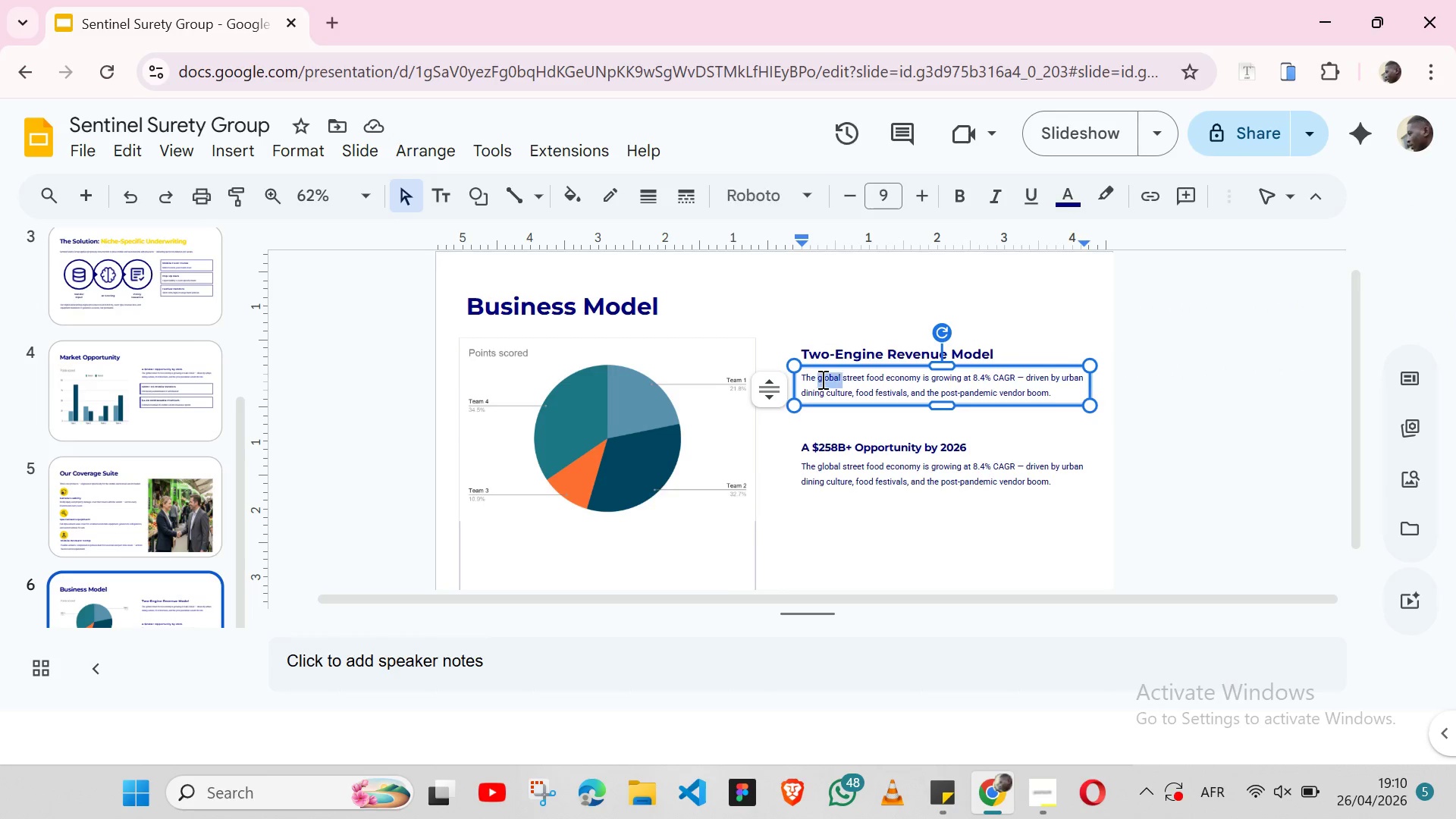 
triple_click([821, 379])
 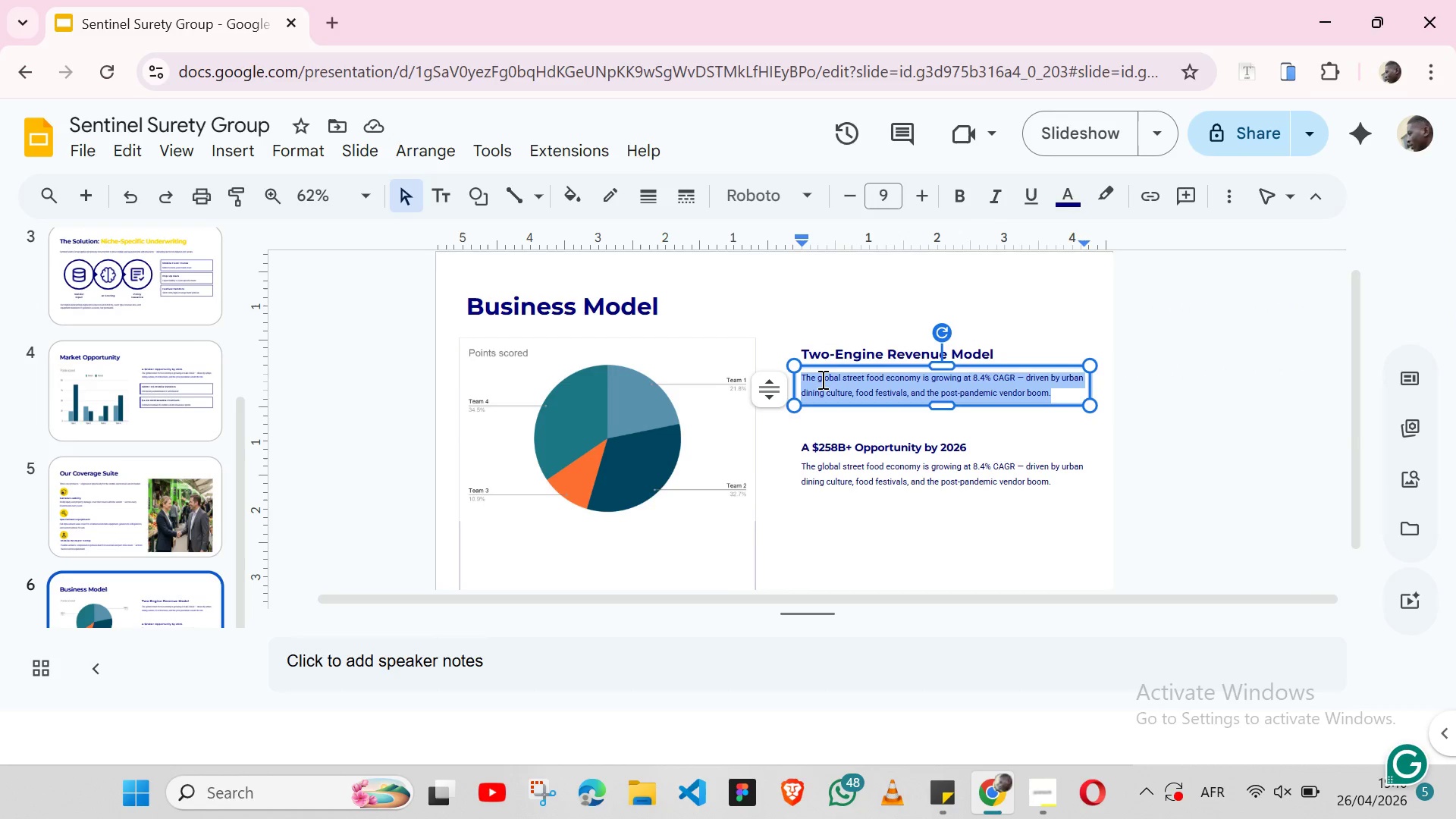 
key(Control+V)
 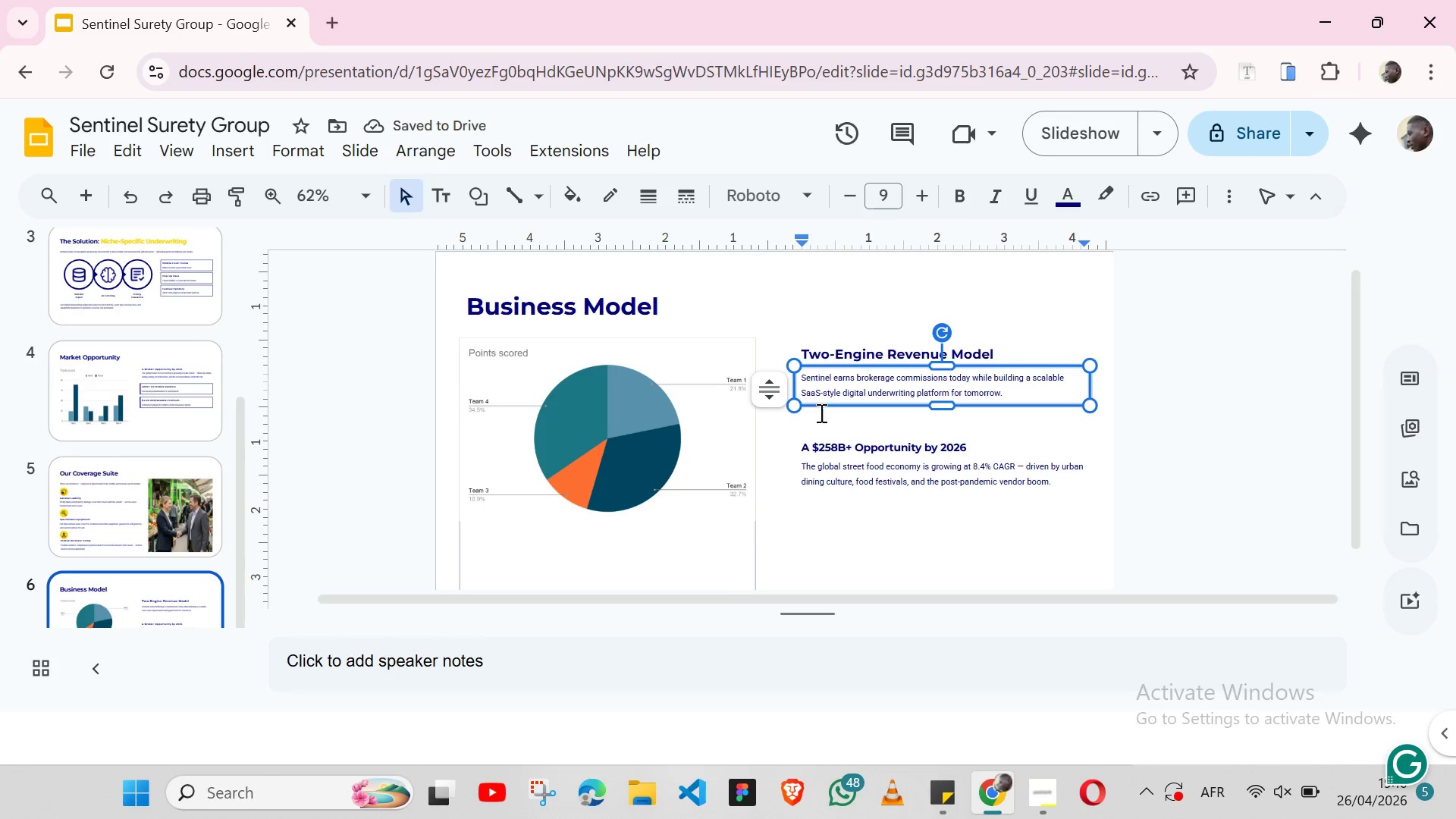 
wait(6.33)
 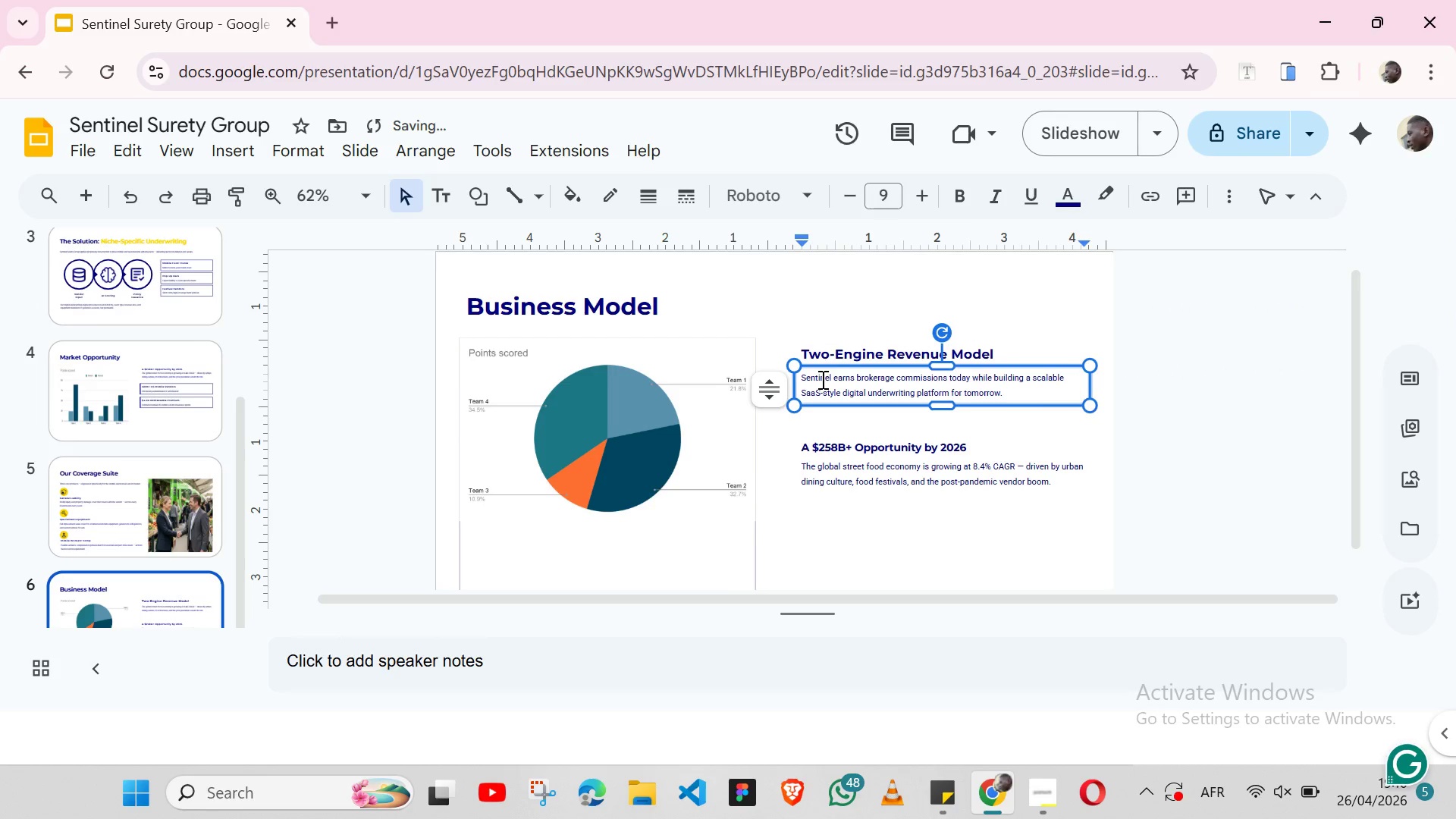 
left_click([943, 790])
 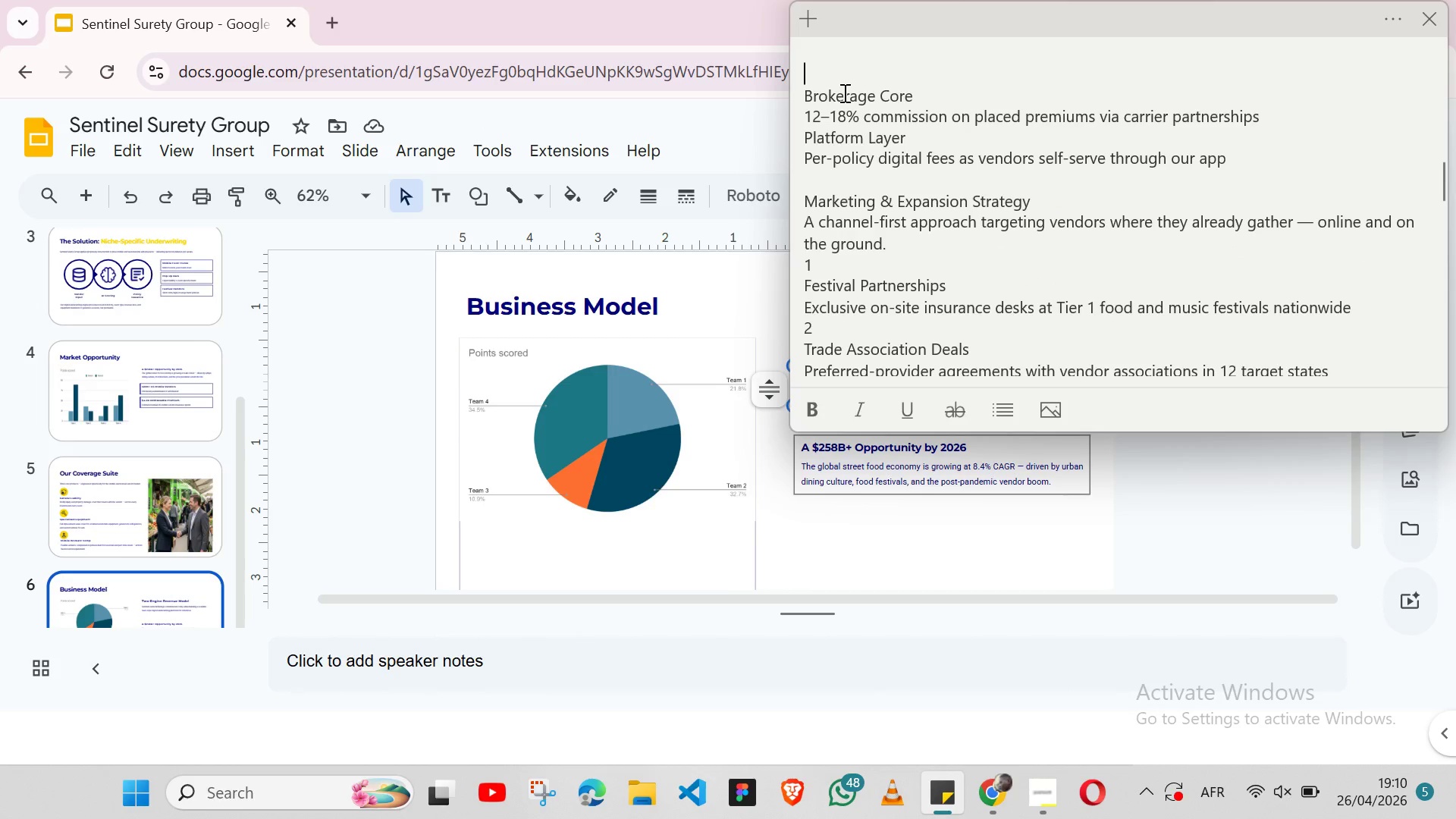 
double_click([843, 93])
 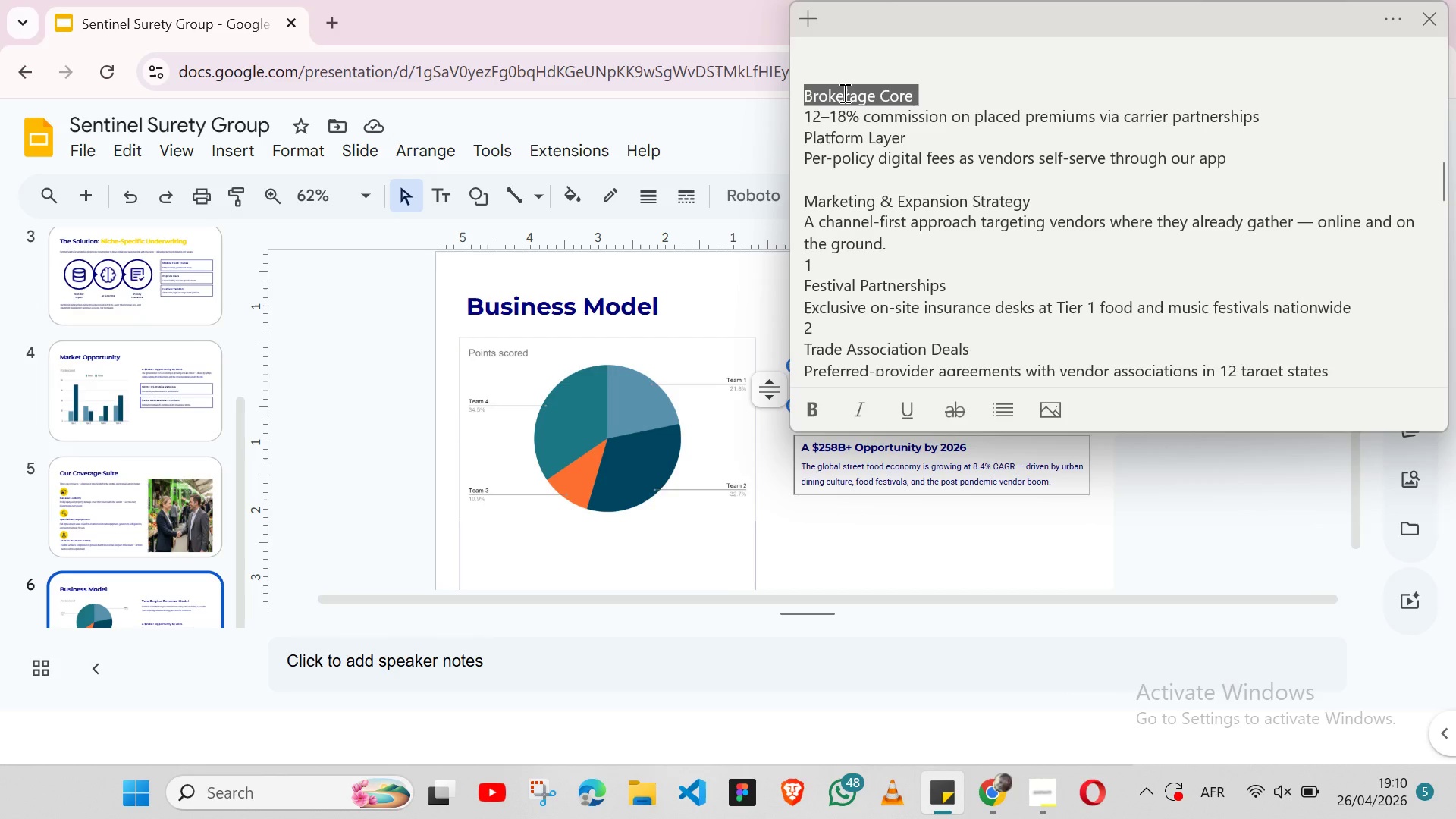 
triple_click([843, 93])
 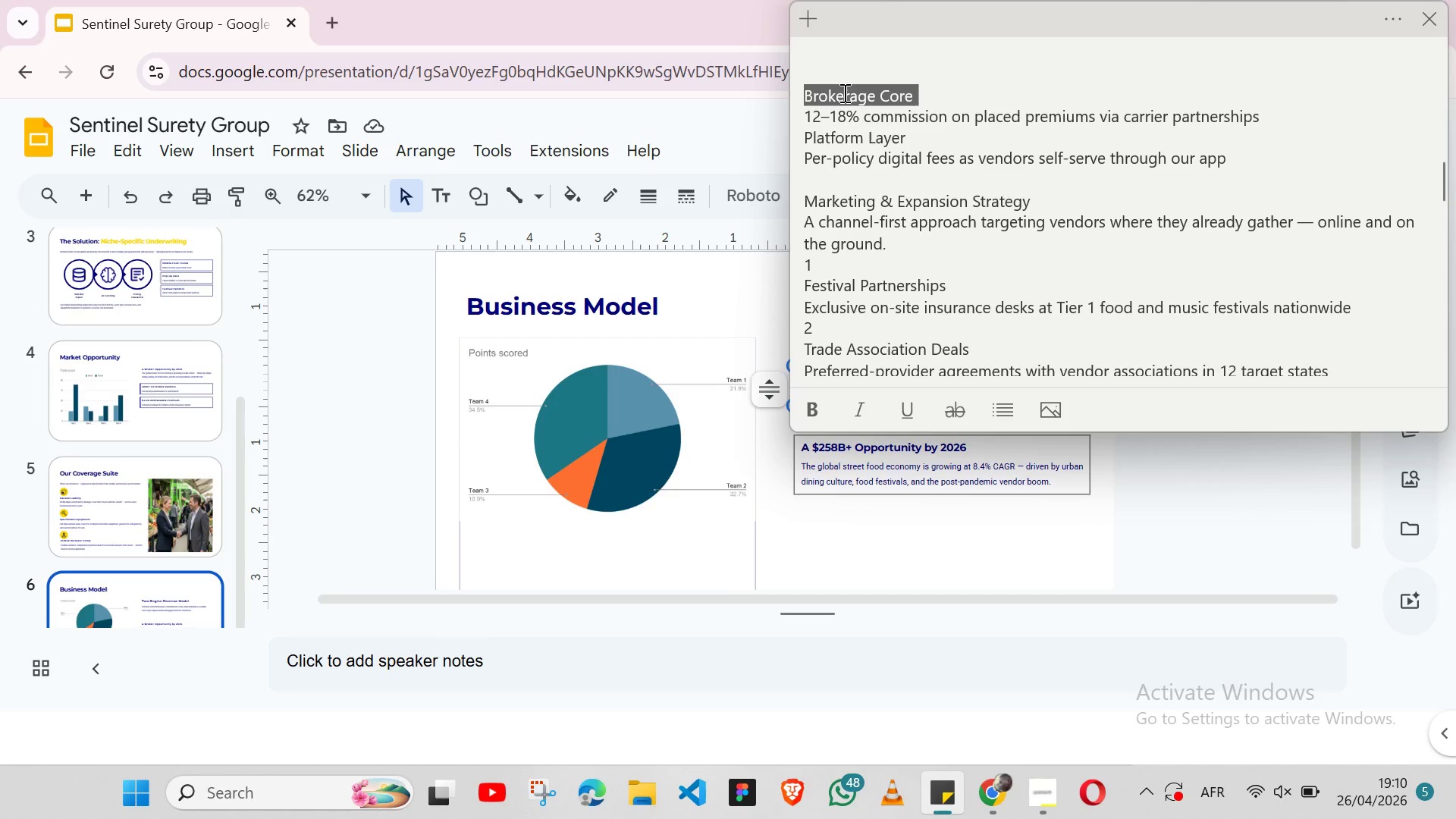 
key(Shift+ArrowLeft)
 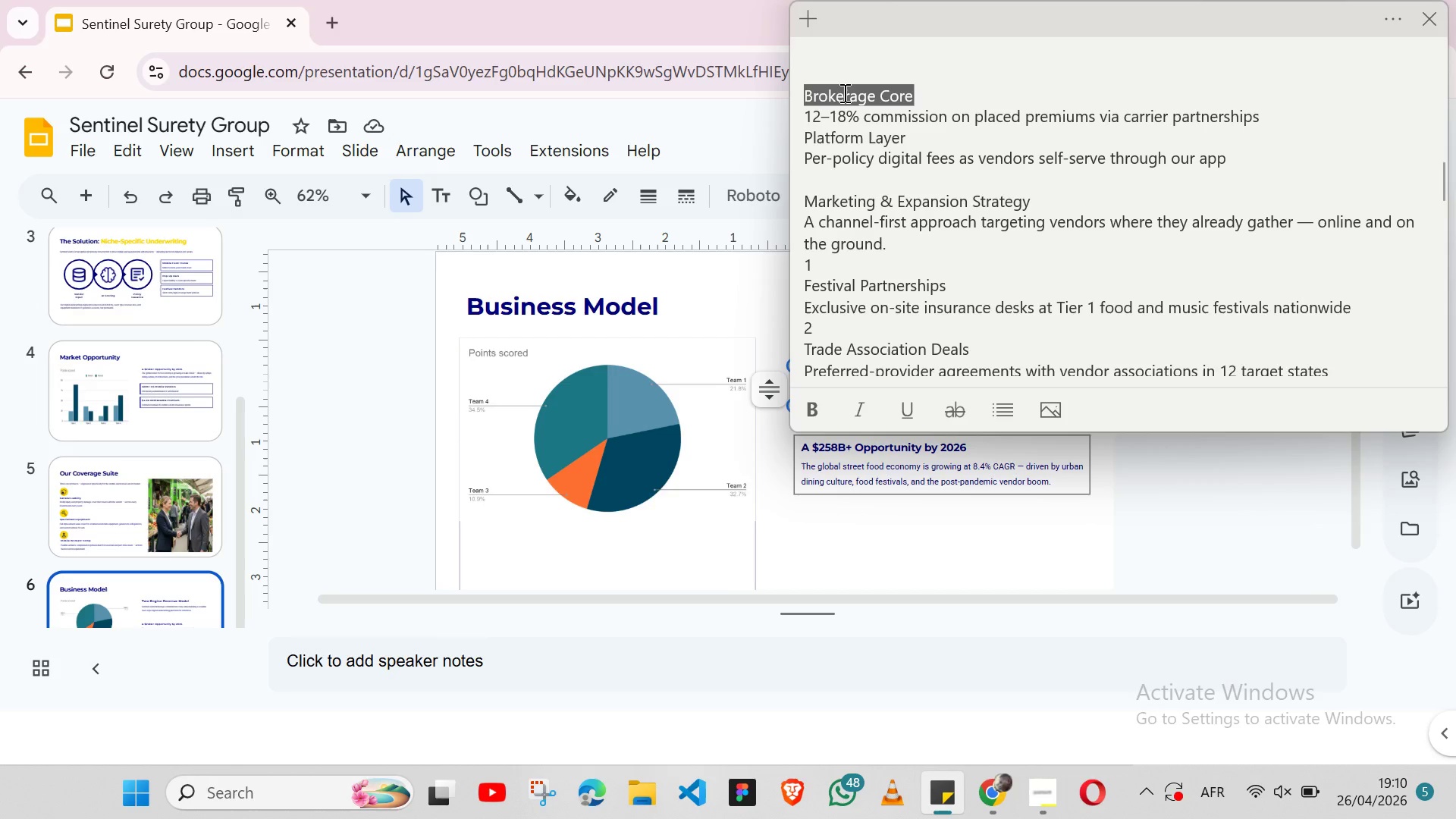 
key(Control+X)
 